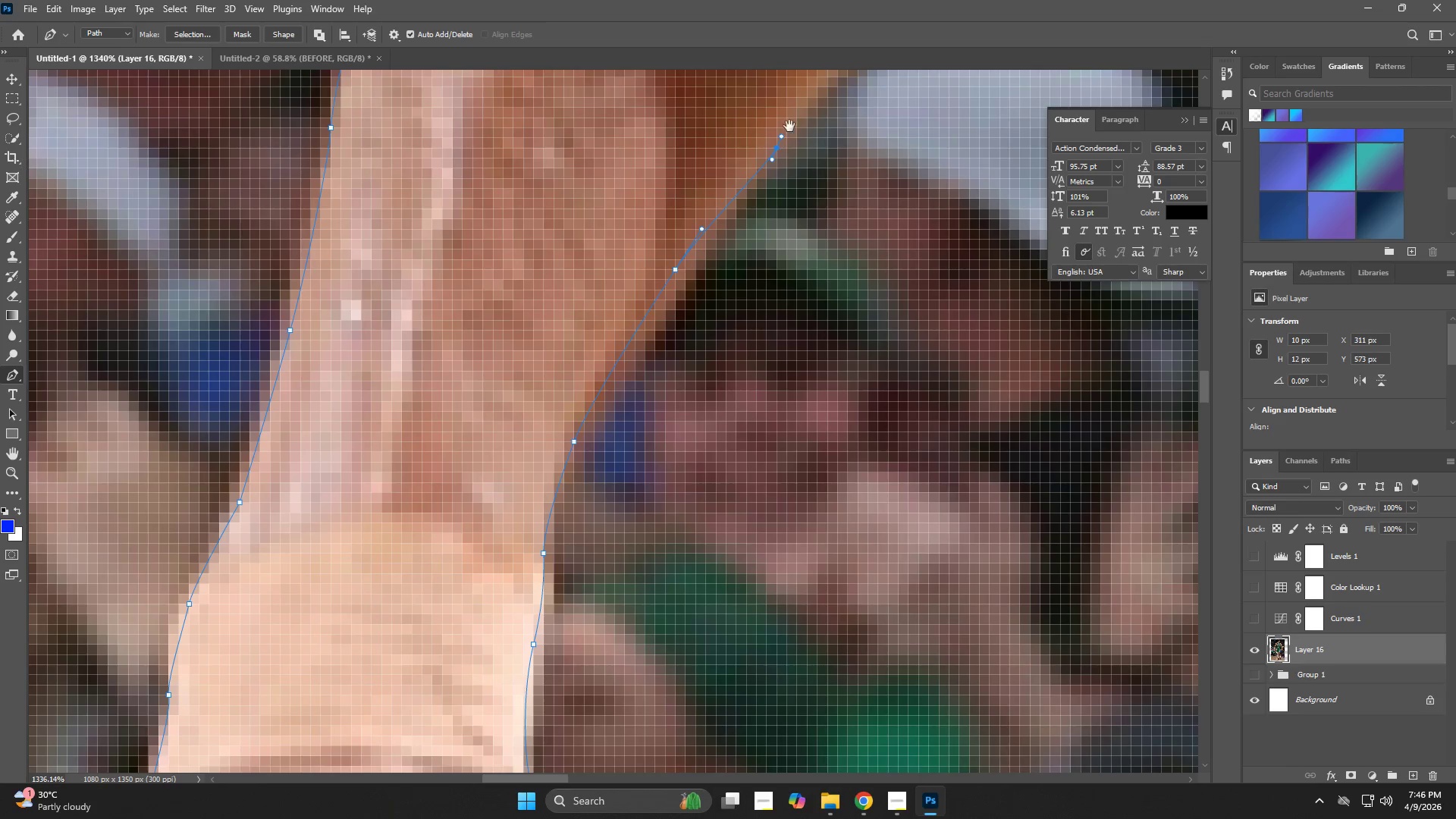 
hold_key(key=Space, duration=0.7)
 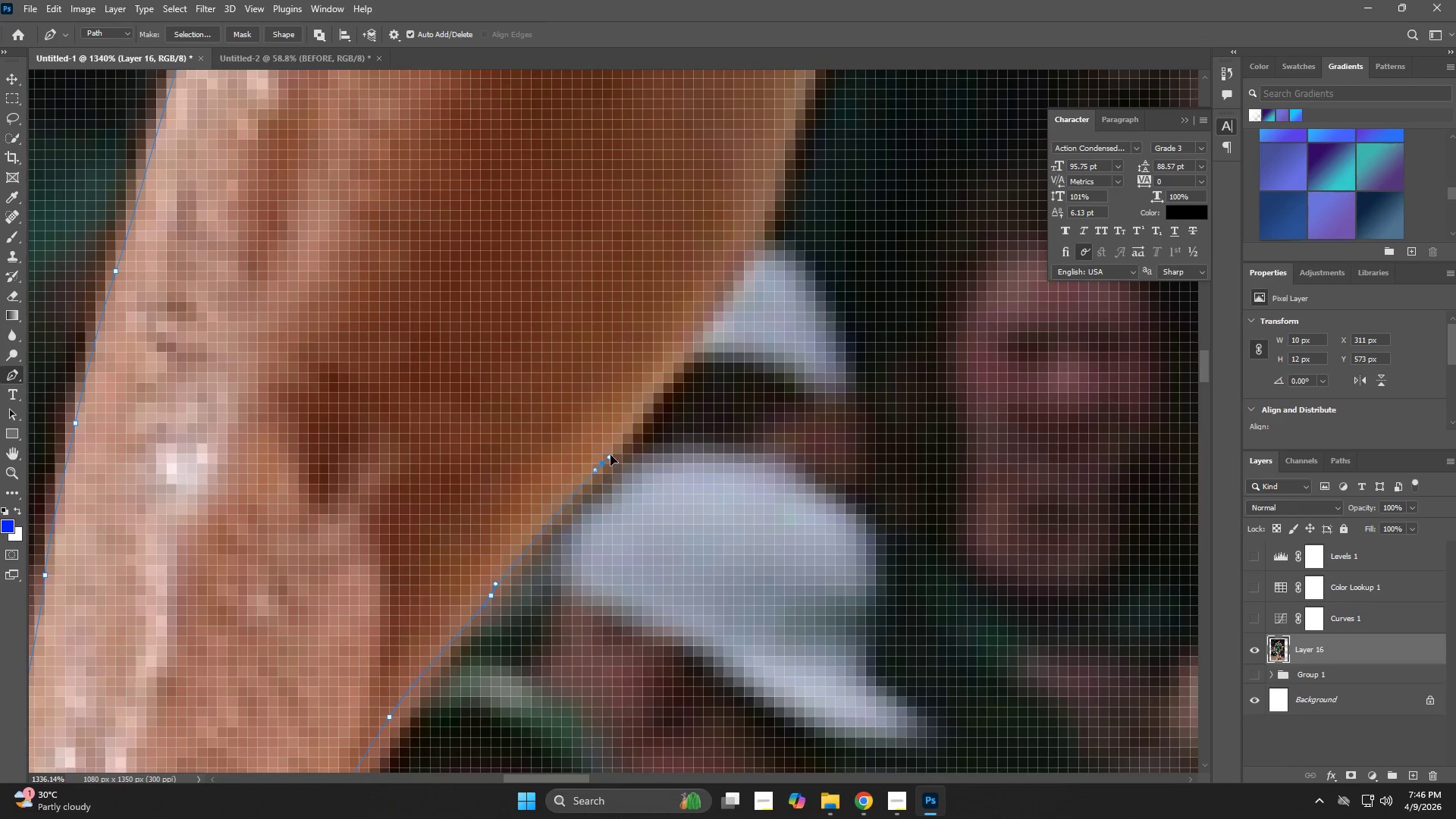 
left_click_drag(start_coordinate=[770, 155], to_coordinate=[485, 603])
 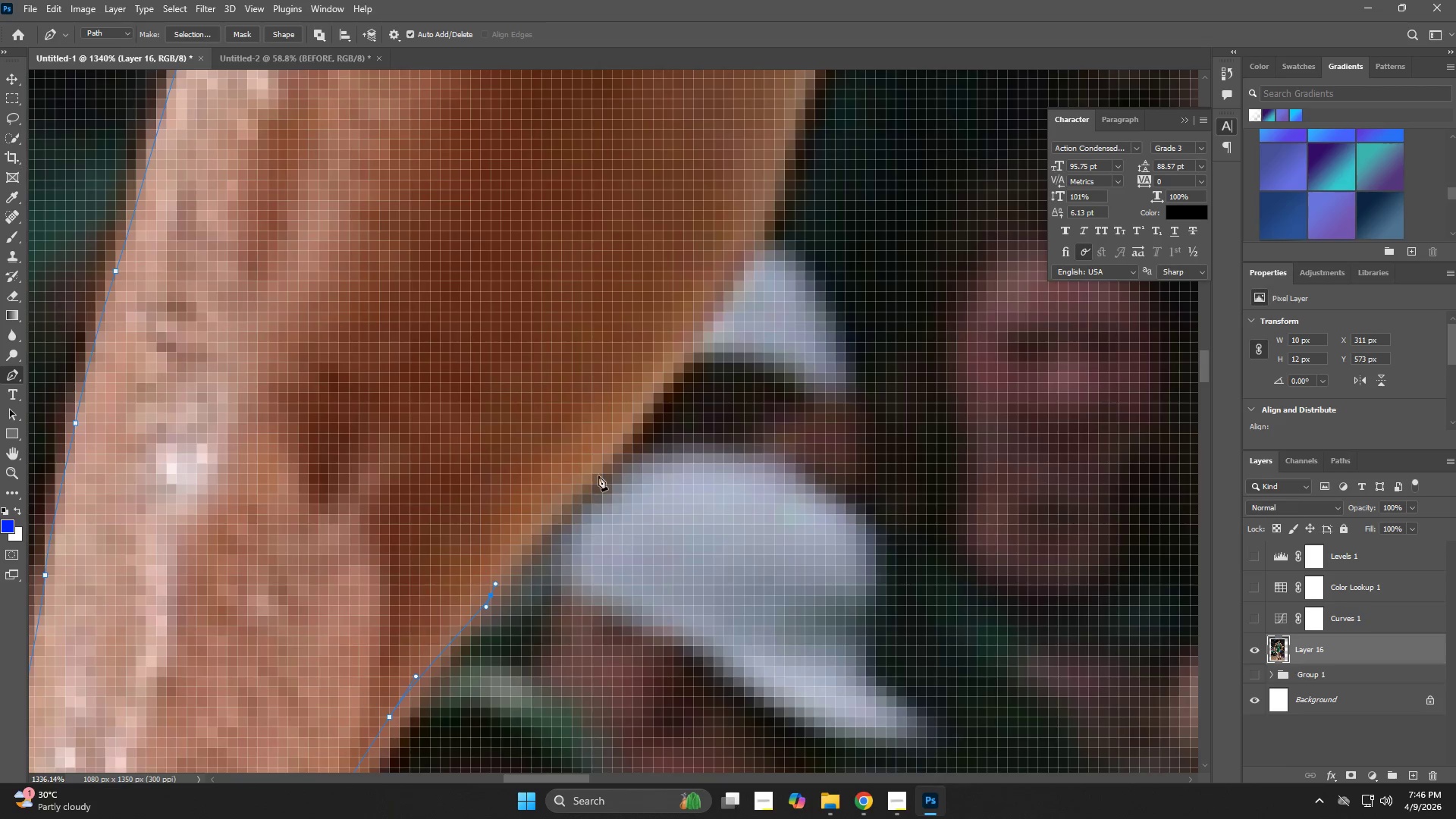 
left_click_drag(start_coordinate=[607, 460], to_coordinate=[651, 400])
 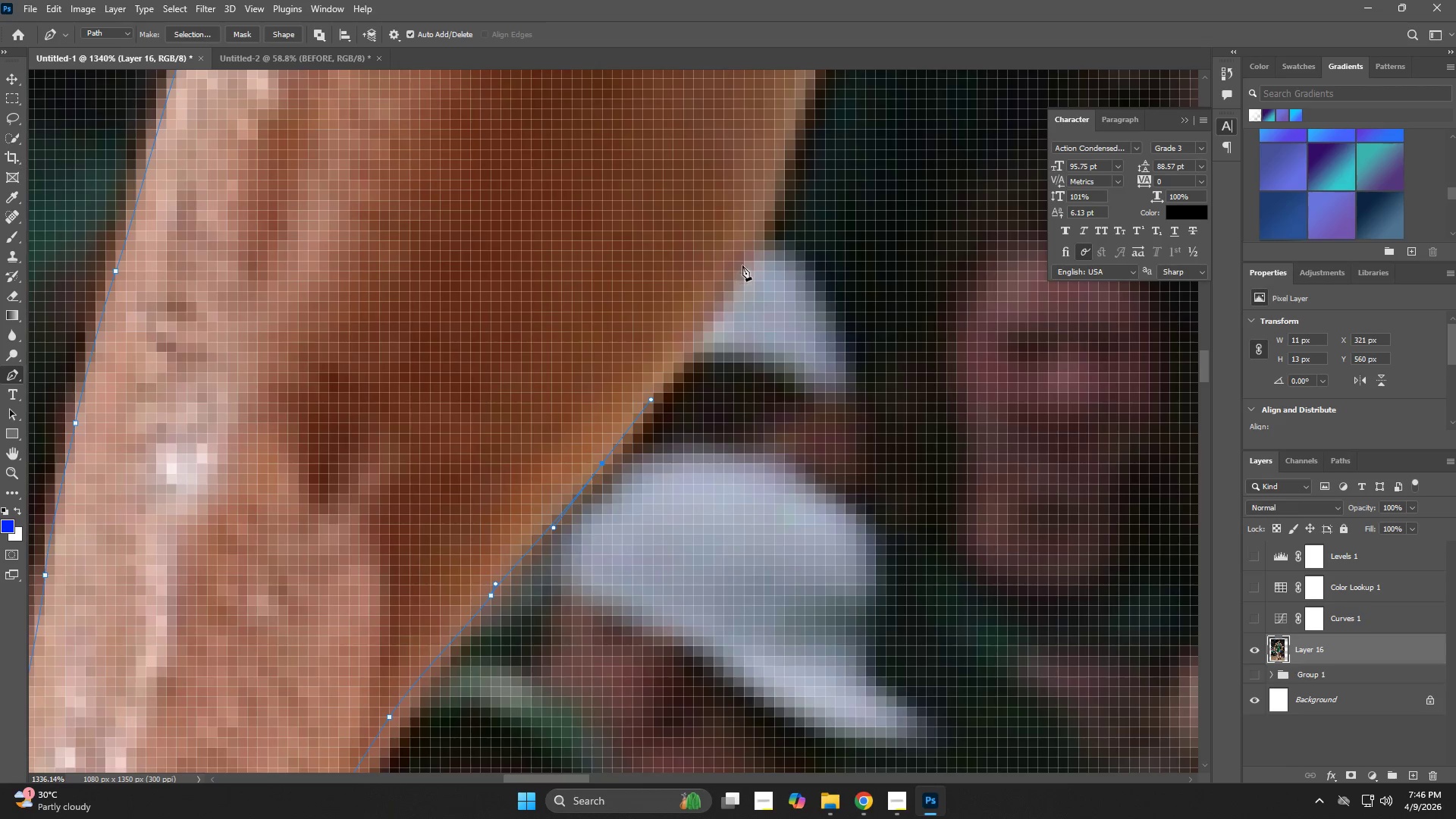 
left_click_drag(start_coordinate=[753, 221], to_coordinate=[777, 165])
 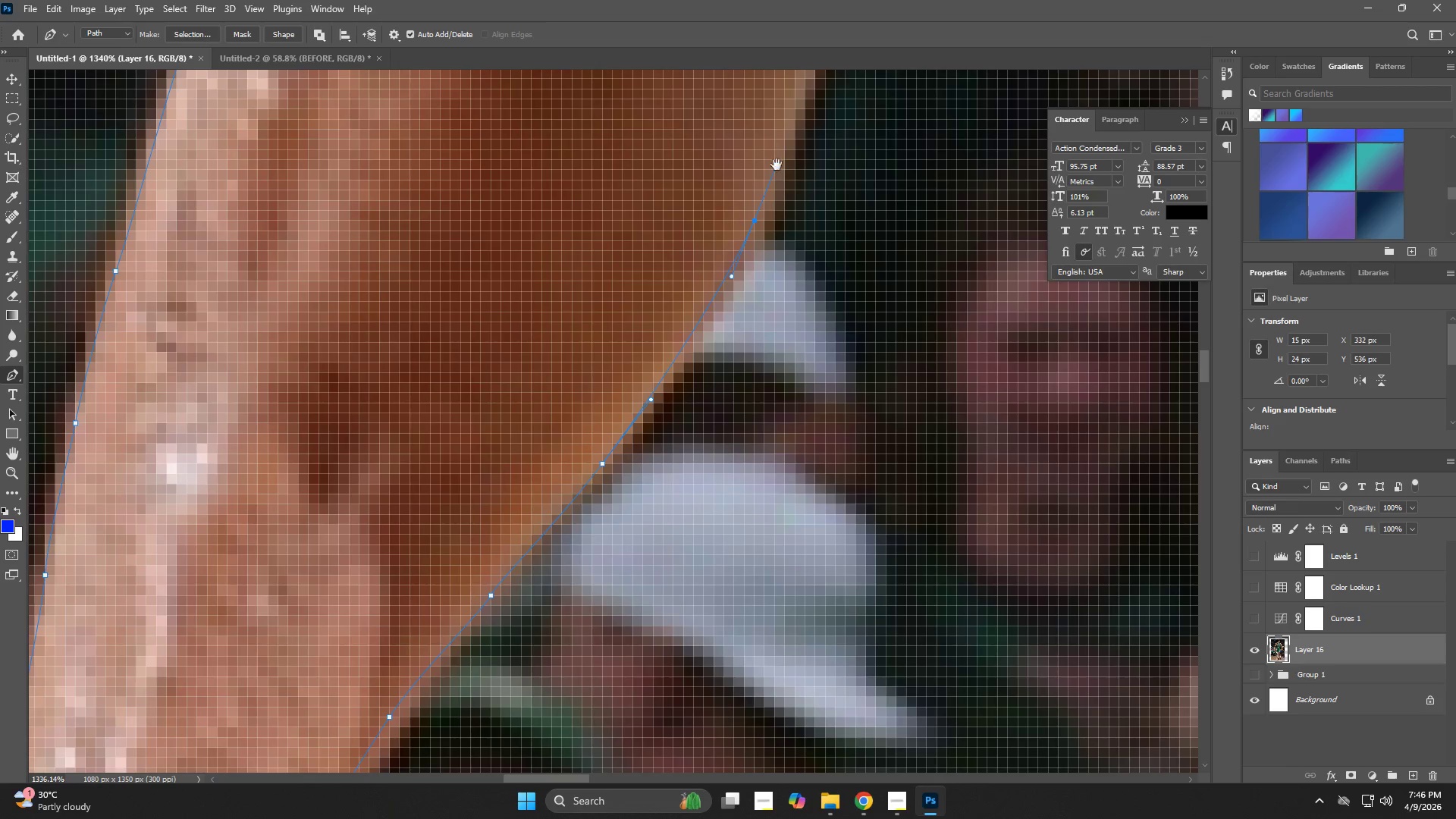 
hold_key(key=Space, duration=0.67)
 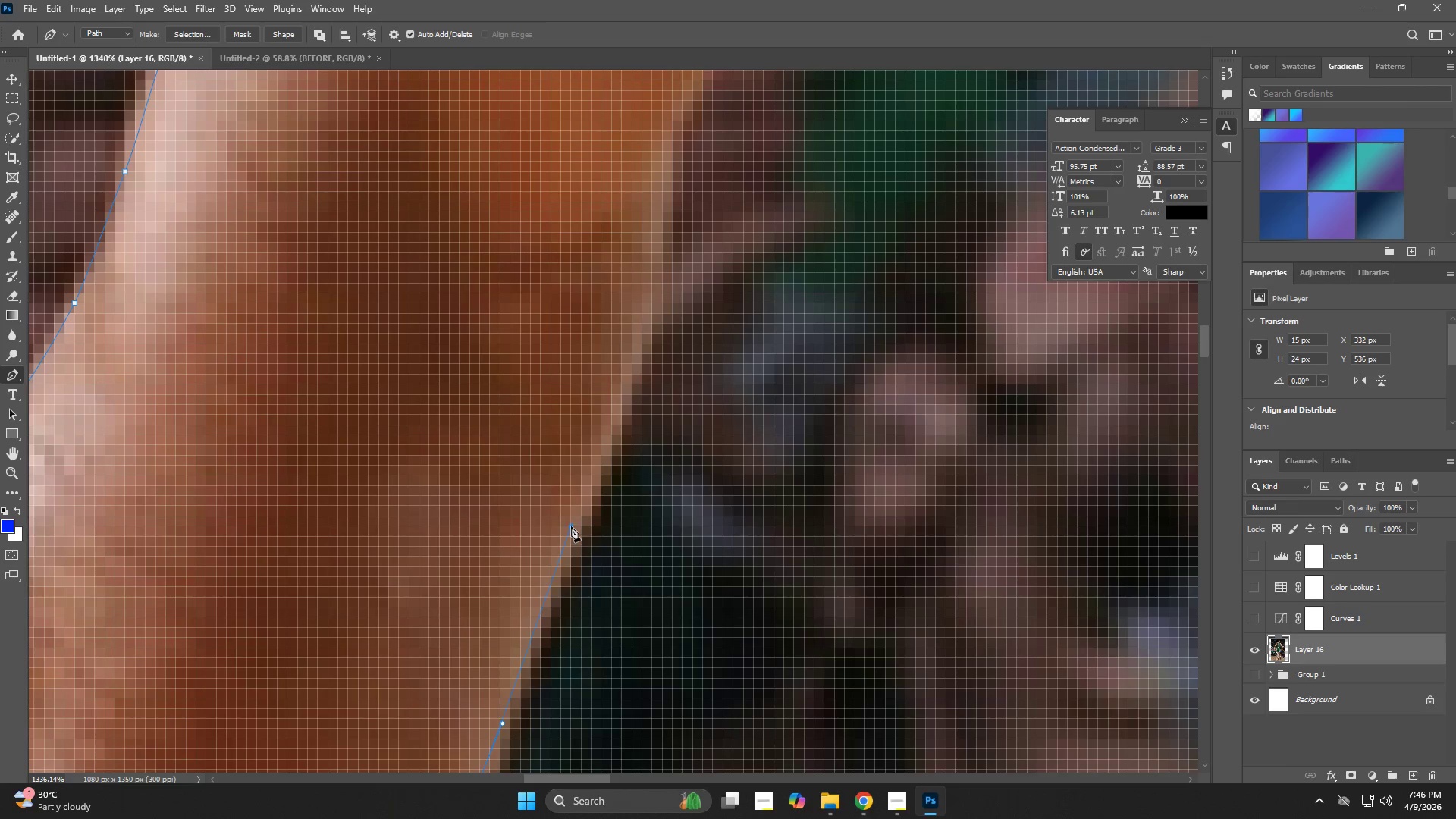 
left_click_drag(start_coordinate=[777, 165], to_coordinate=[502, 723])
 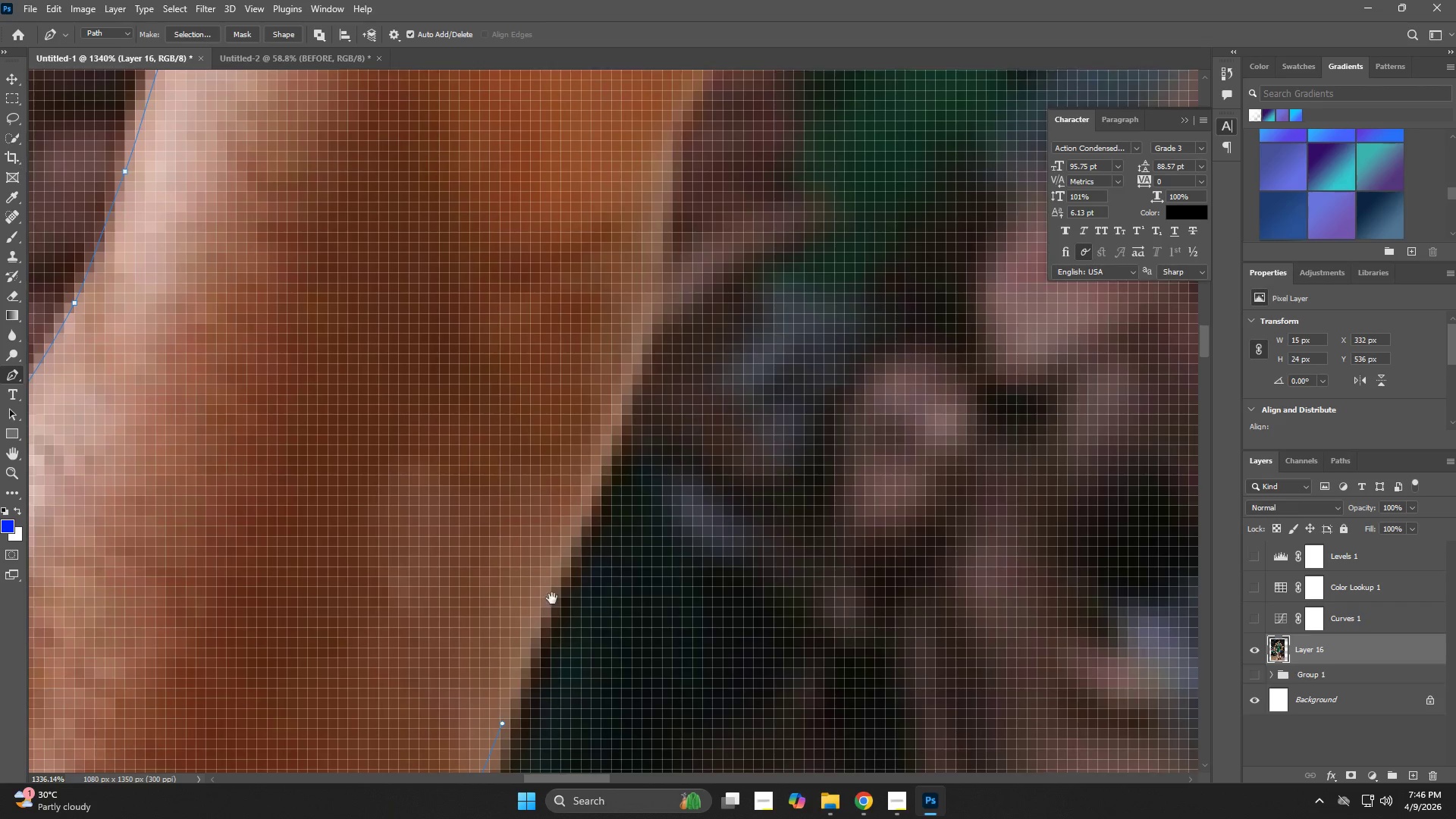 
hold_key(key=Space, duration=2.06)
 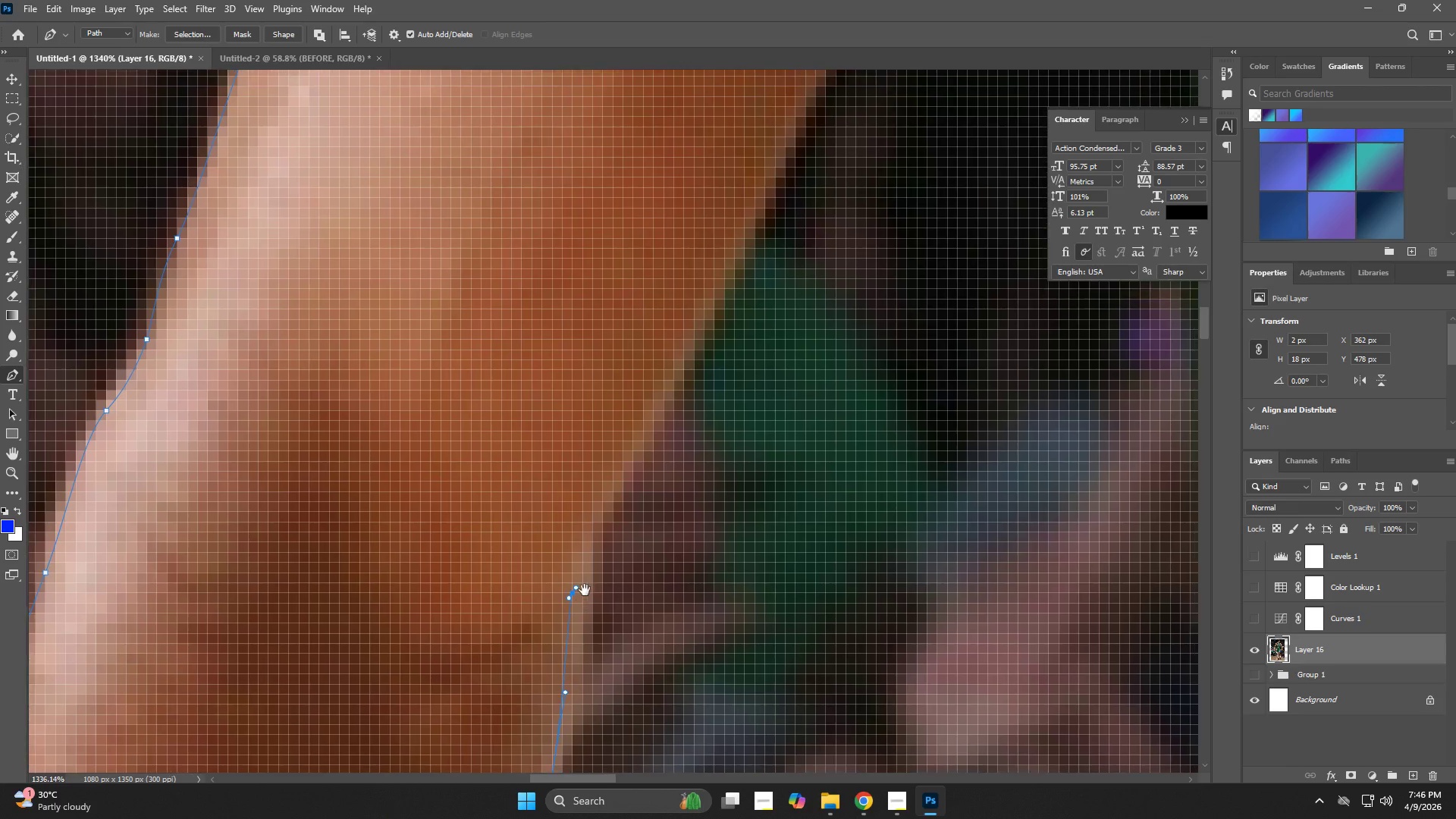 
left_click_drag(start_coordinate=[571, 527], to_coordinate=[591, 469])
 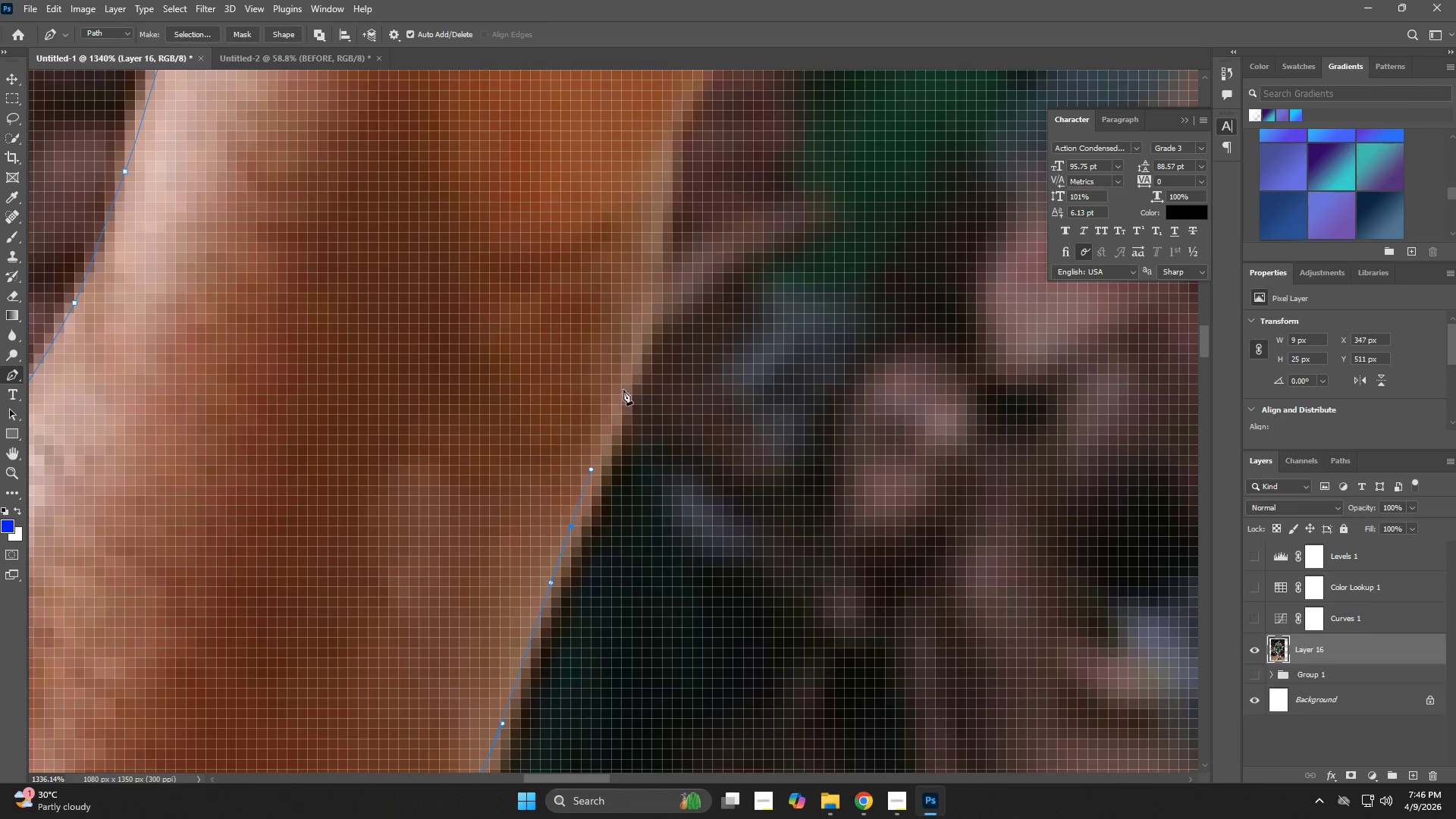 
left_click_drag(start_coordinate=[629, 374], to_coordinate=[645, 291])
 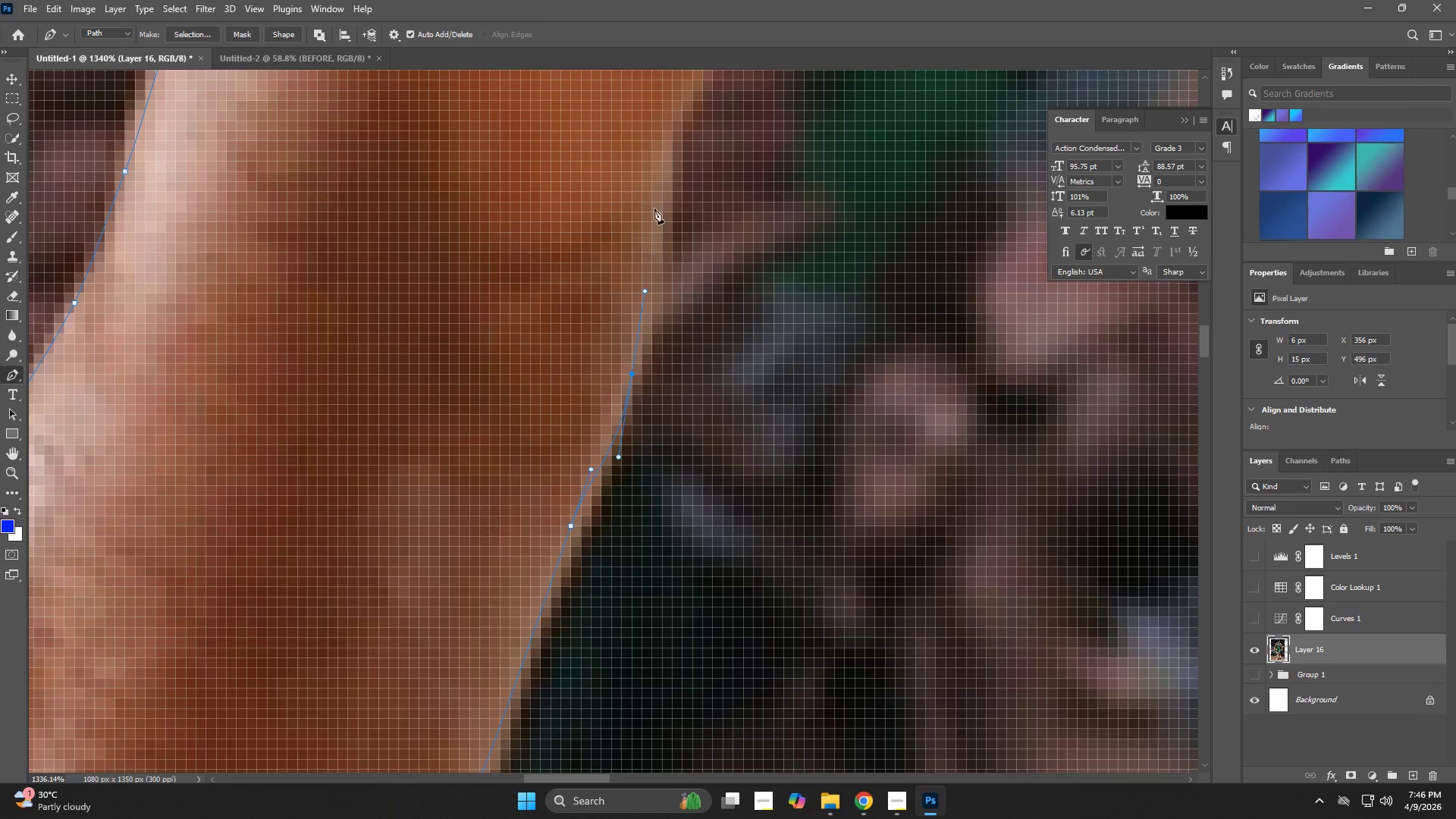 
left_click_drag(start_coordinate=[654, 196], to_coordinate=[655, 187])
 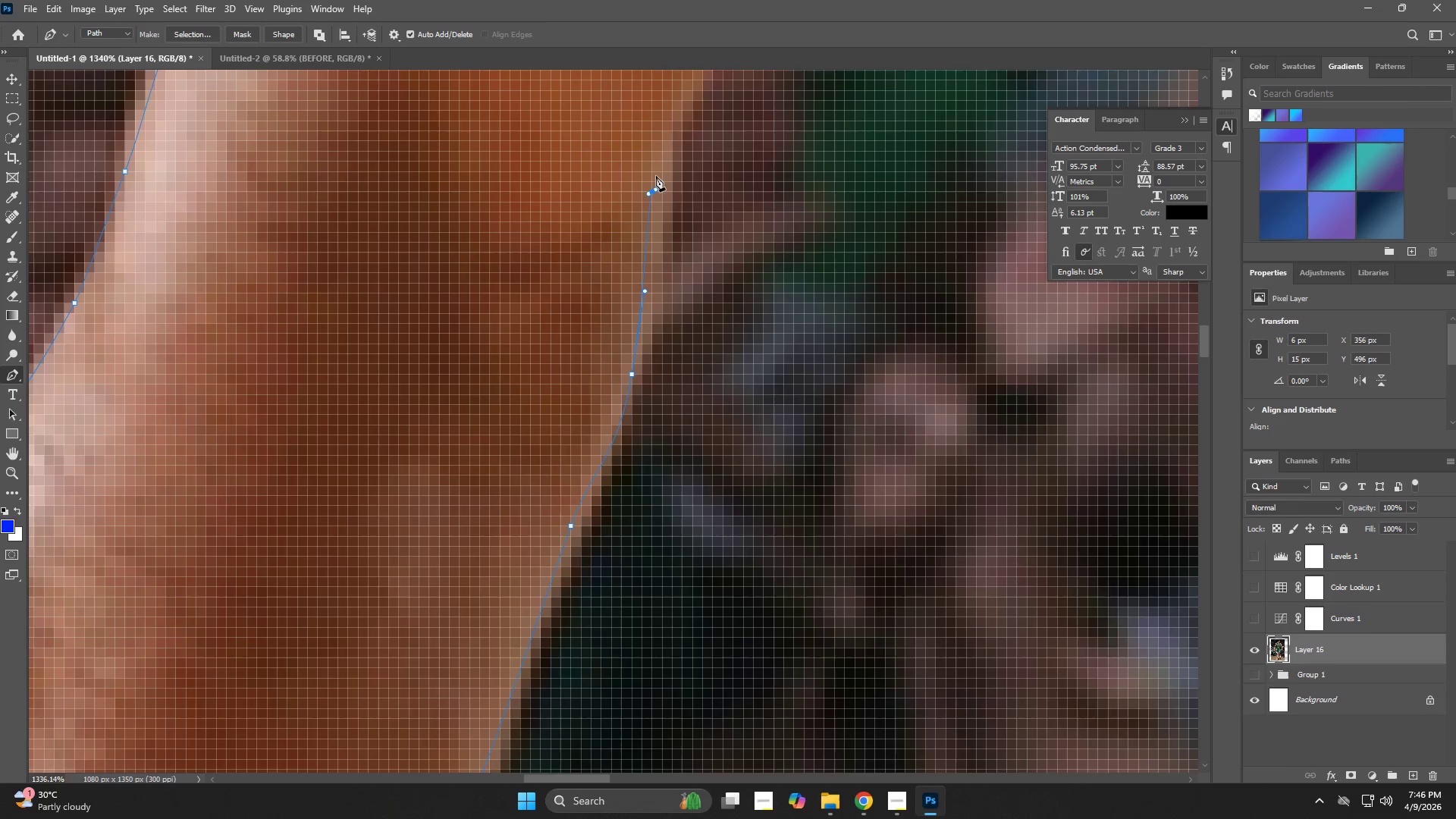 
hold_key(key=Space, duration=0.62)
 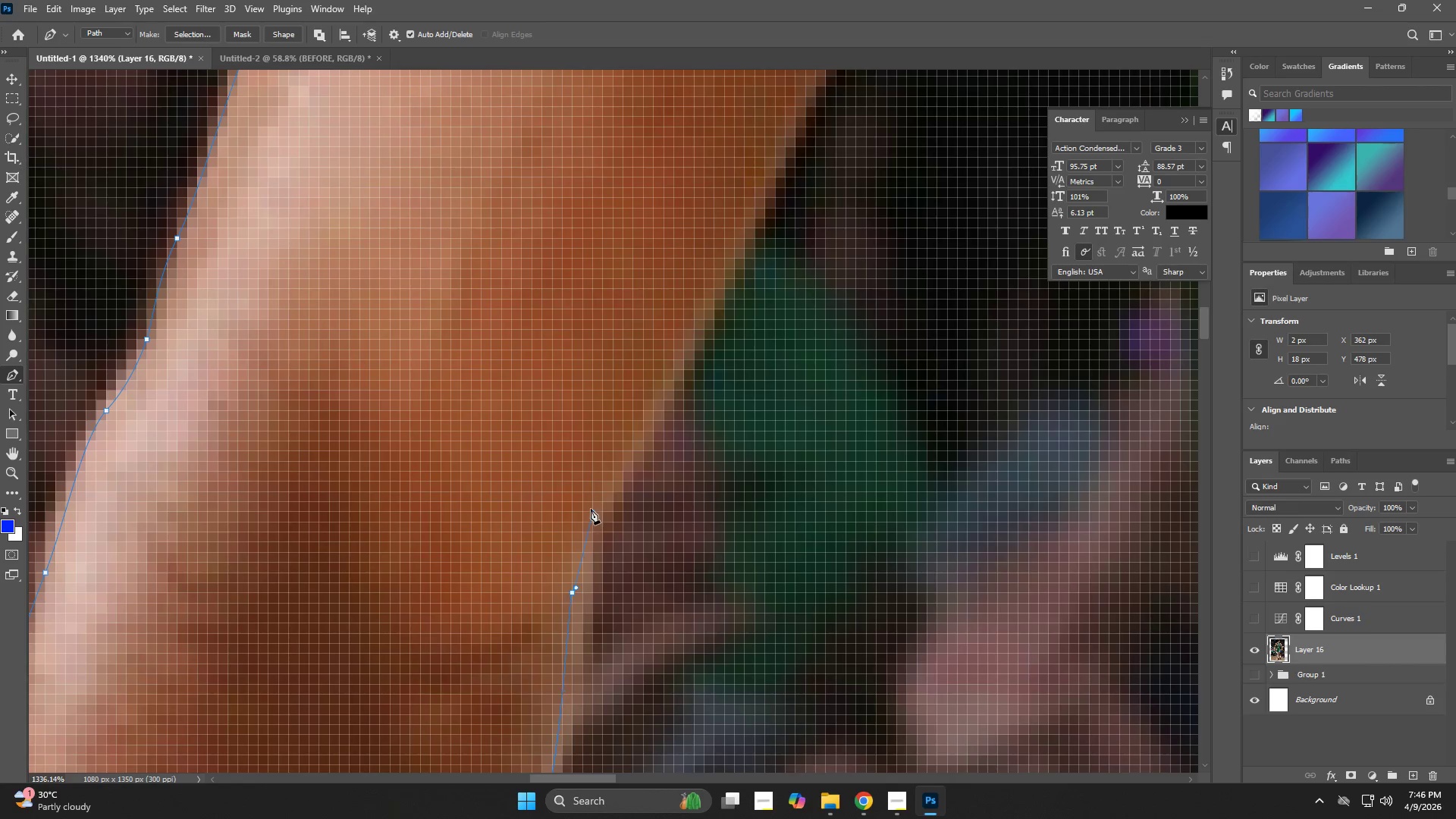 
left_click_drag(start_coordinate=[664, 189], to_coordinate=[584, 590])
 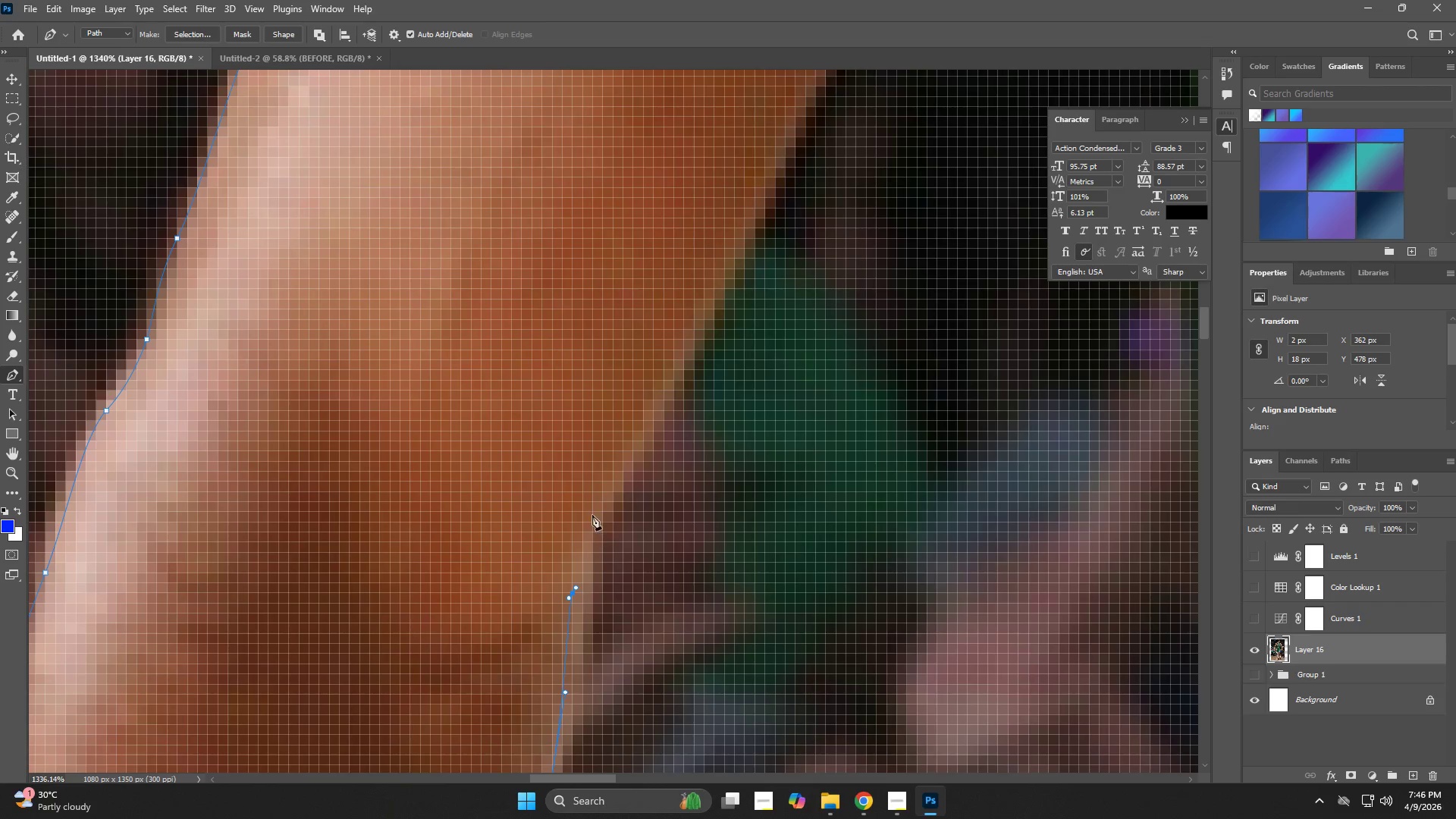 
left_click([591, 509])
 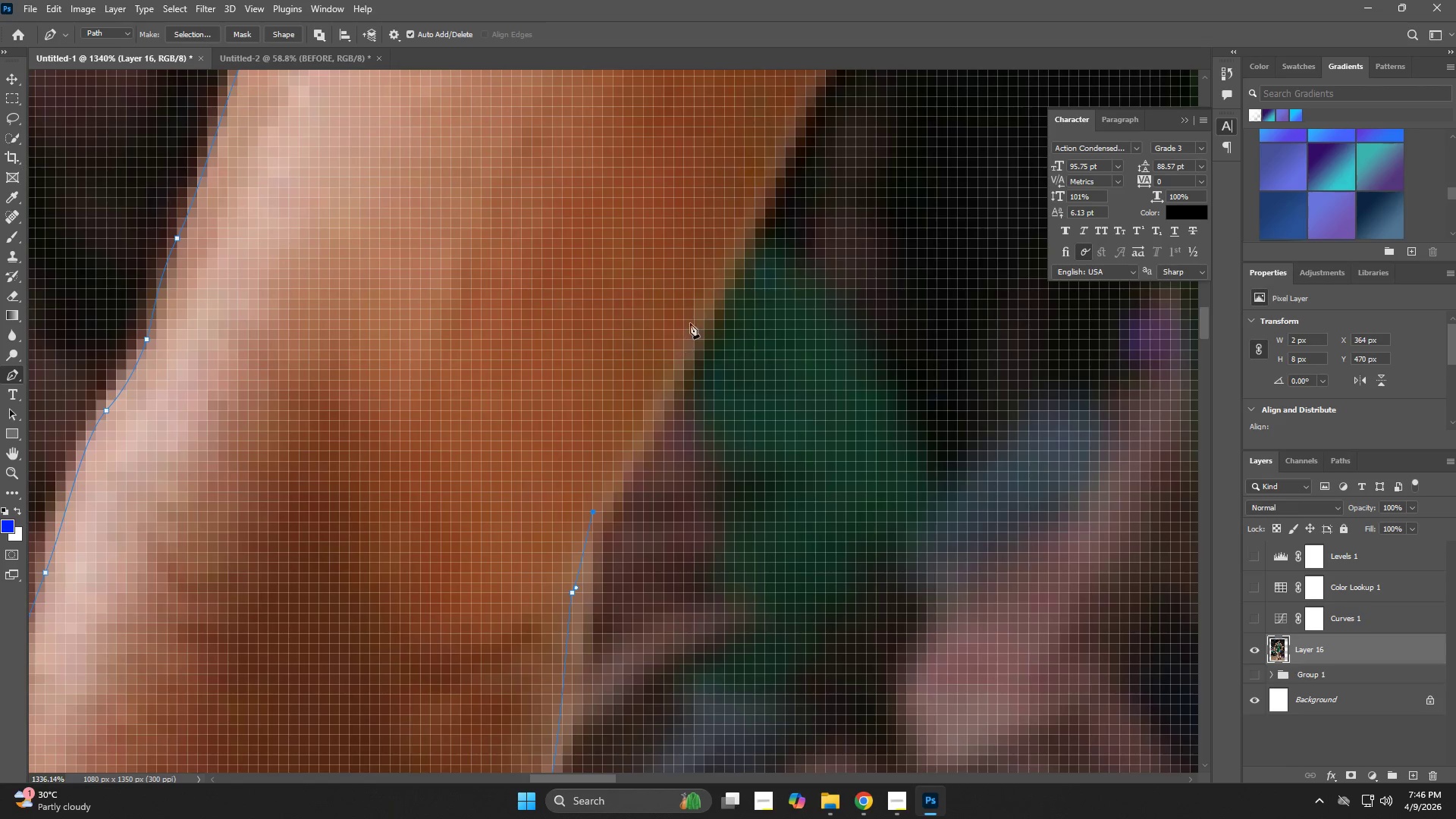 
left_click([714, 275])
 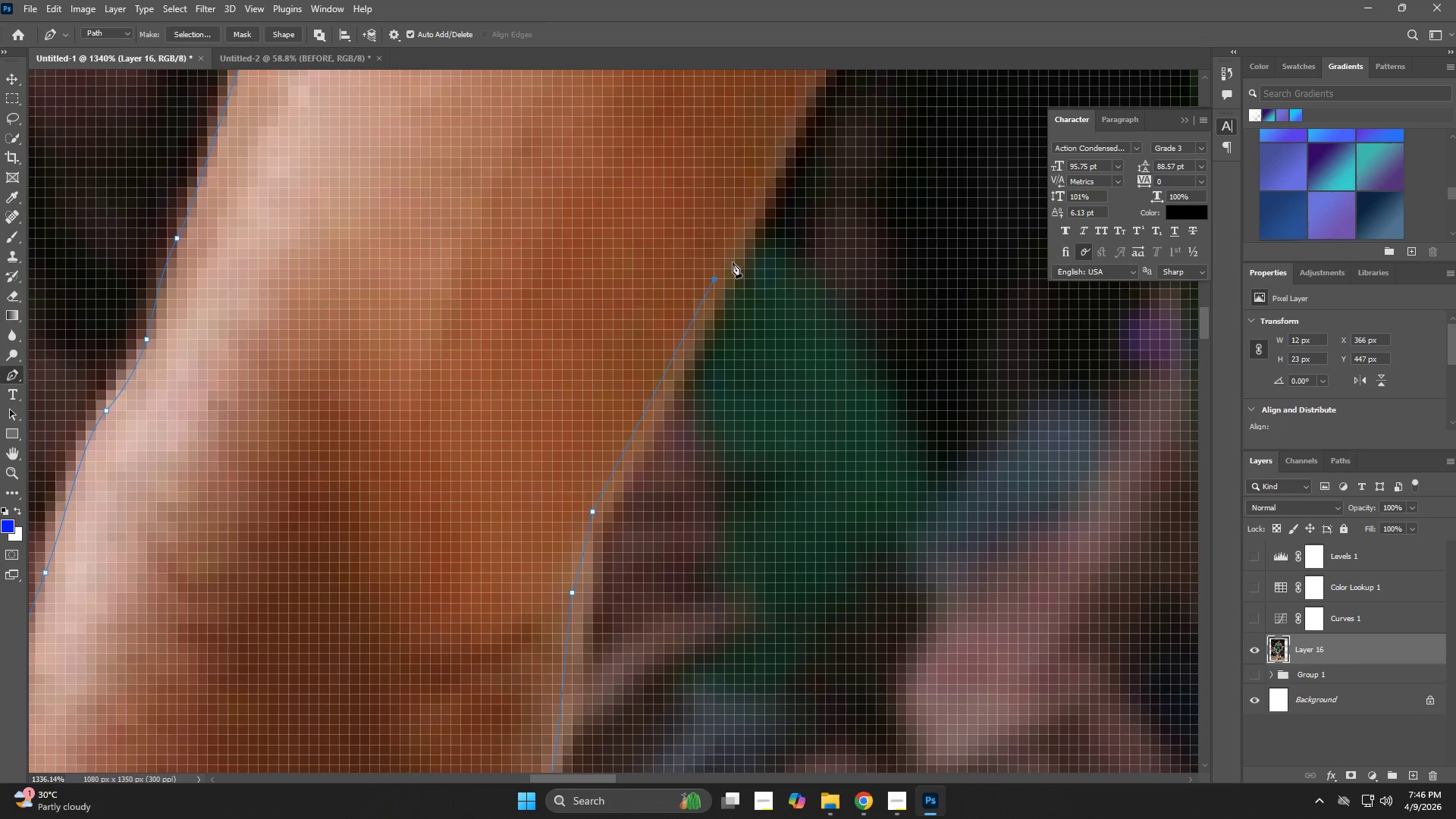 
key(Control+ControlLeft)
 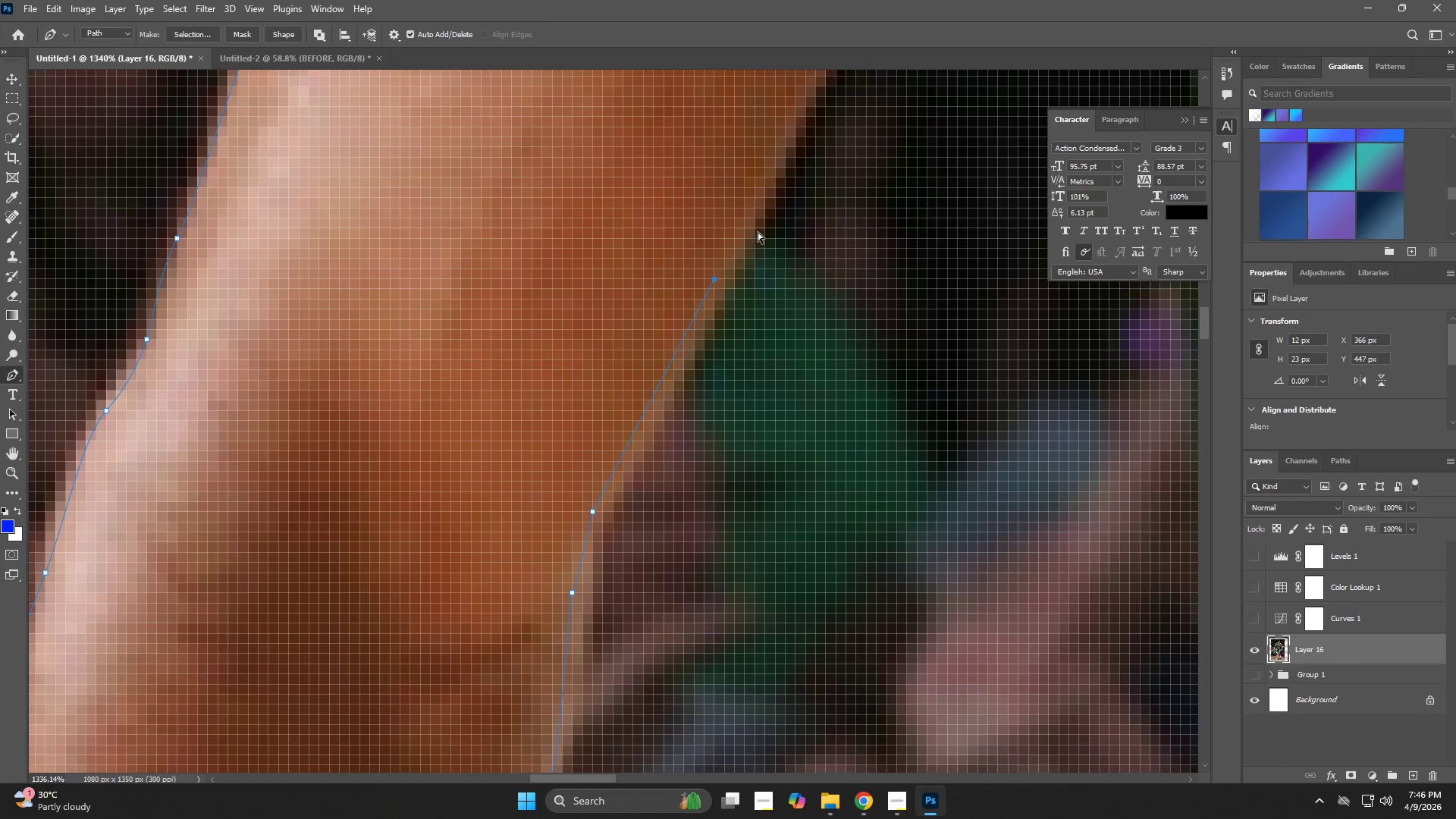 
key(Control+Z)
 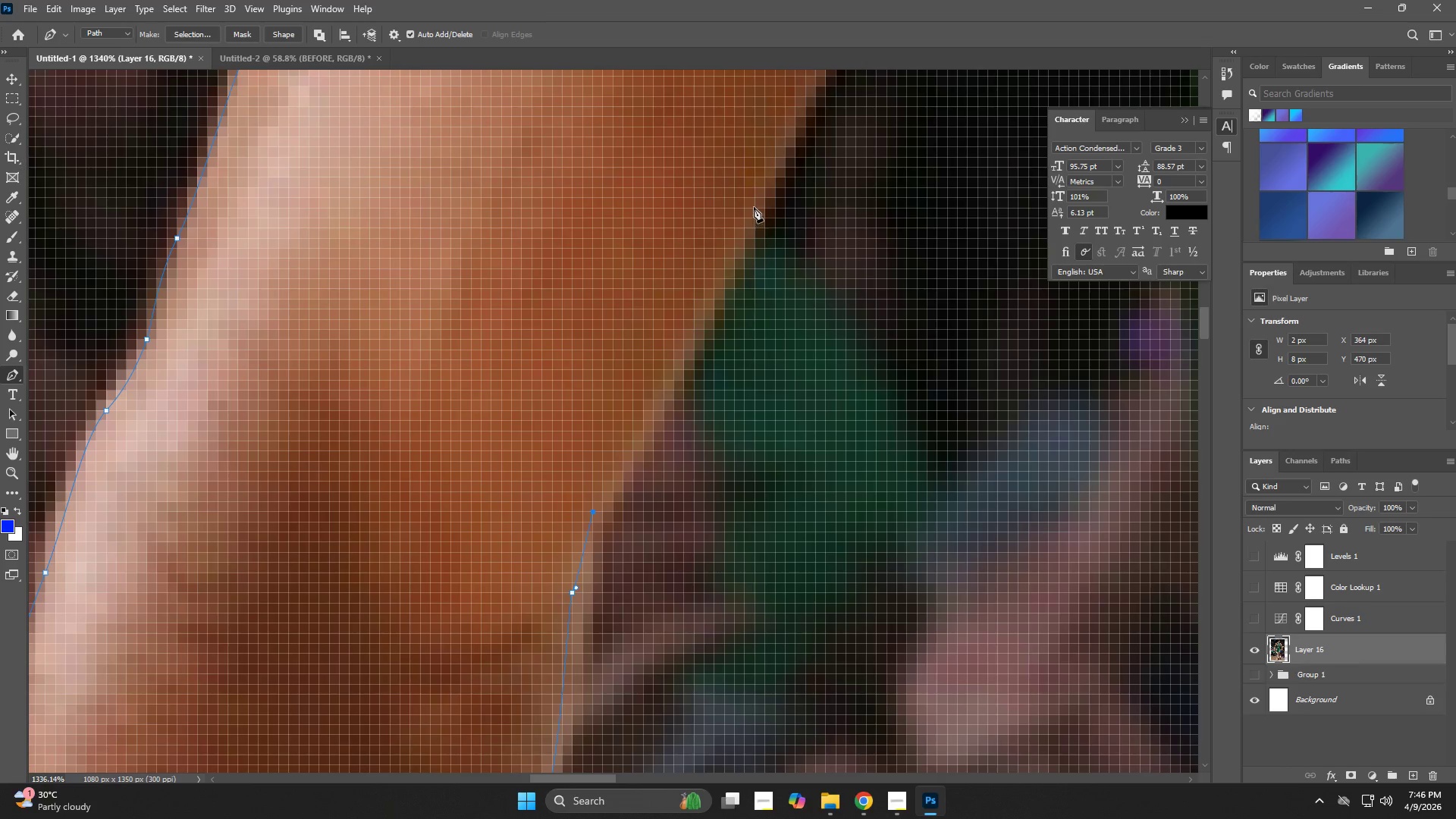 
left_click([755, 206])
 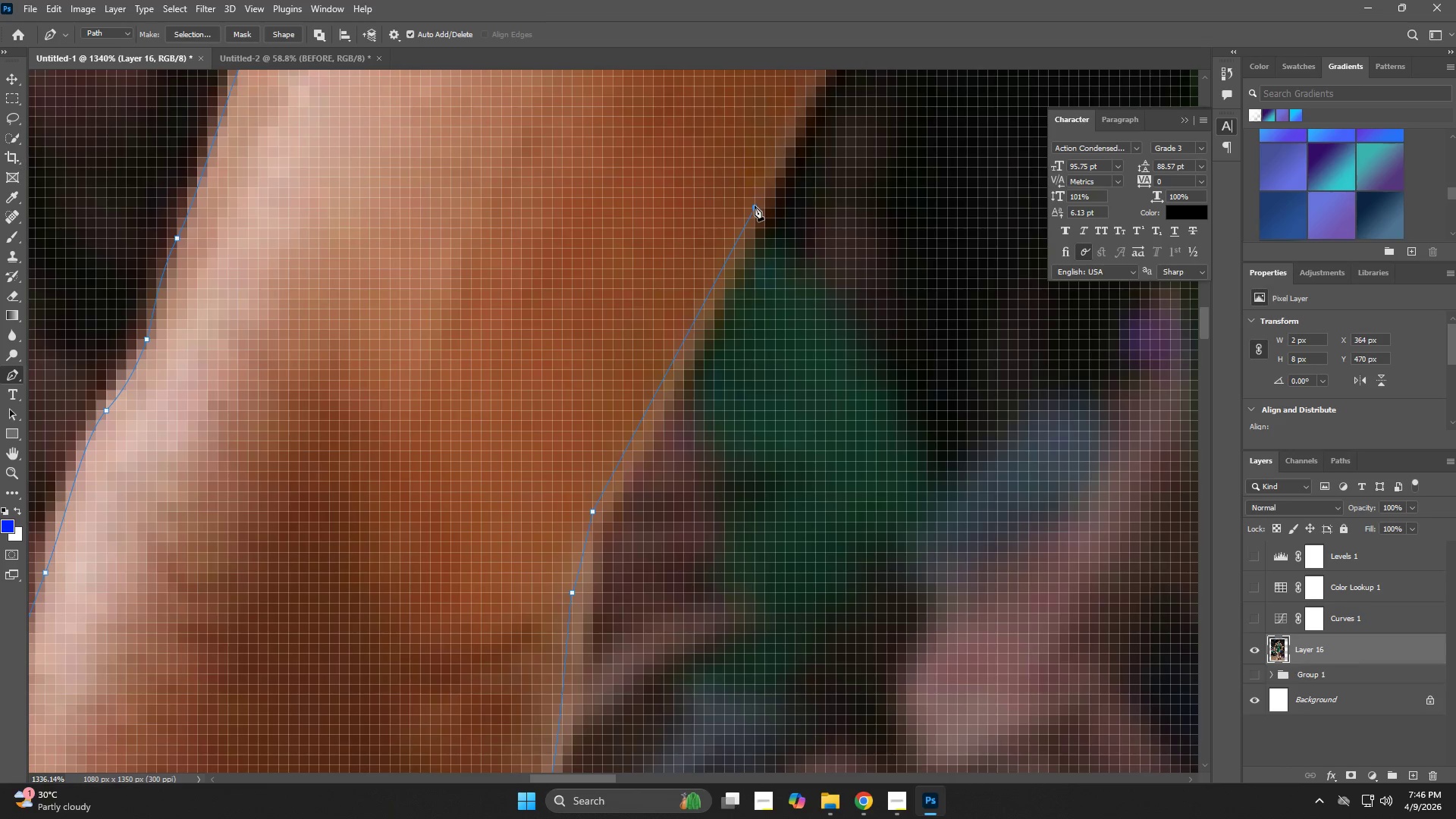 
hold_key(key=Space, duration=0.62)
 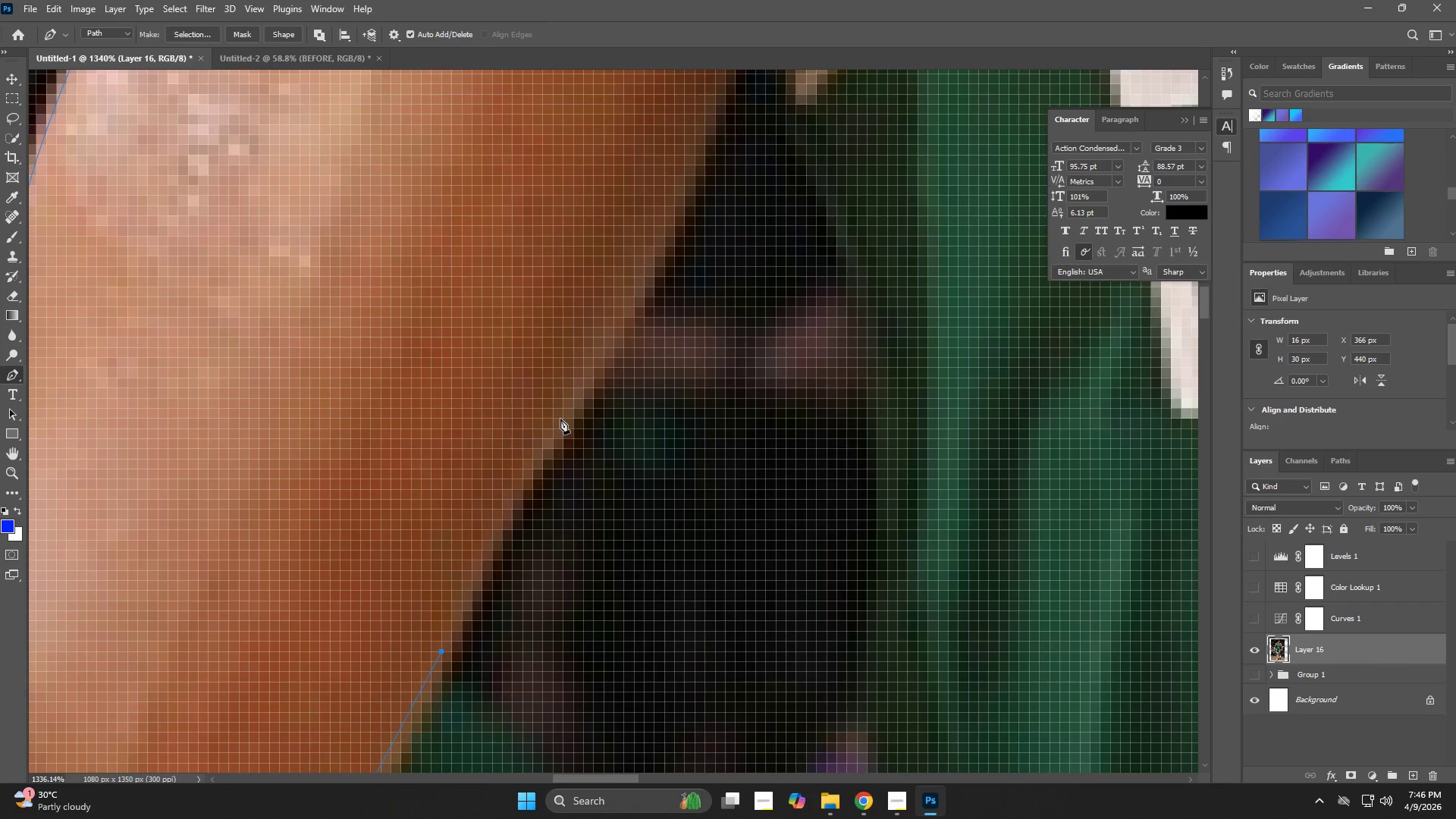 
left_click_drag(start_coordinate=[818, 177], to_coordinate=[505, 620])
 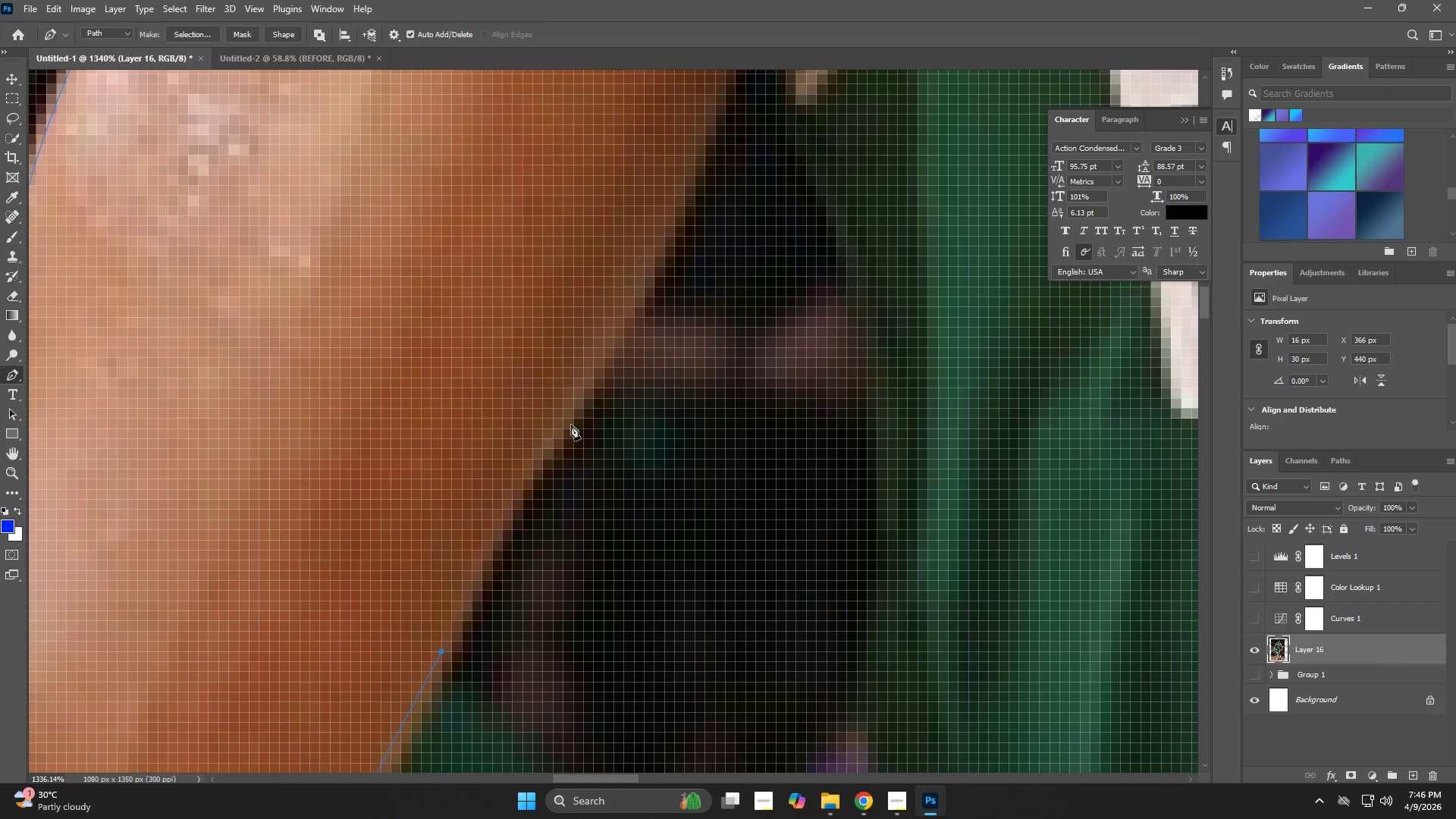 
left_click([560, 419])
 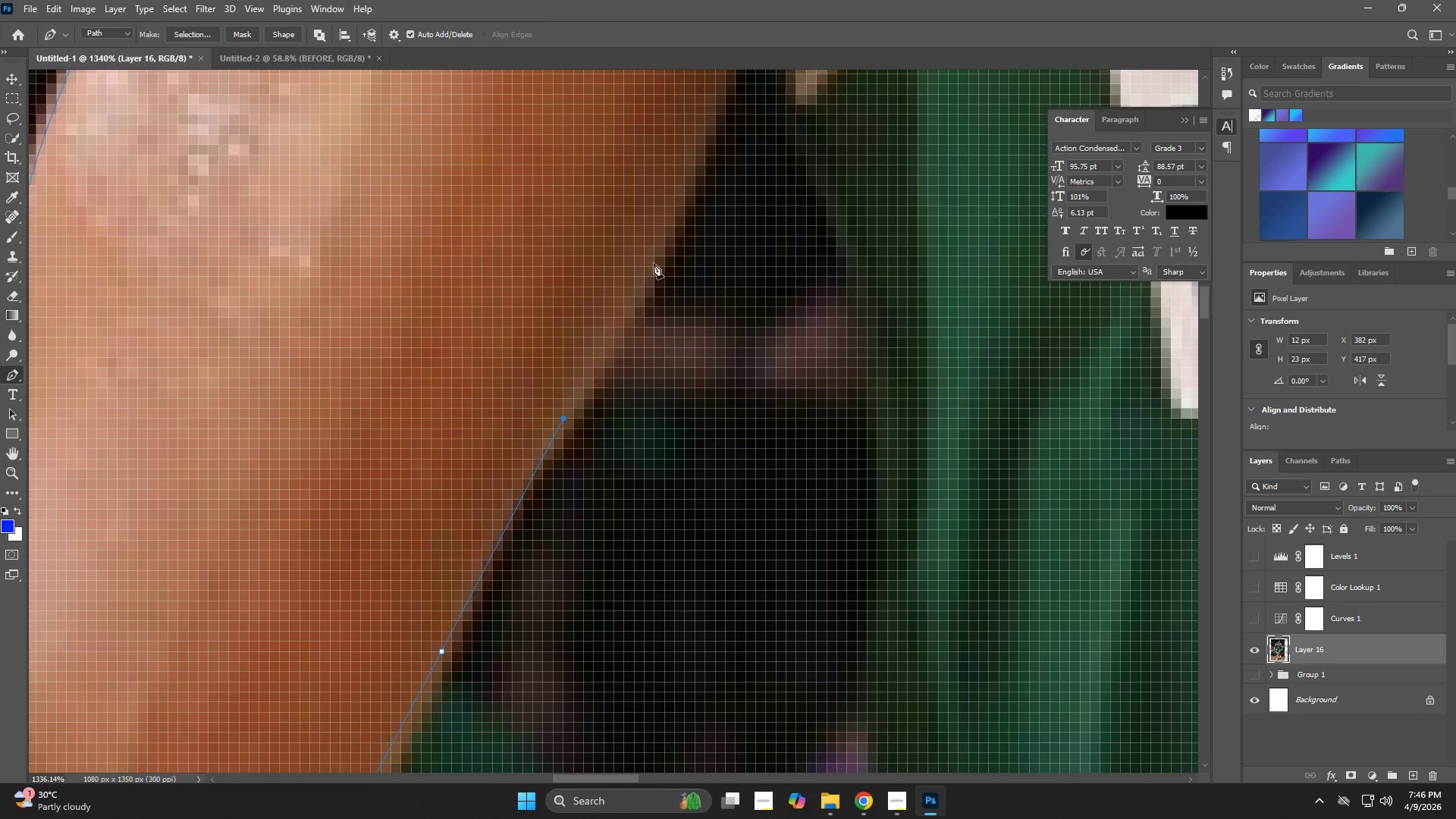 
left_click_drag(start_coordinate=[663, 245], to_coordinate=[670, 212])
 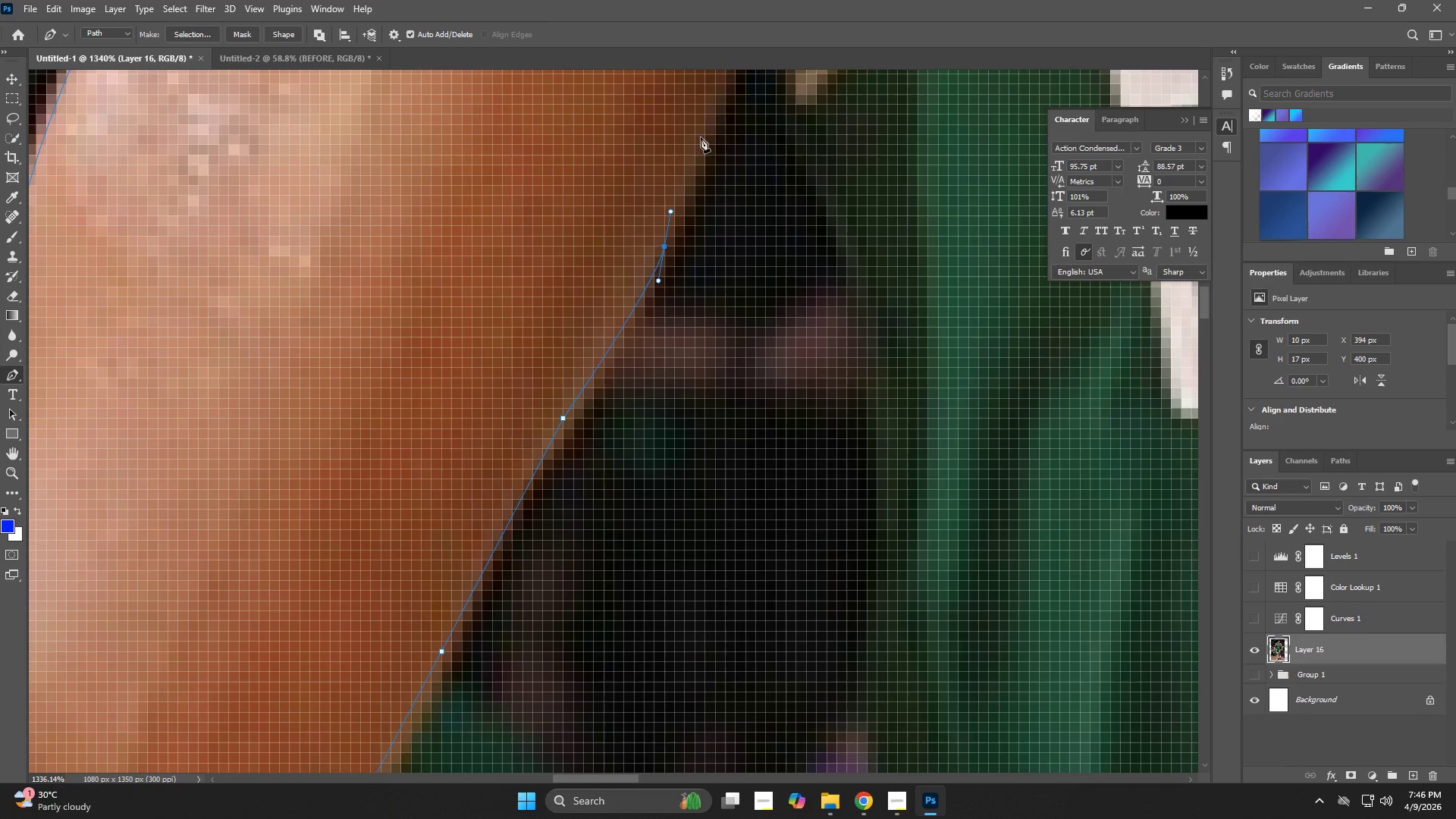 
left_click([705, 124])
 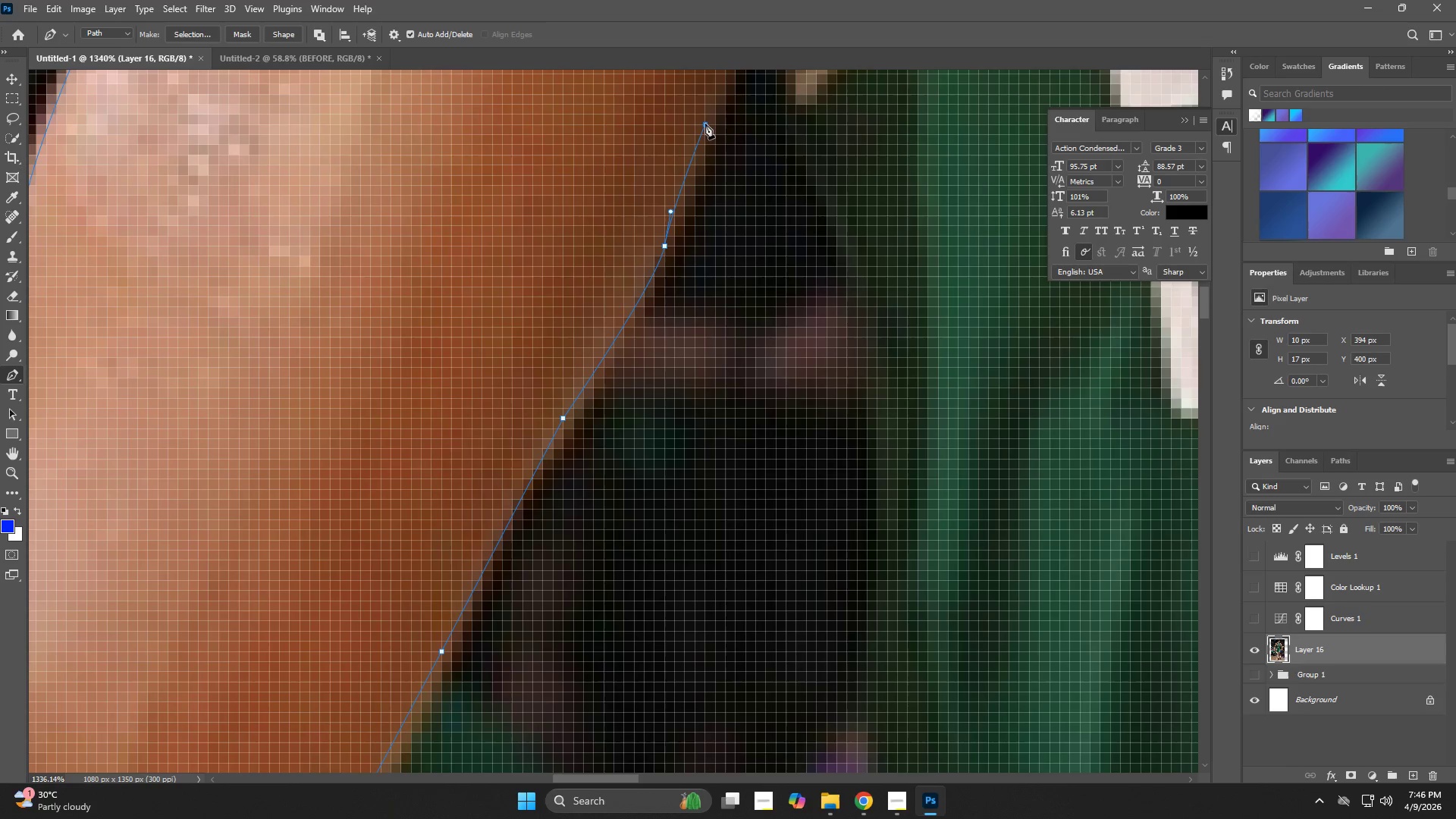 
hold_key(key=Space, duration=0.58)
 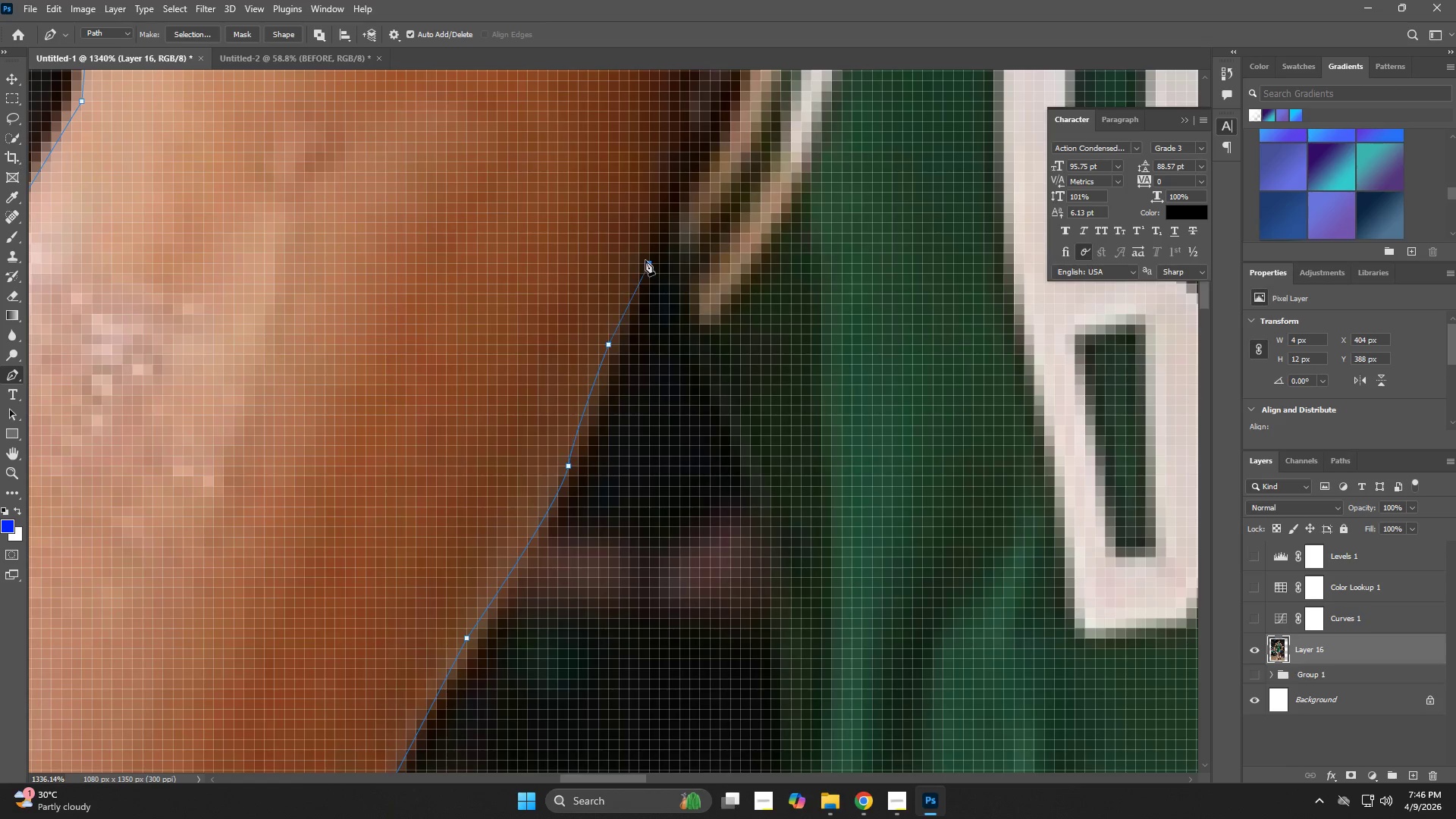 
left_click_drag(start_coordinate=[688, 189], to_coordinate=[592, 409])
 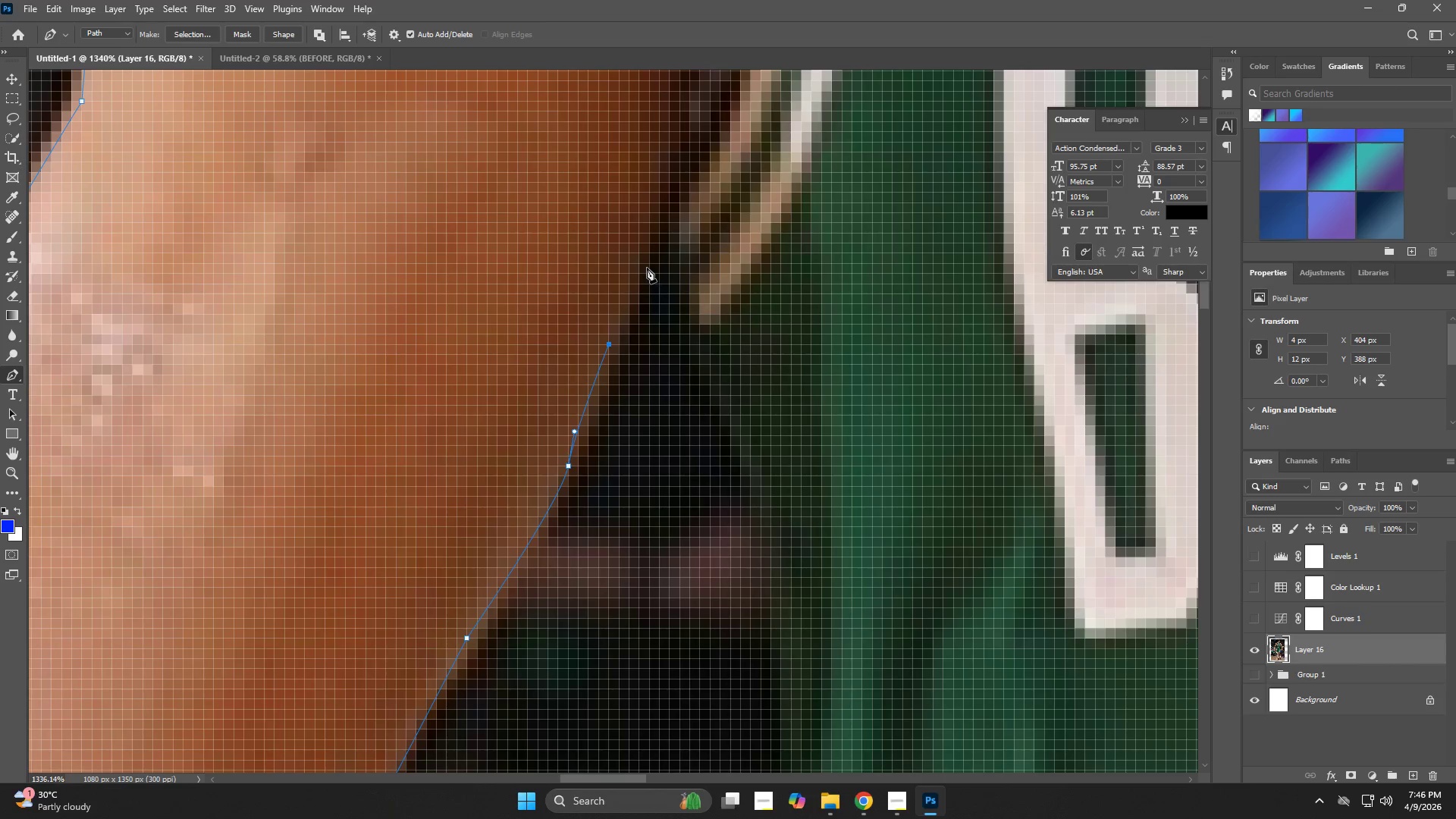 
left_click([645, 260])
 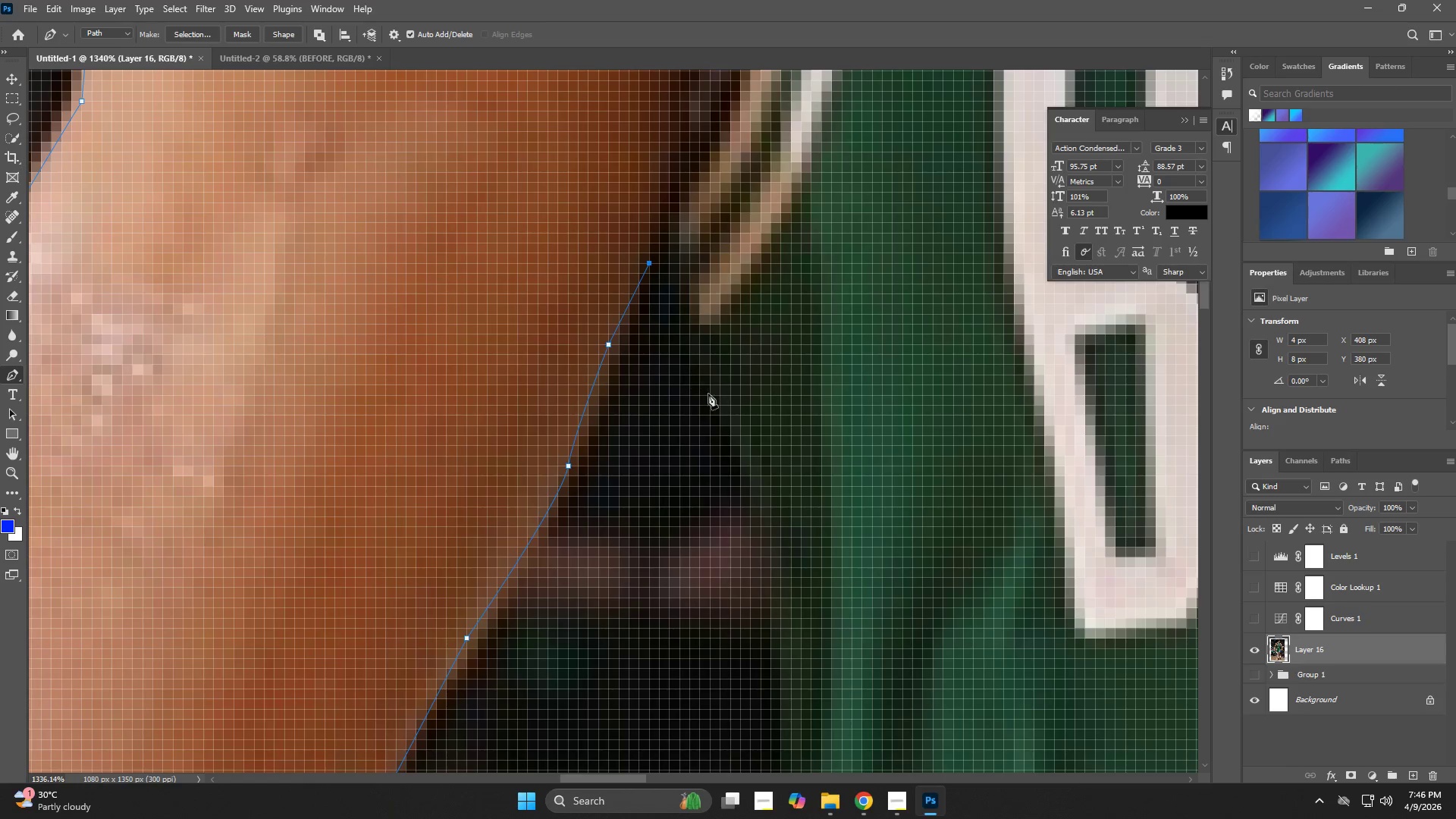 
left_click_drag(start_coordinate=[728, 413], to_coordinate=[747, 460])
 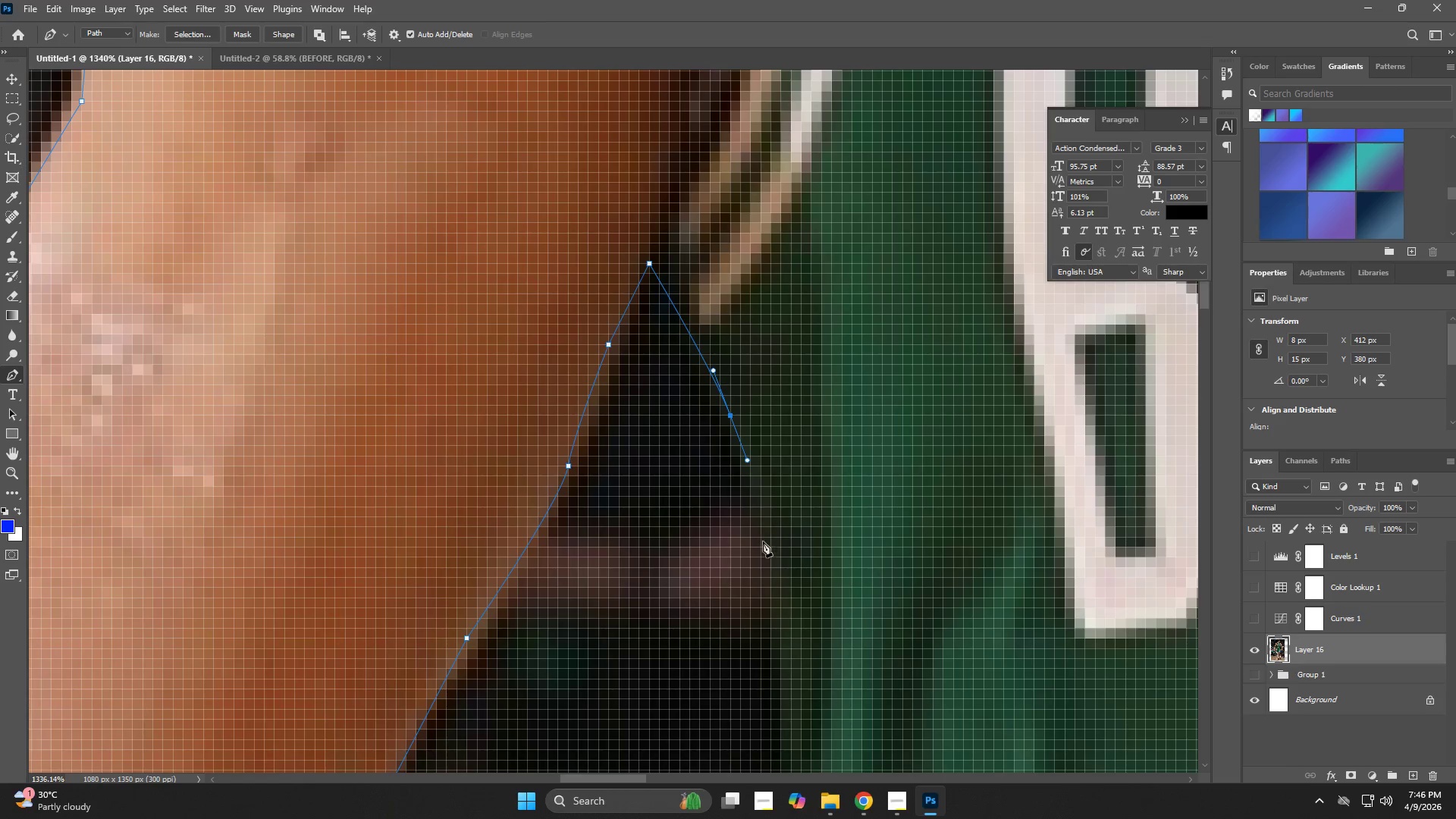 
left_click_drag(start_coordinate=[767, 560], to_coordinate=[775, 616])
 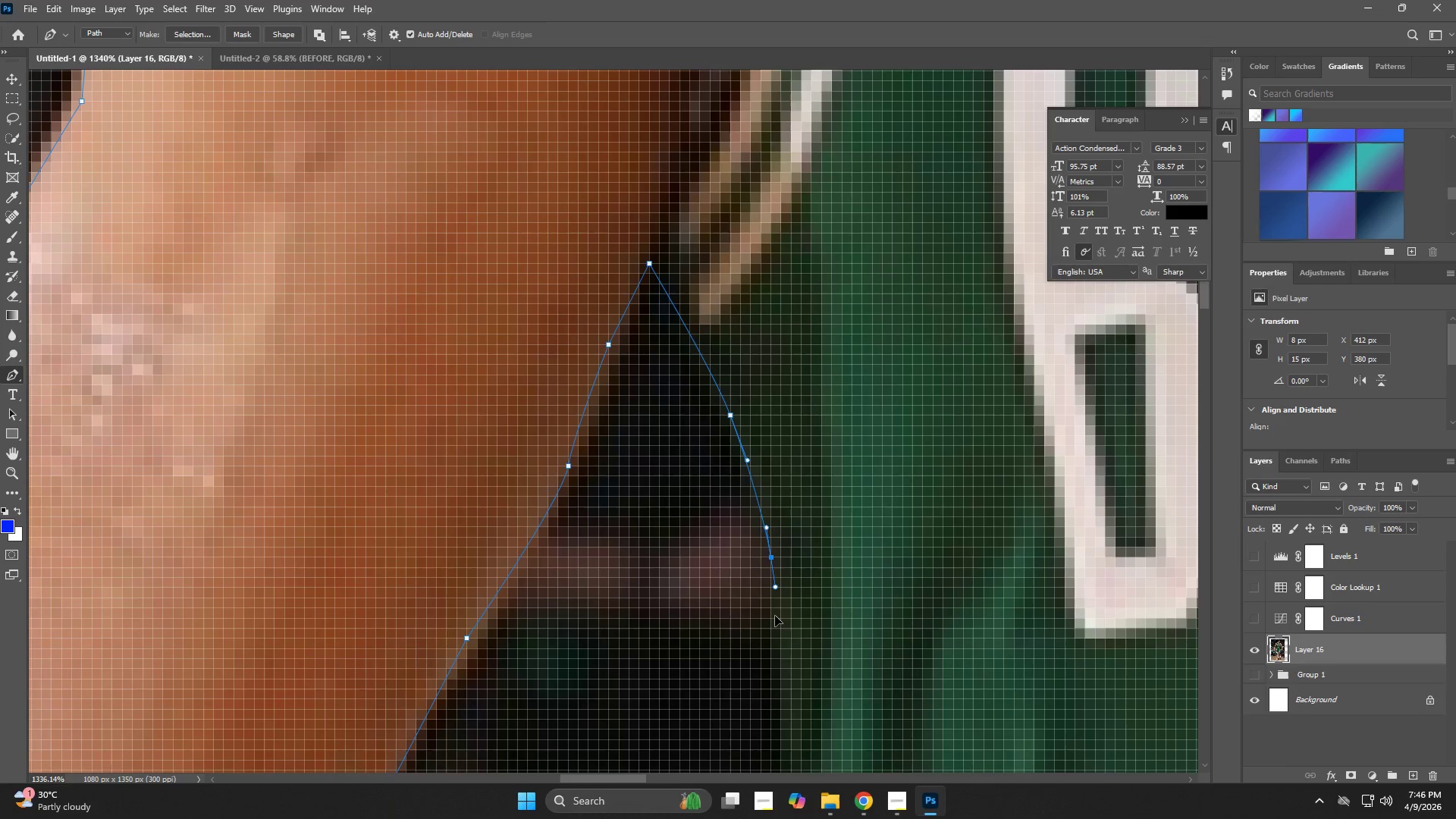 
hold_key(key=Space, duration=0.8)
 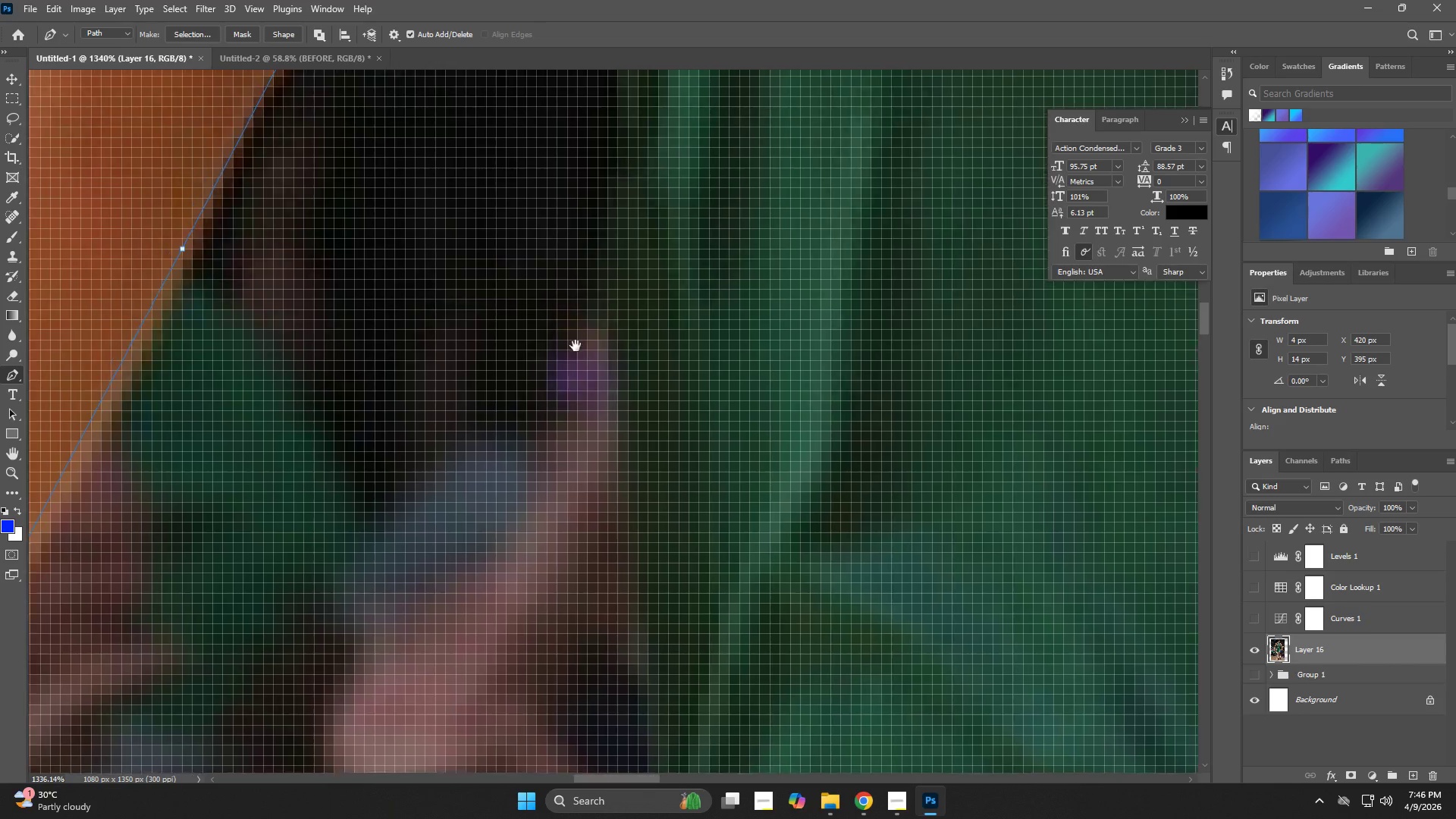 
left_click_drag(start_coordinate=[770, 741], to_coordinate=[616, 167])
 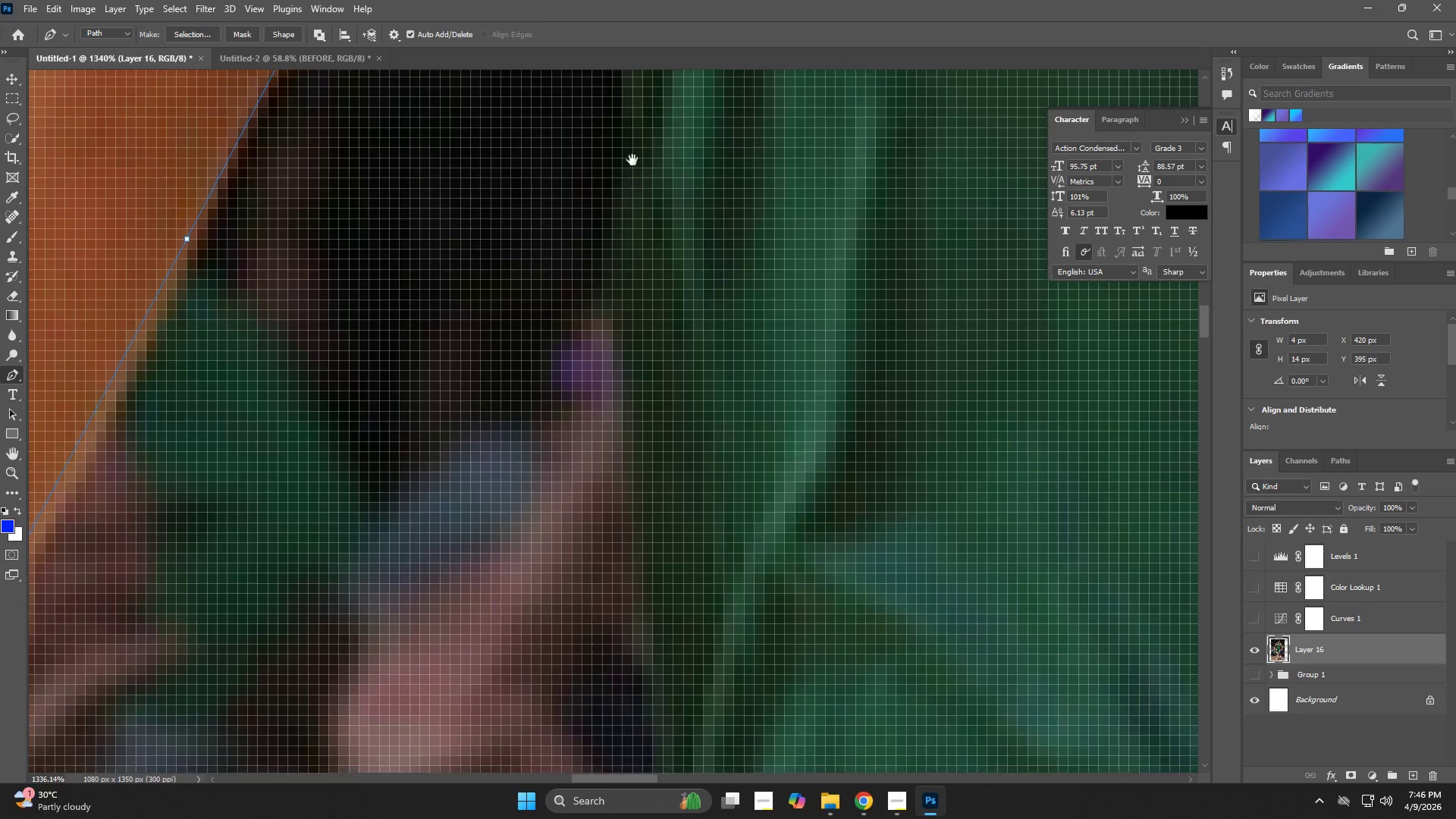 
hold_key(key=Space, duration=0.5)
 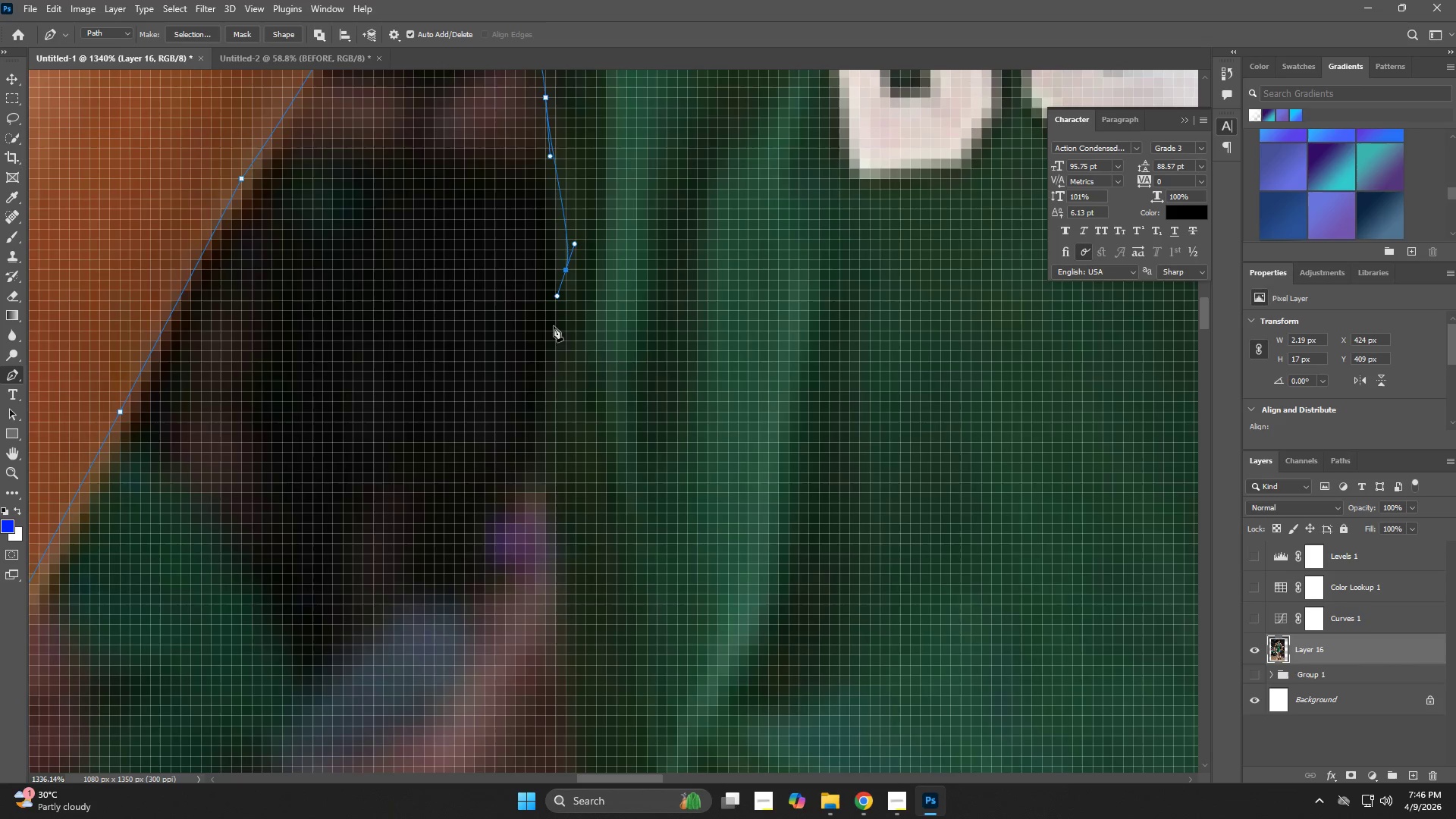 
left_click_drag(start_coordinate=[628, 195], to_coordinate=[563, 381])
 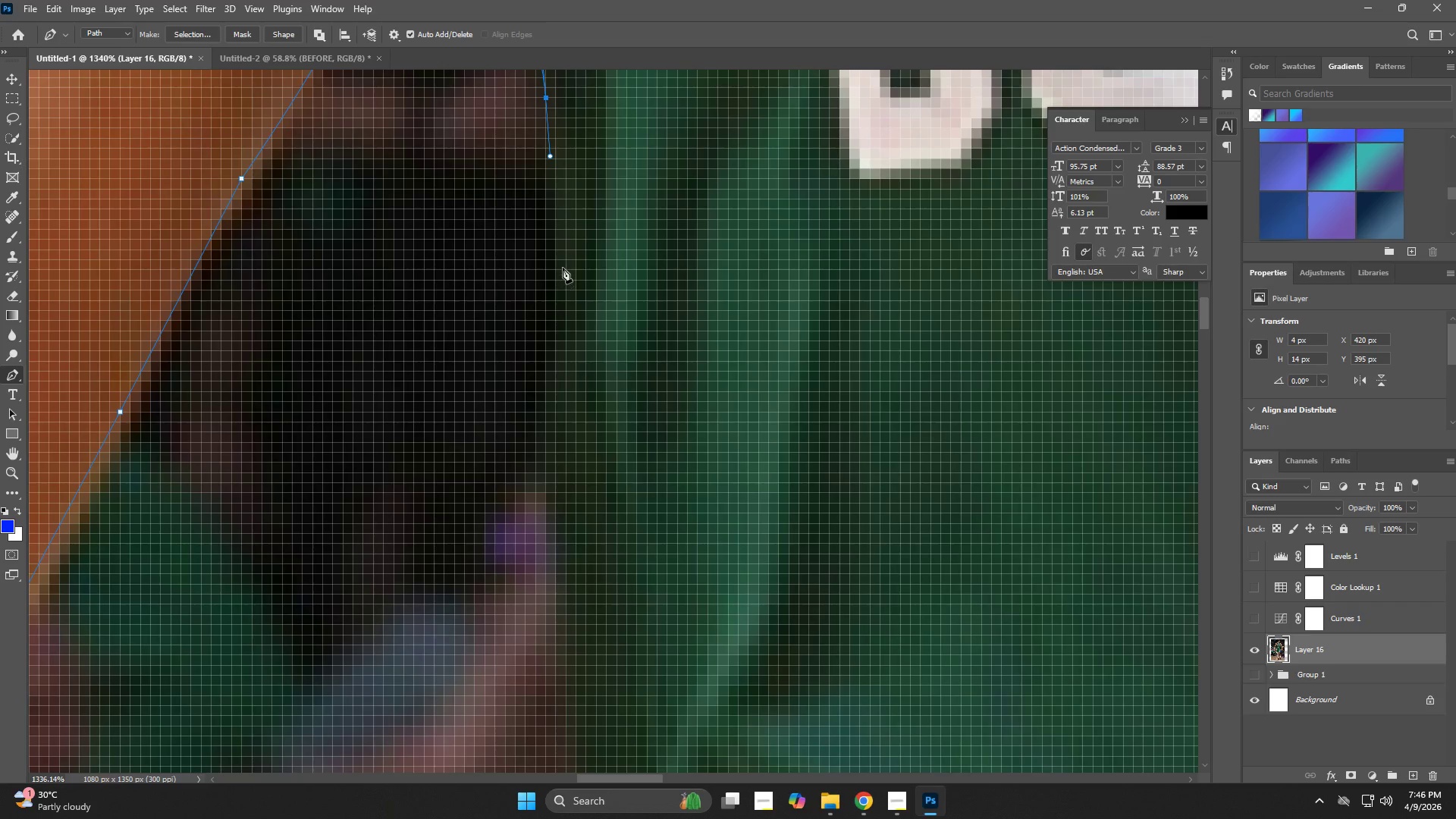 
left_click_drag(start_coordinate=[562, 266], to_coordinate=[557, 296])
 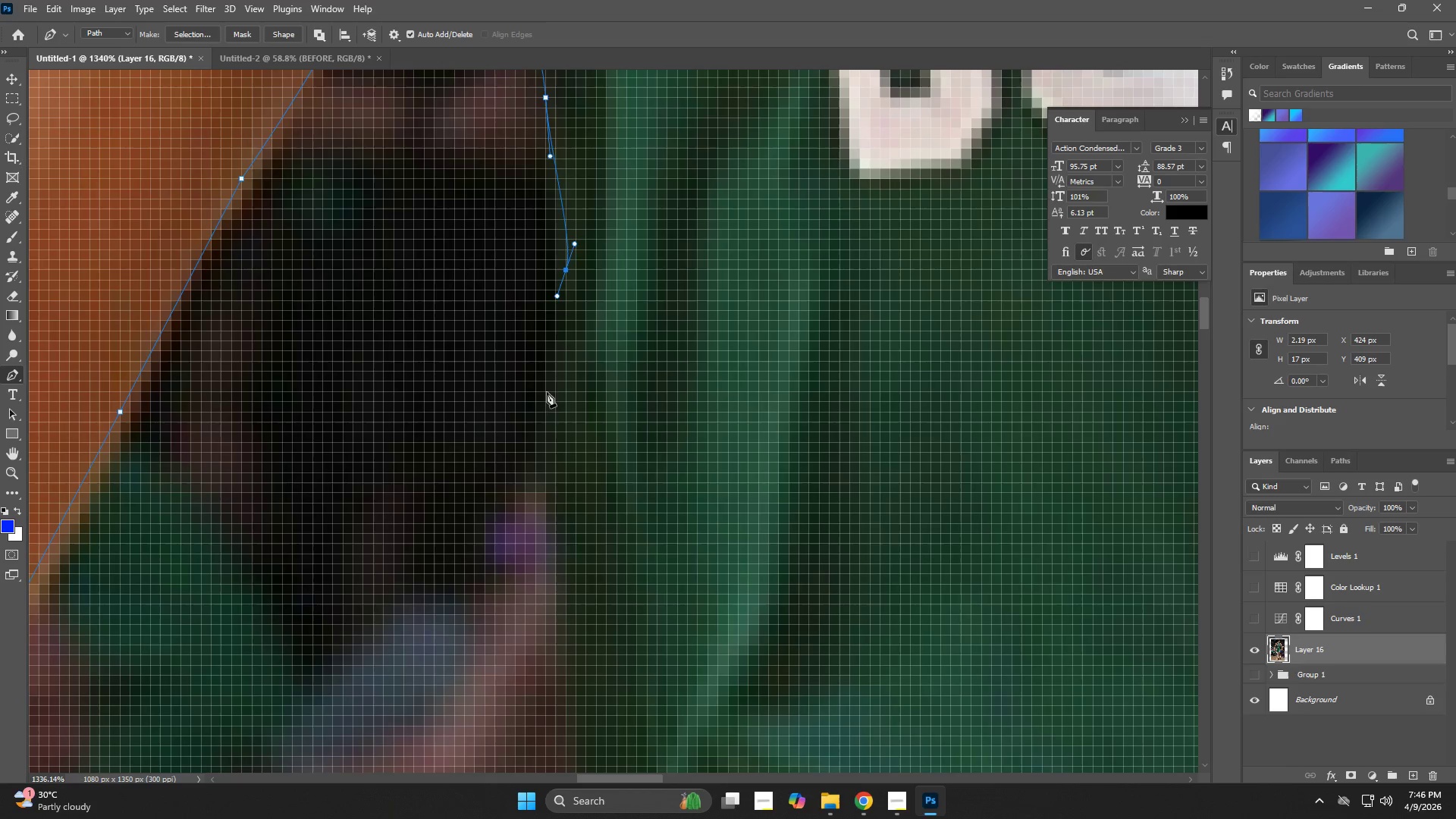 
left_click_drag(start_coordinate=[541, 436], to_coordinate=[546, 508])
 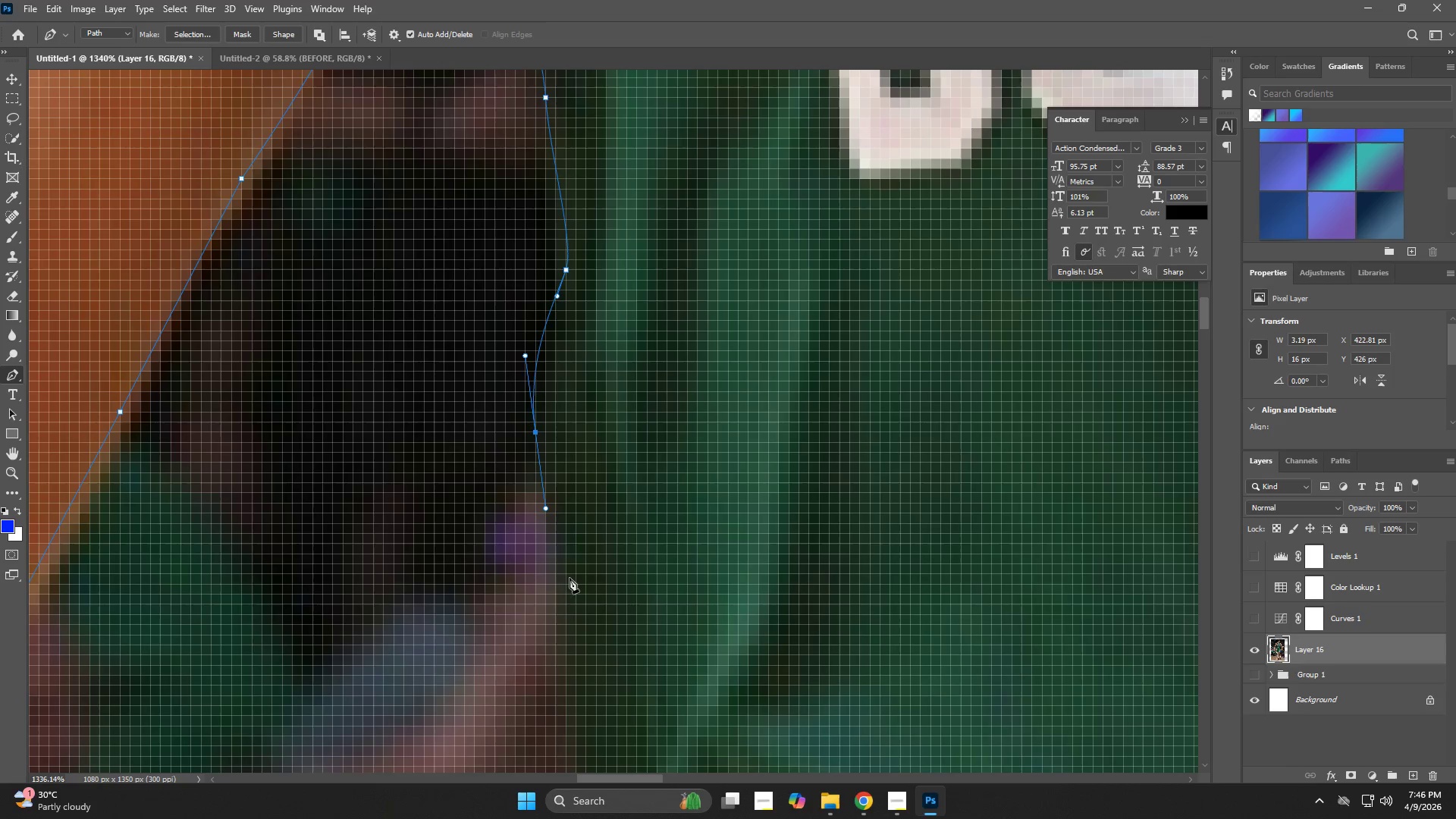 
left_click_drag(start_coordinate=[576, 605], to_coordinate=[585, 642])
 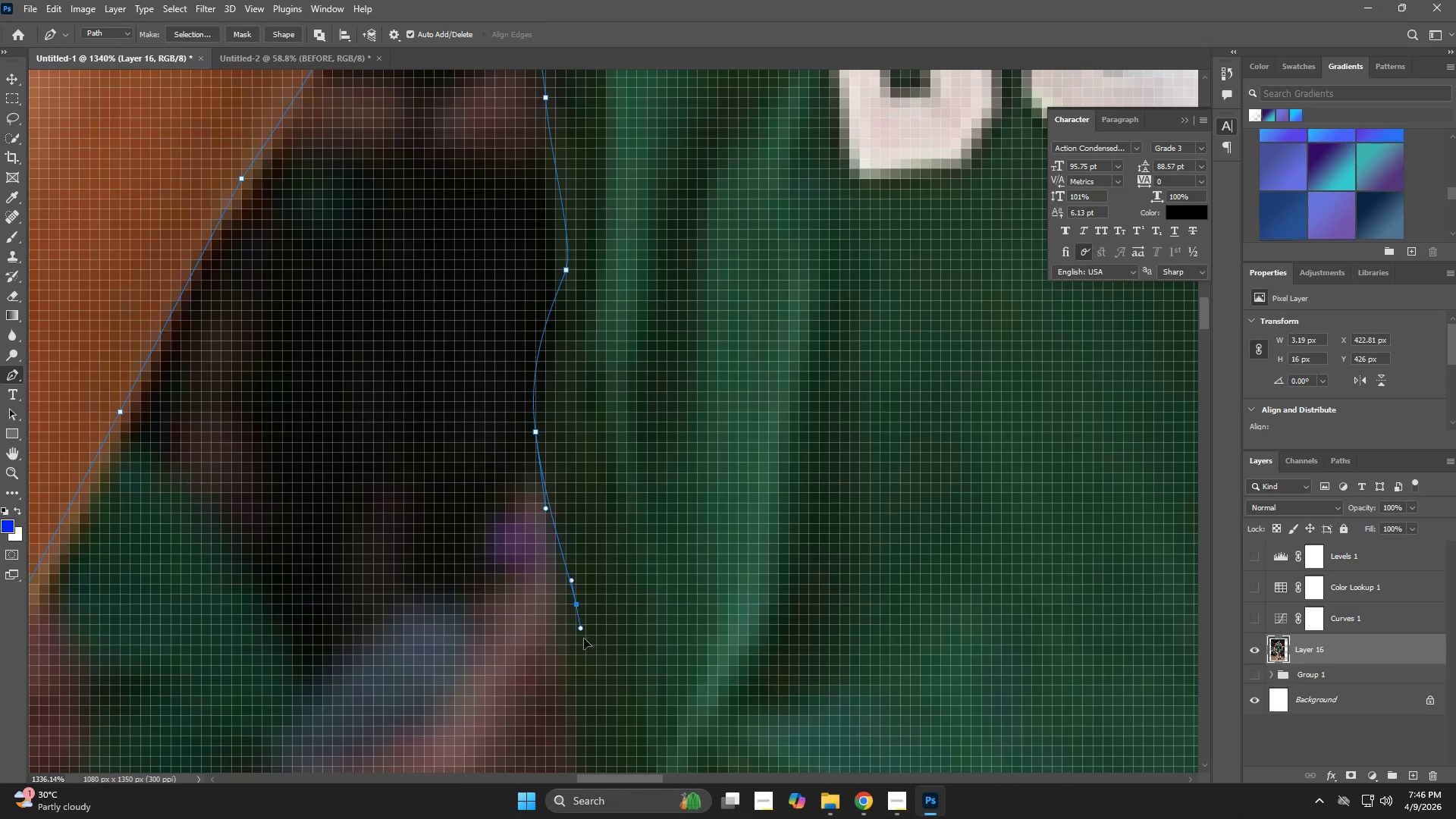 
hold_key(key=Space, duration=0.69)
 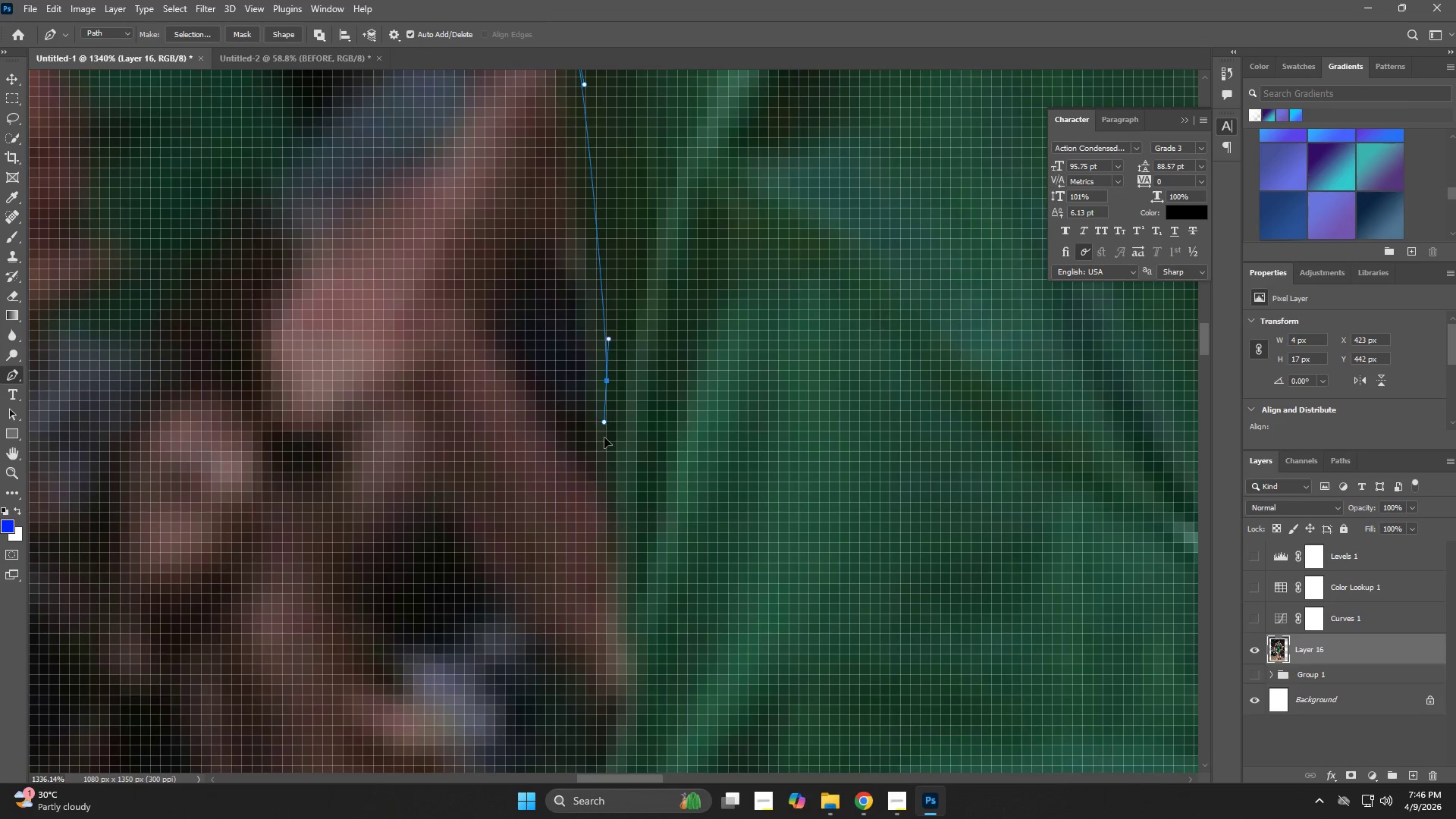 
left_click_drag(start_coordinate=[592, 717], to_coordinate=[592, 231])
 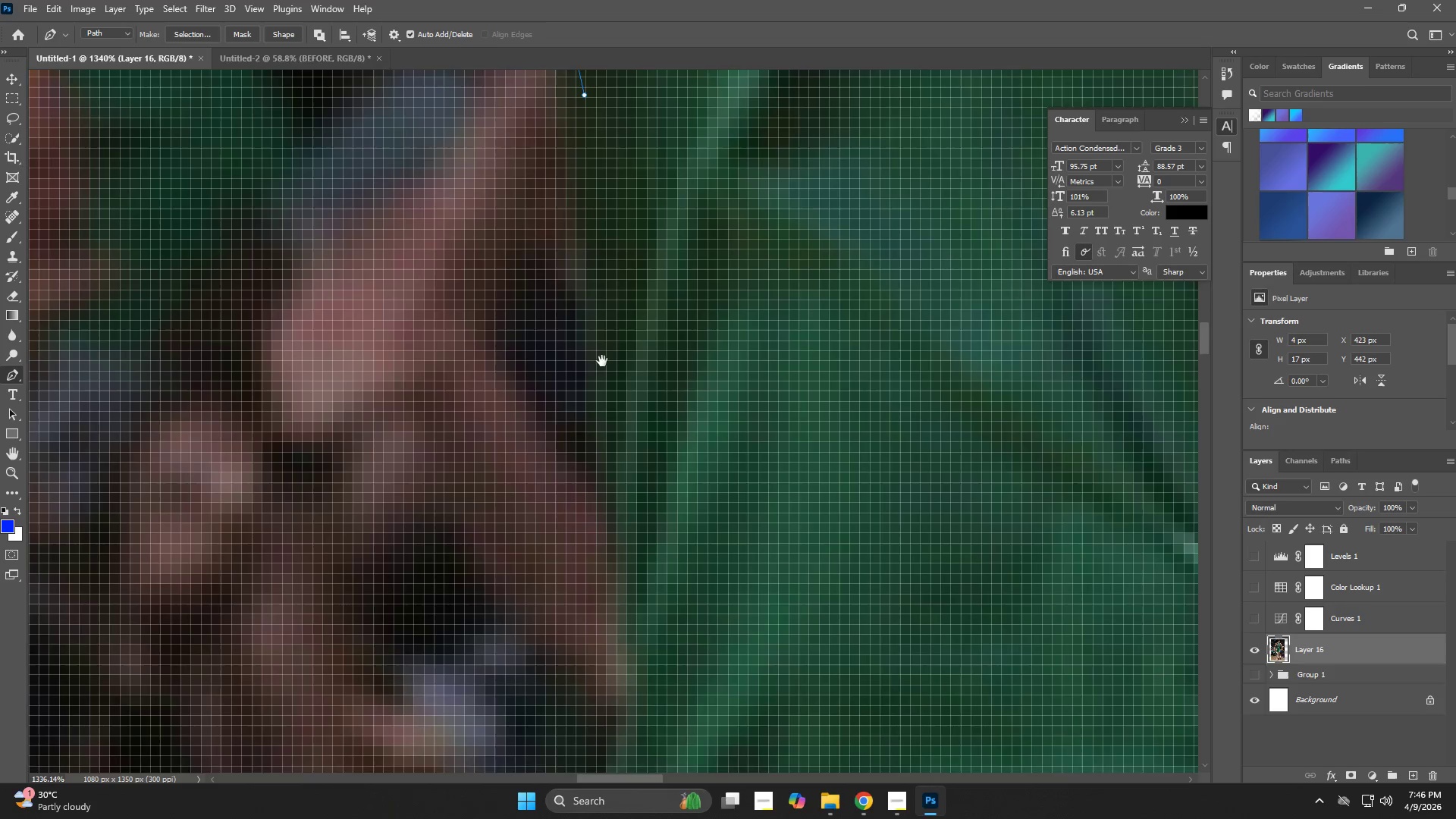 
left_click_drag(start_coordinate=[602, 382], to_coordinate=[604, 444])
 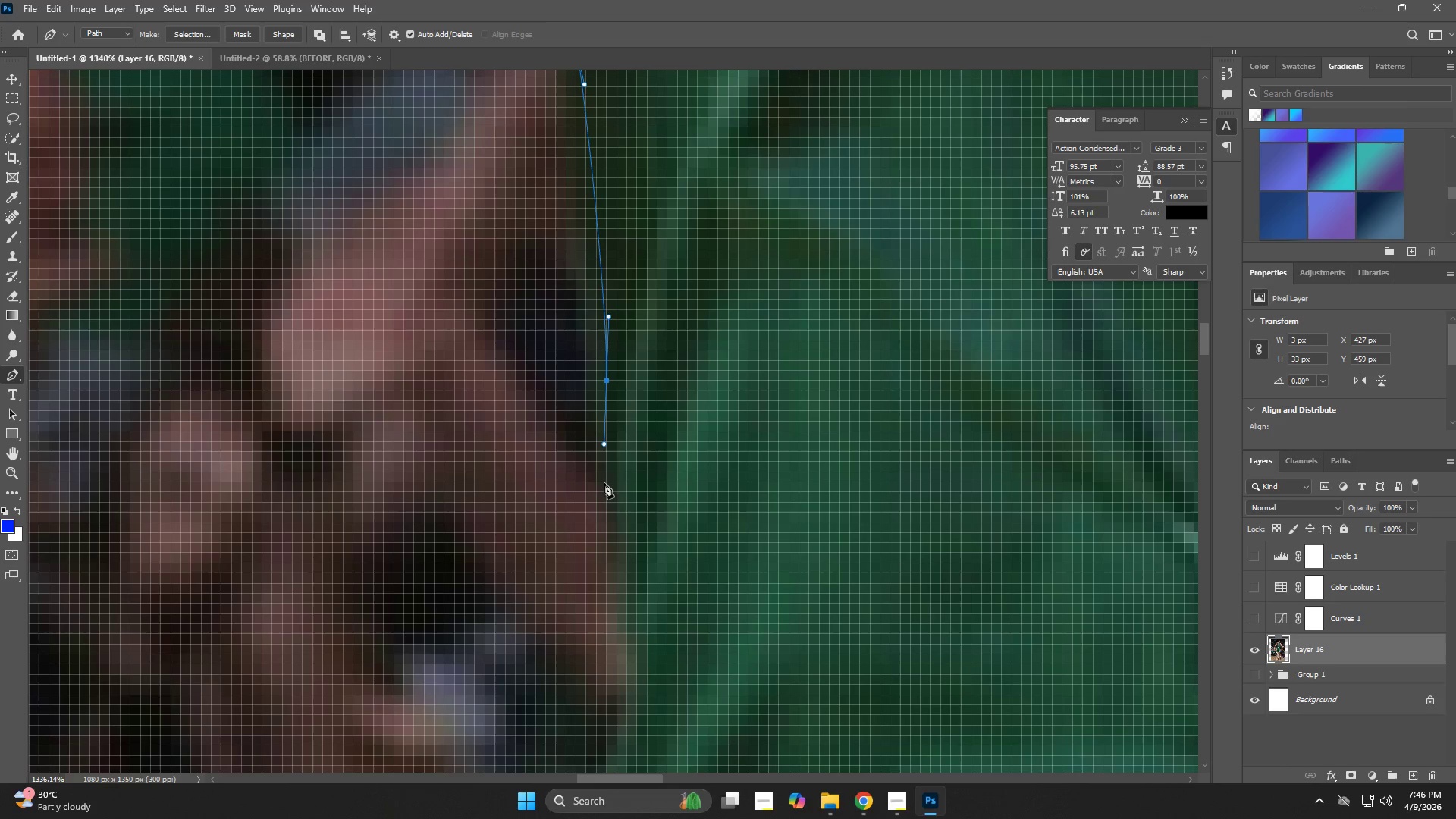 
hold_key(key=Space, duration=0.72)
 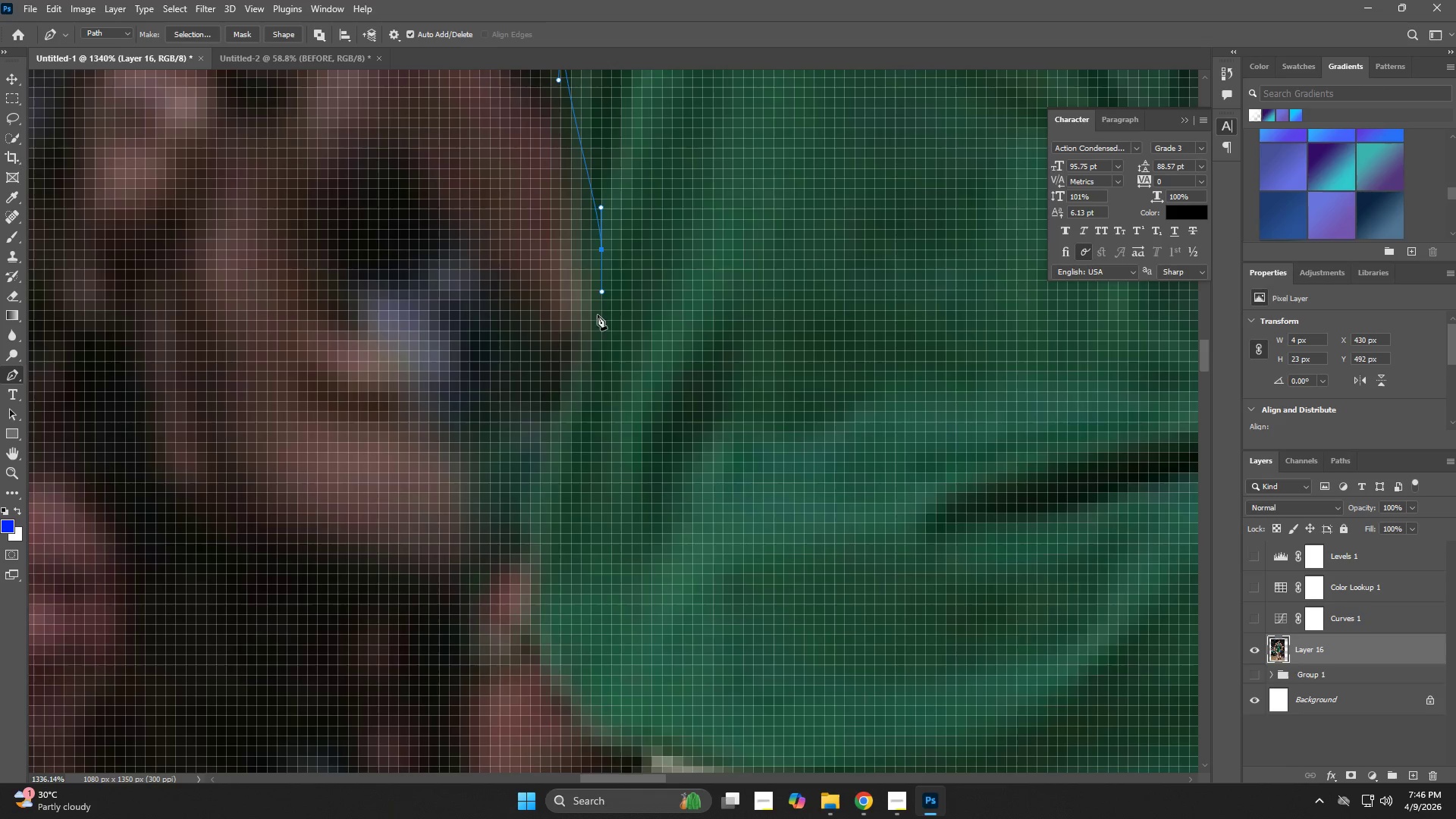 
left_click_drag(start_coordinate=[640, 572], to_coordinate=[595, 208])
 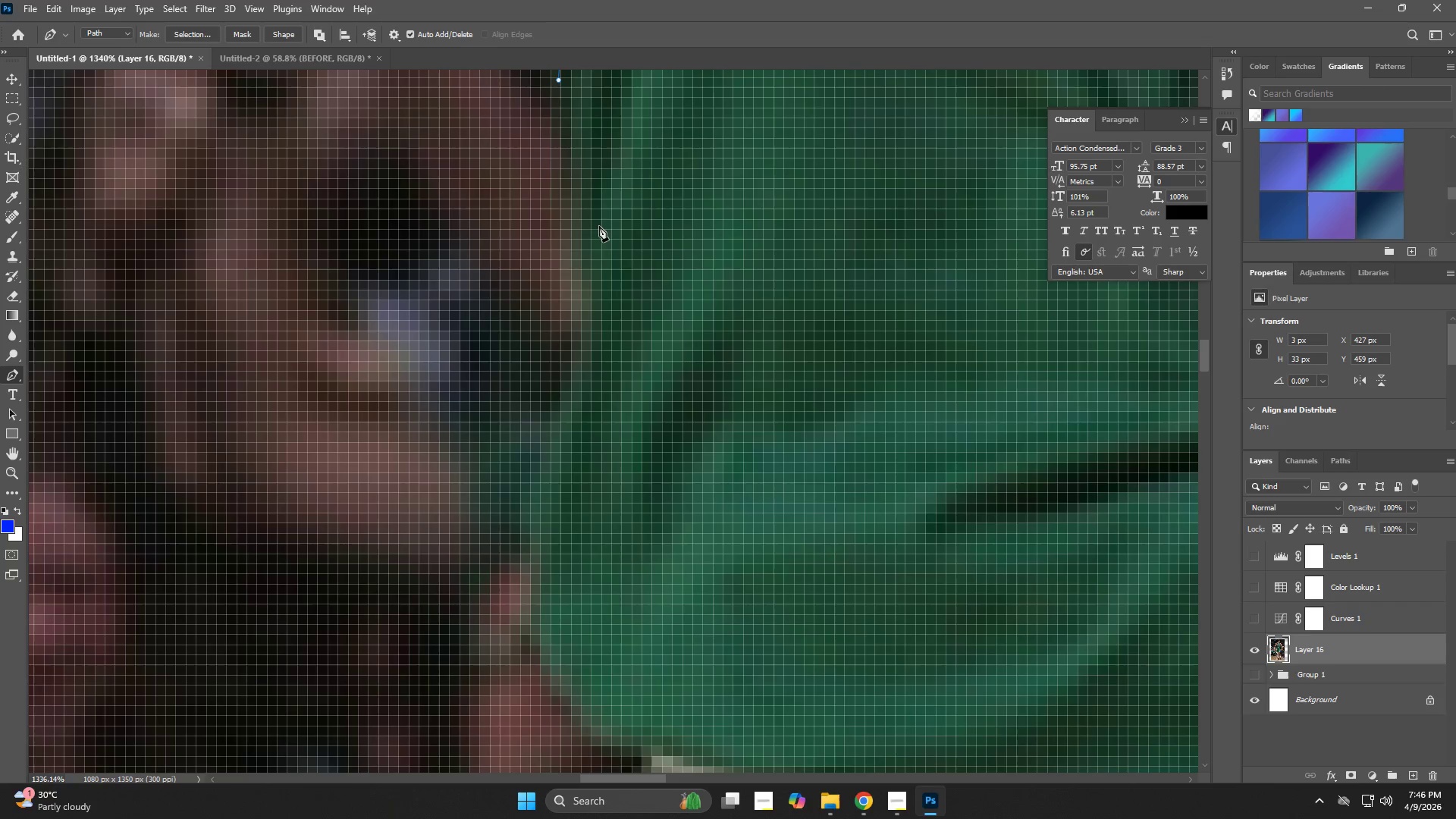 
left_click_drag(start_coordinate=[601, 249], to_coordinate=[602, 292])
 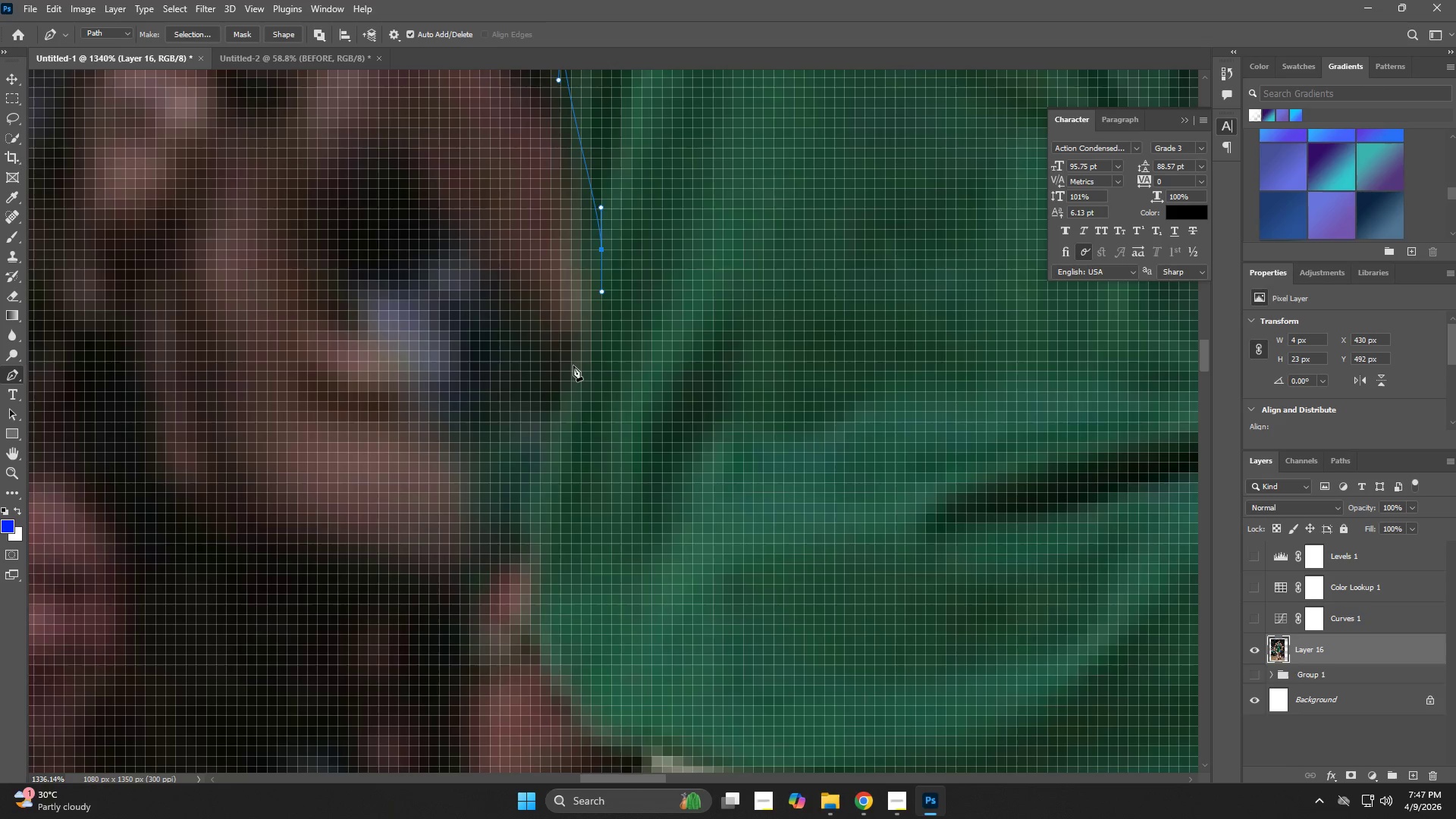 
left_click_drag(start_coordinate=[569, 381], to_coordinate=[563, 428])
 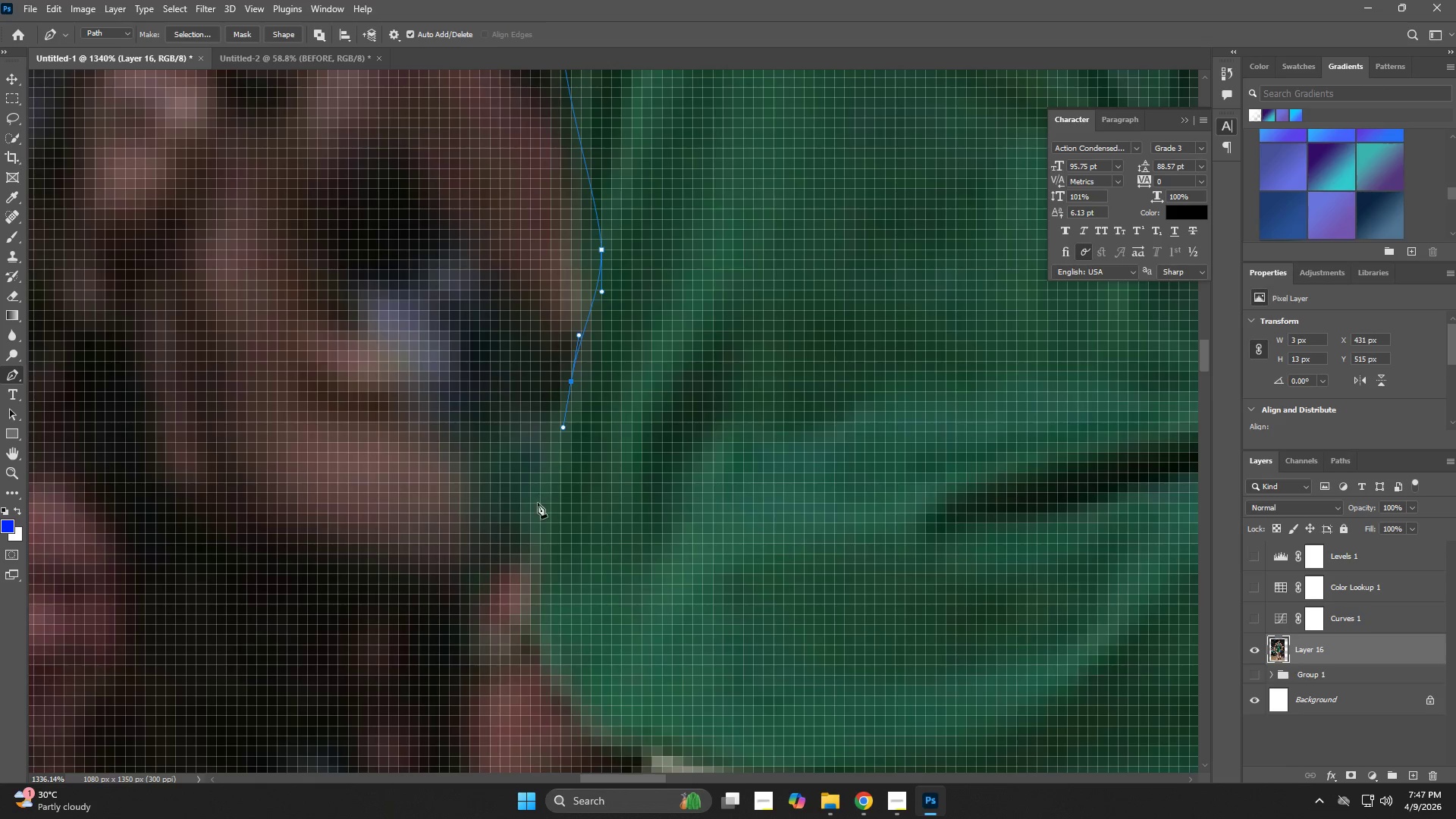 
left_click_drag(start_coordinate=[535, 522], to_coordinate=[547, 564])
 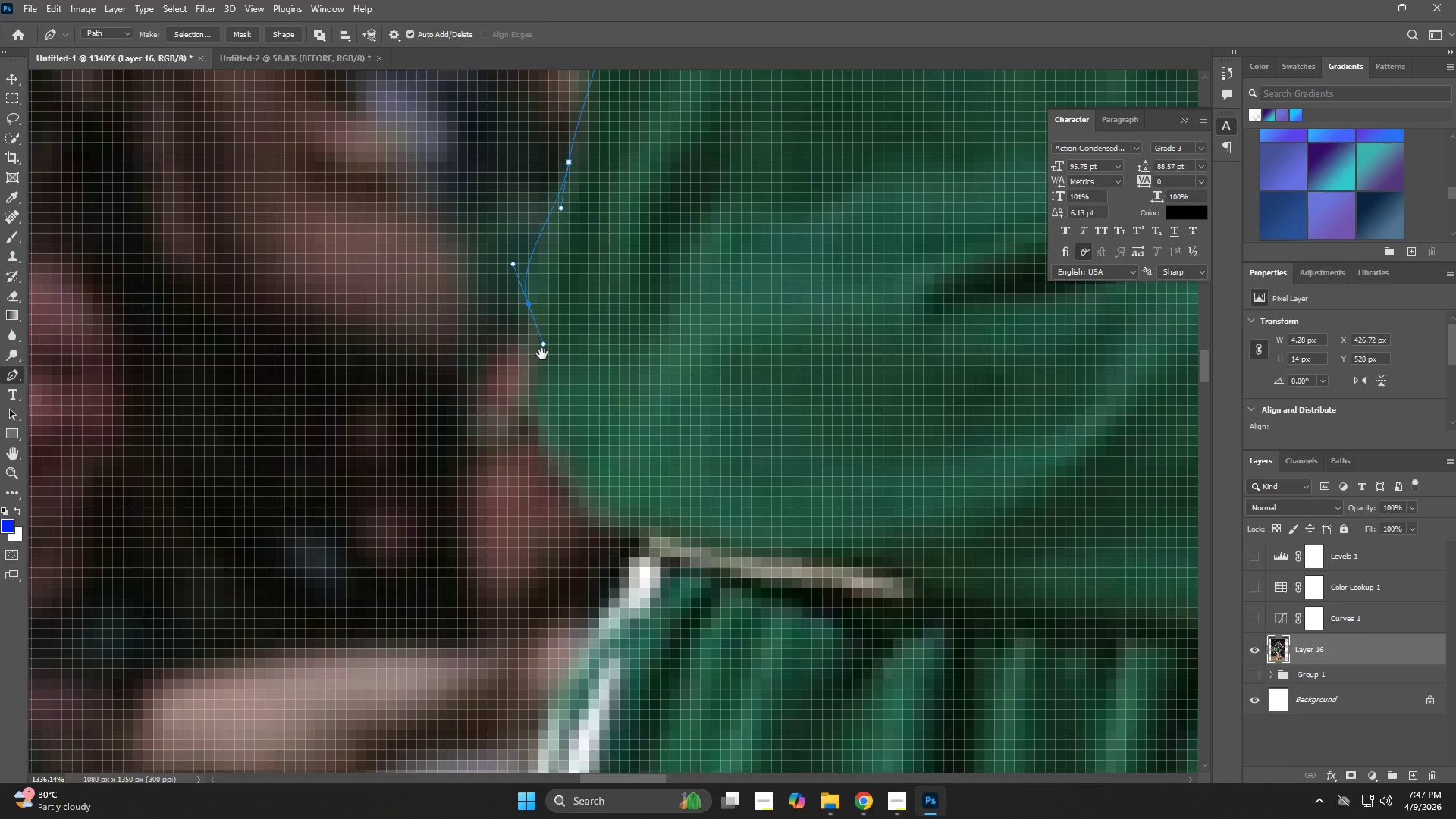 
hold_key(key=Space, duration=0.83)
 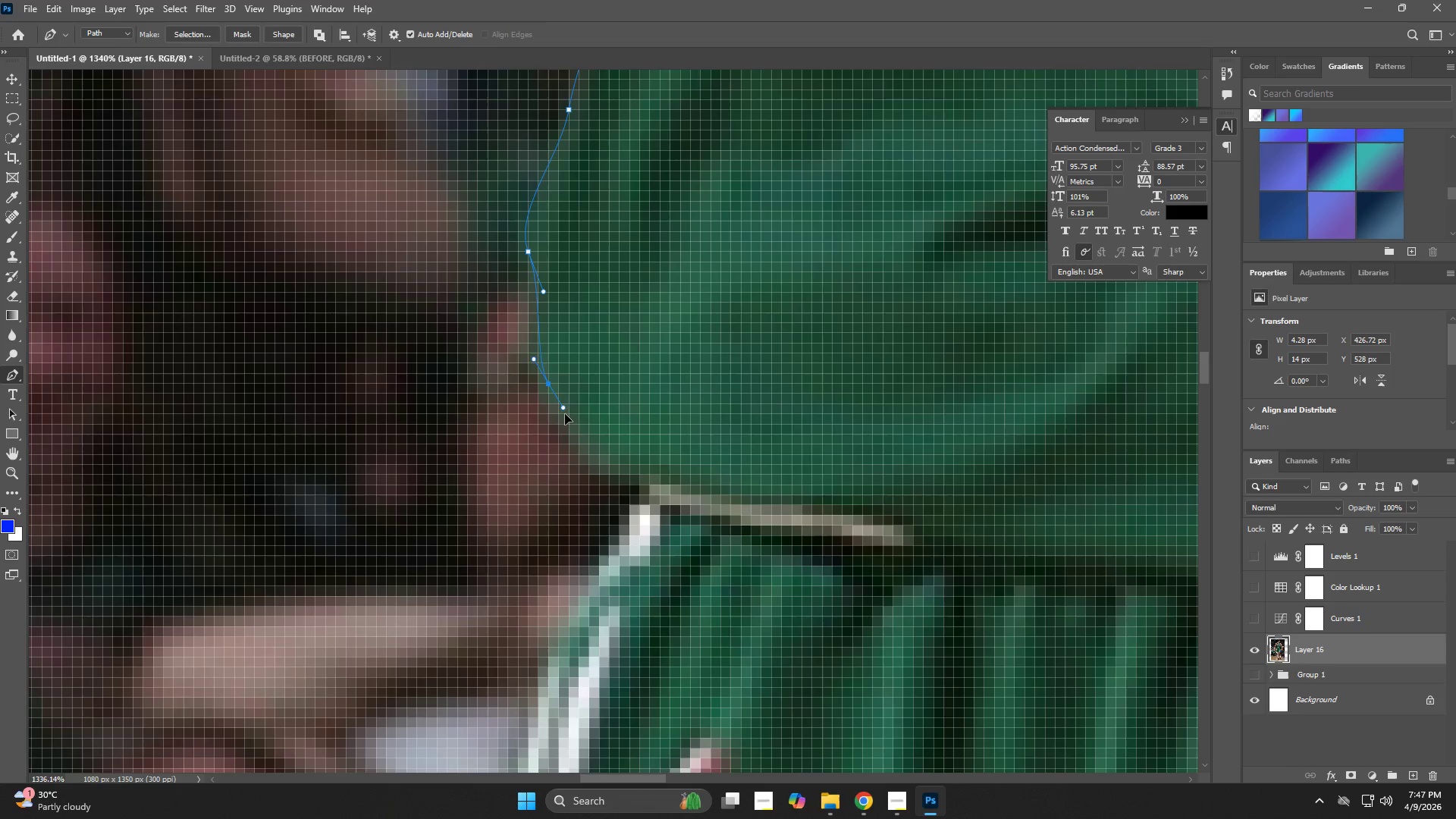 
left_click_drag(start_coordinate=[544, 624], to_coordinate=[542, 353])
 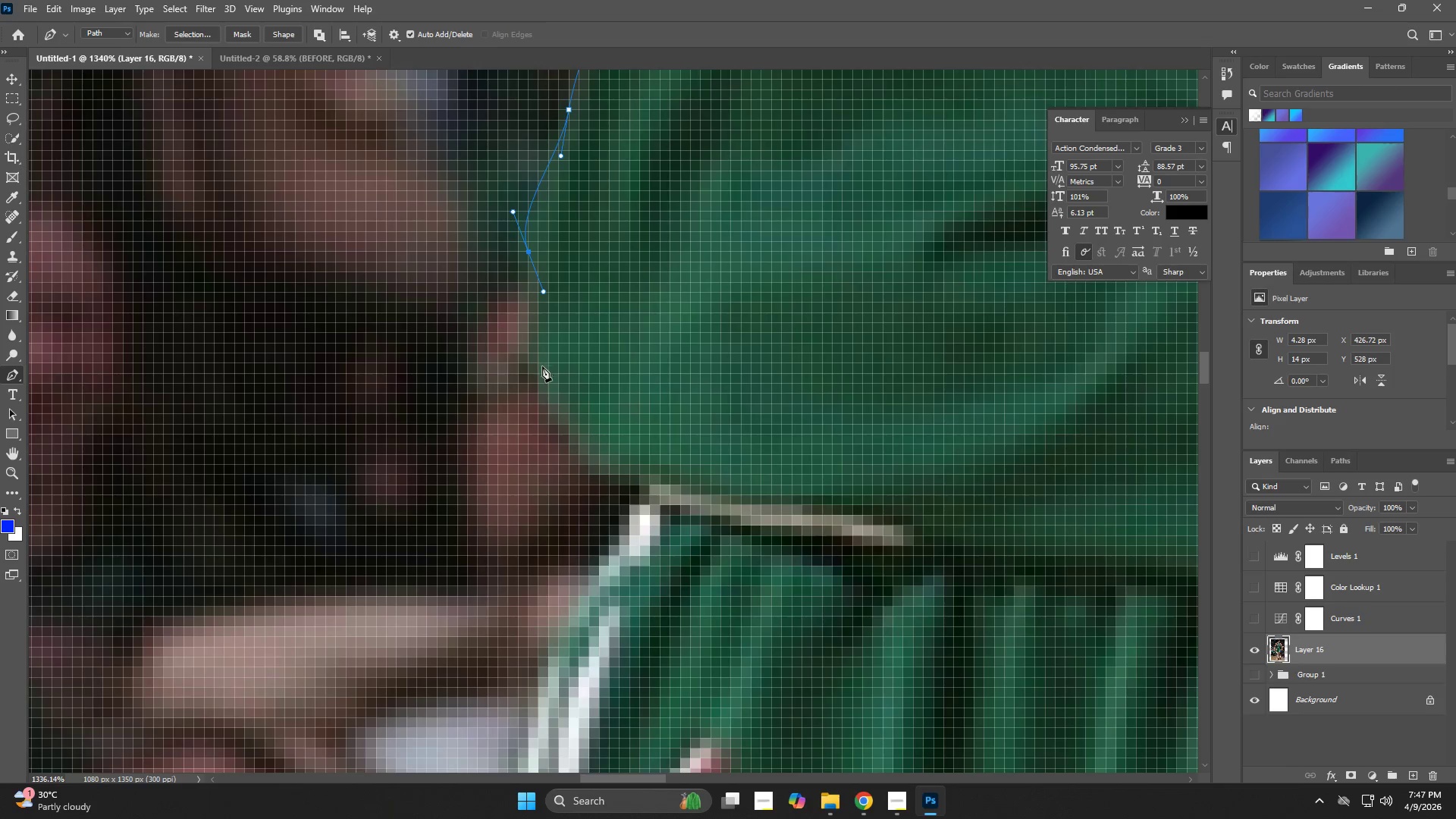 
left_click_drag(start_coordinate=[550, 387], to_coordinate=[576, 440])
 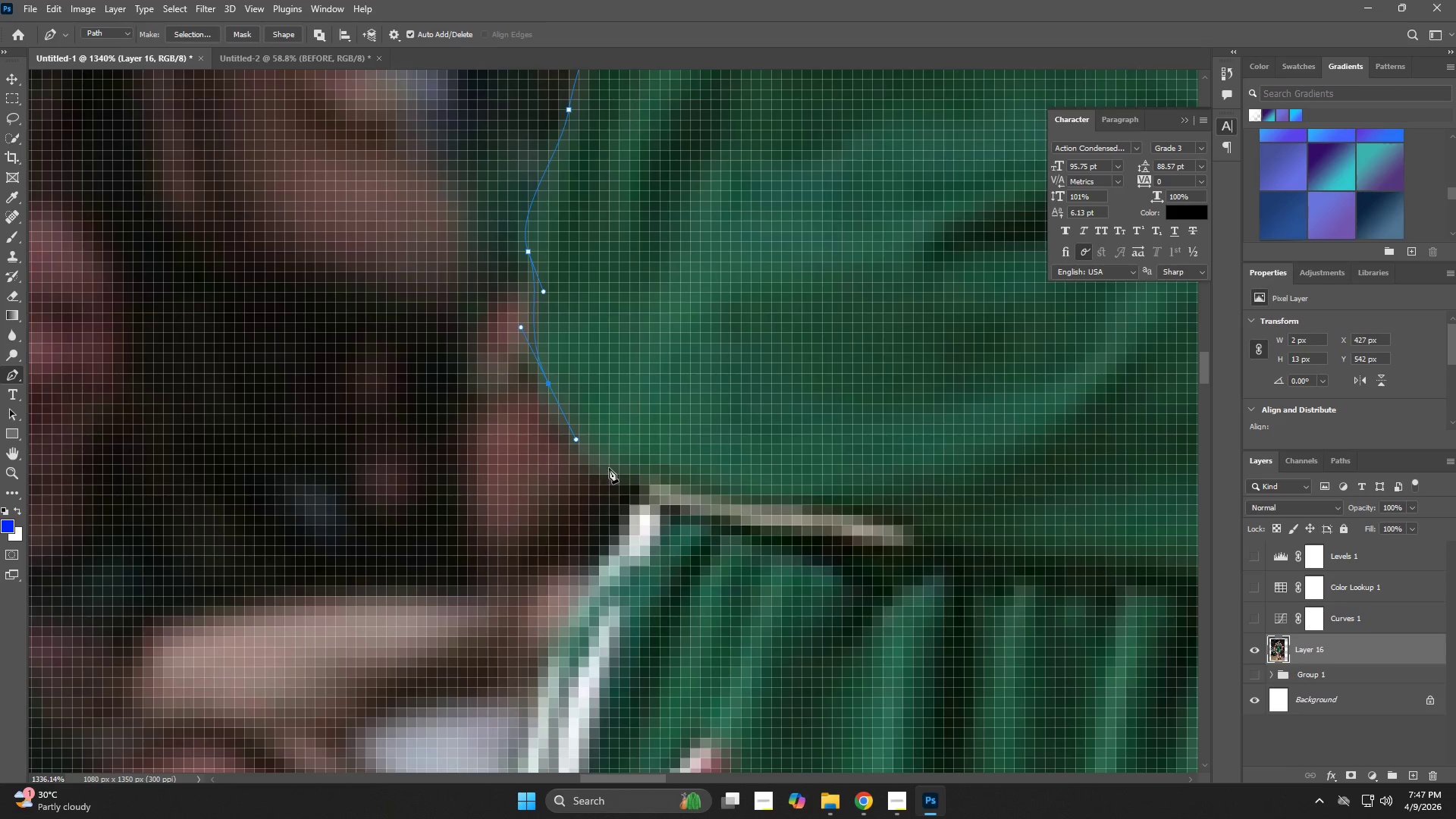 
left_click_drag(start_coordinate=[623, 478], to_coordinate=[639, 485])
 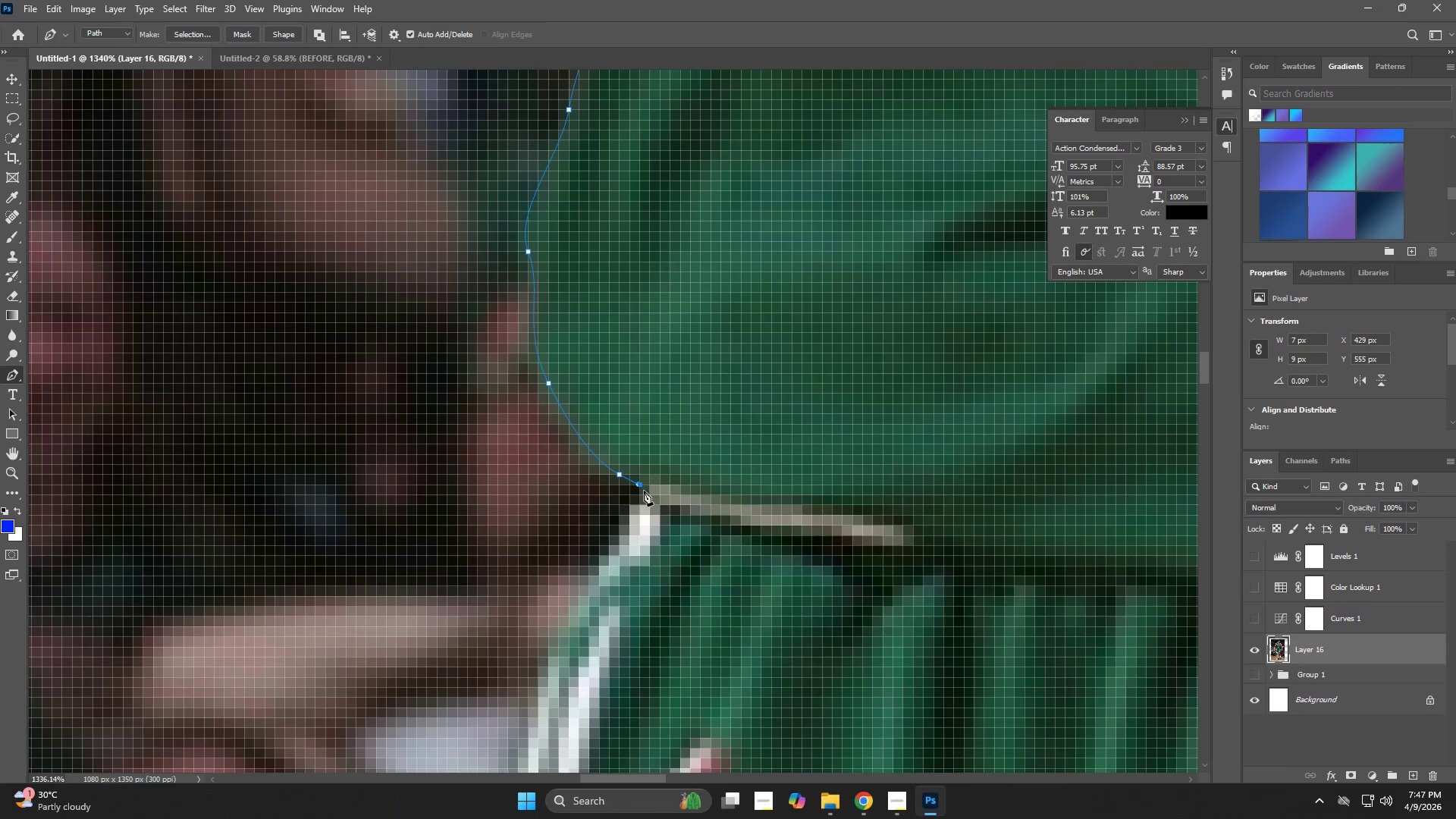 
hold_key(key=Space, duration=0.64)
 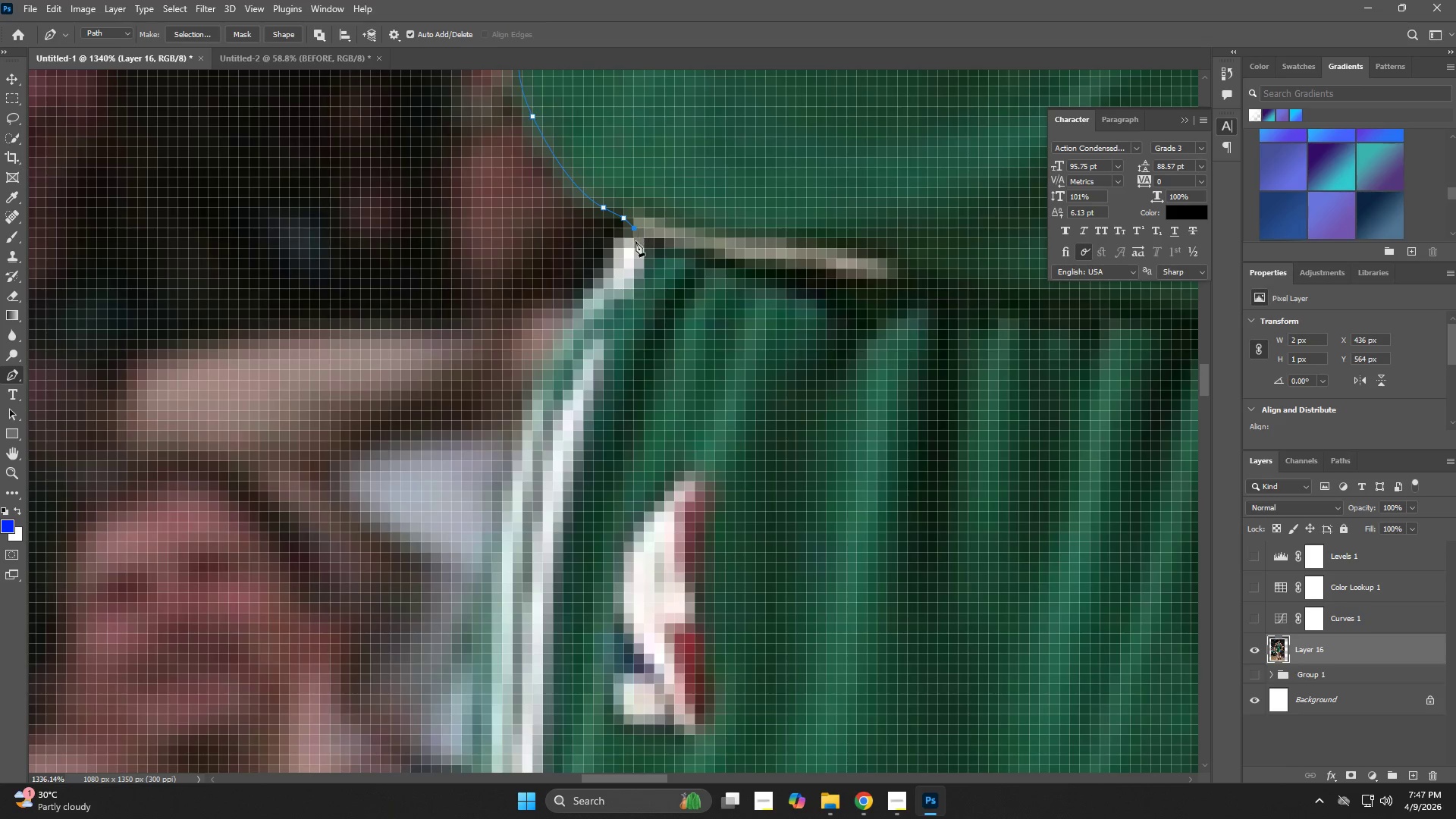 
left_click_drag(start_coordinate=[646, 519], to_coordinate=[630, 253])
 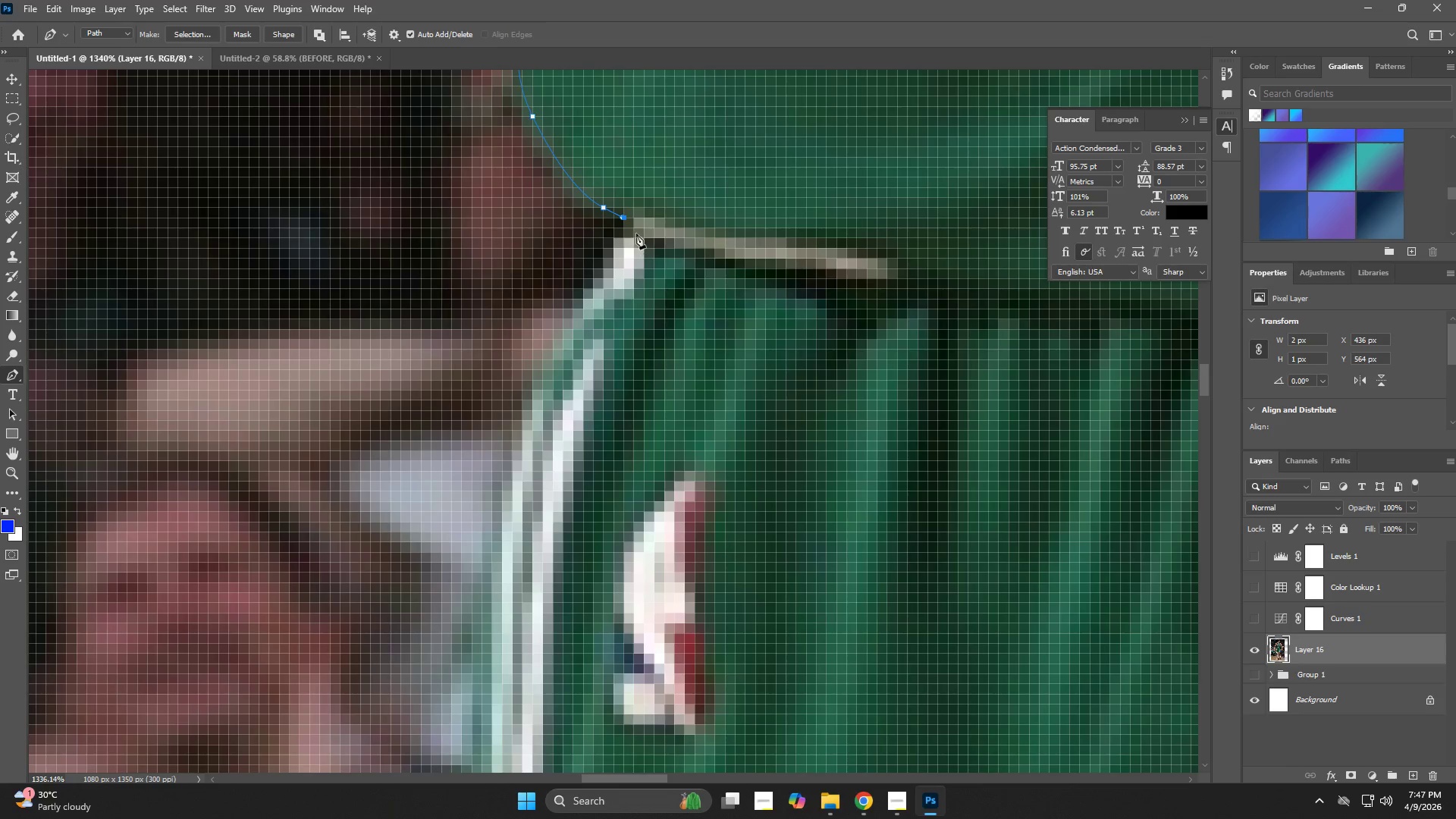 
left_click([638, 227])
 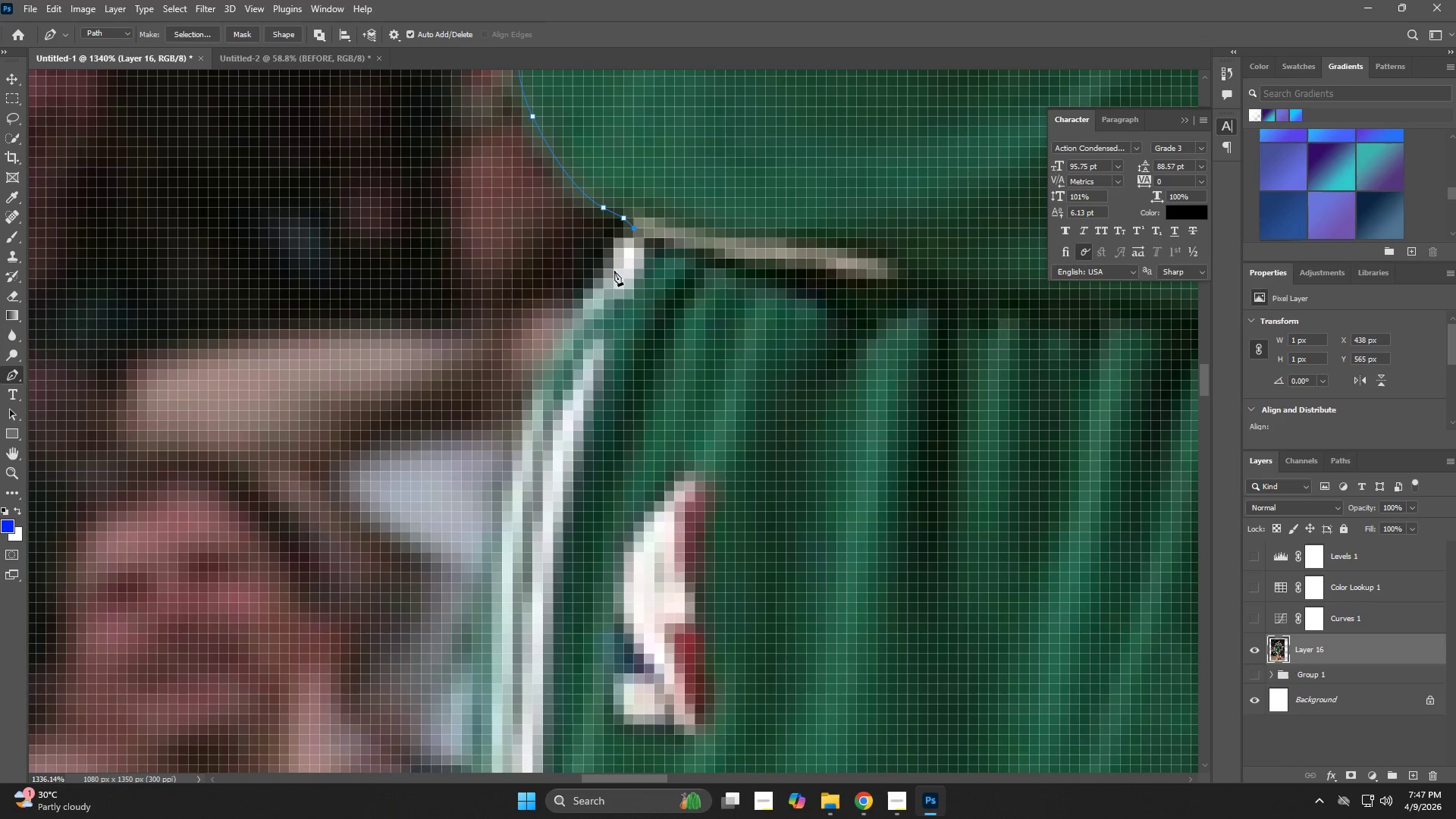 
left_click_drag(start_coordinate=[594, 293], to_coordinate=[563, 353])
 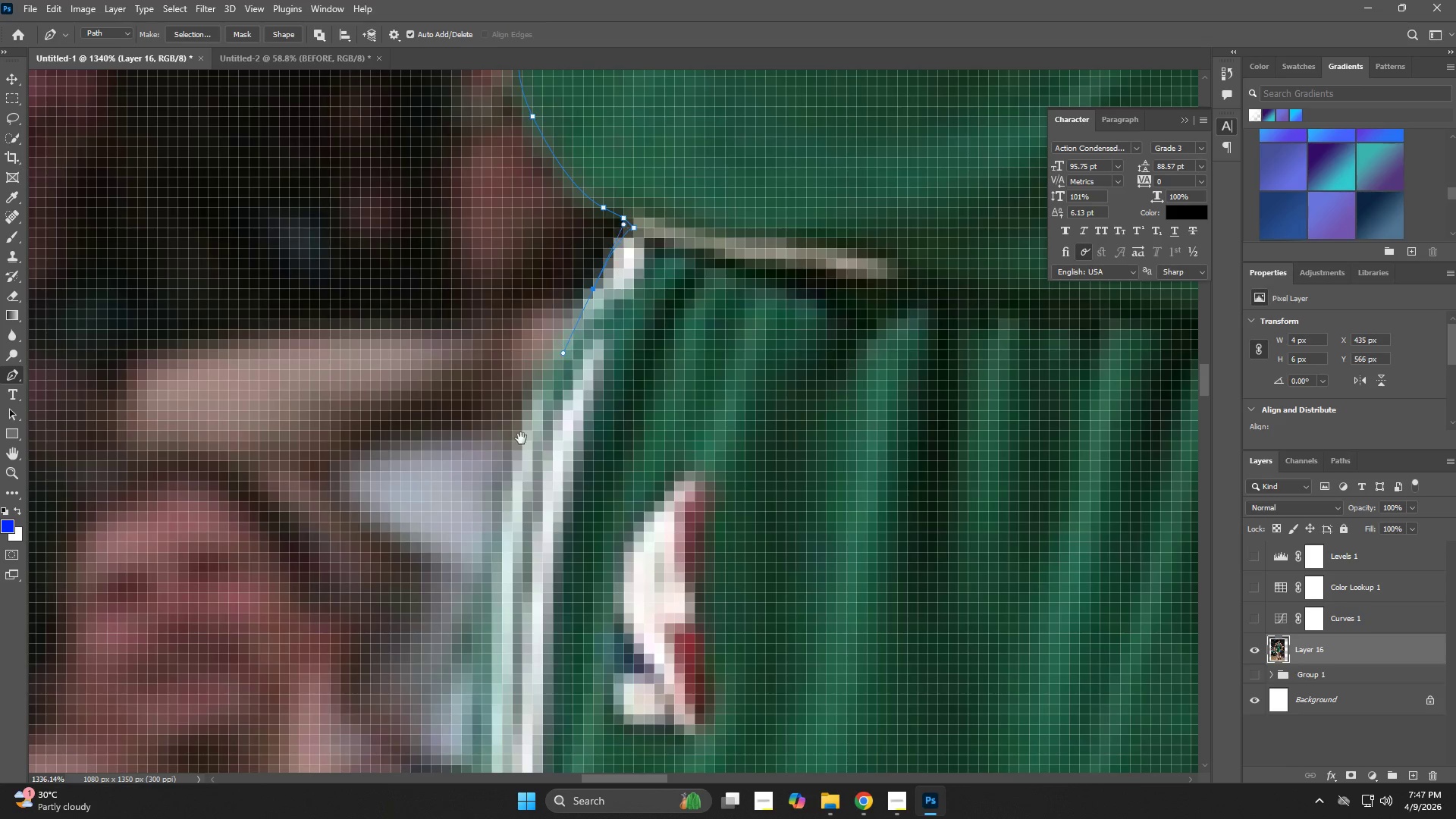 
hold_key(key=Space, duration=0.67)
 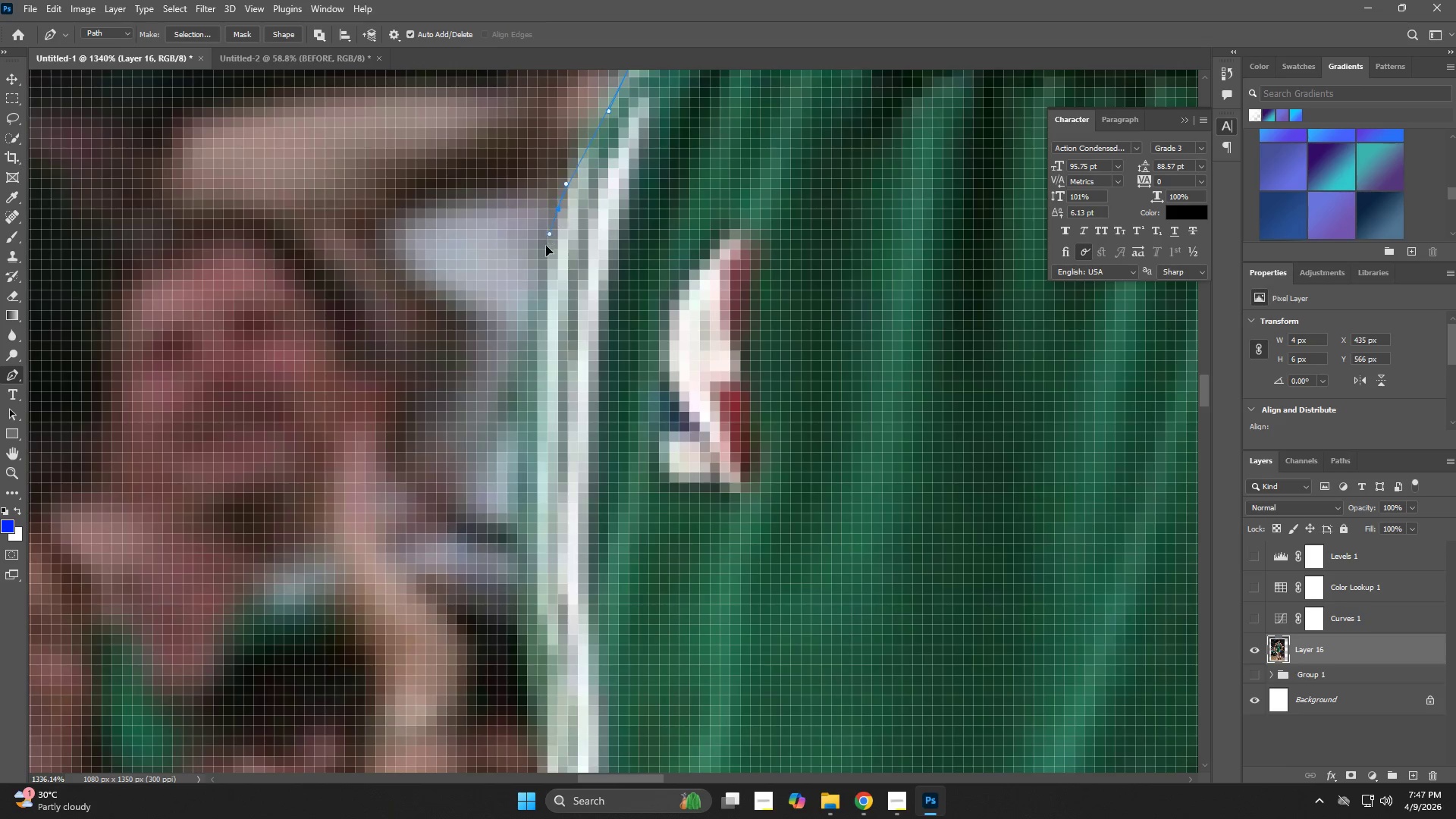 
left_click_drag(start_coordinate=[492, 504], to_coordinate=[538, 262])
 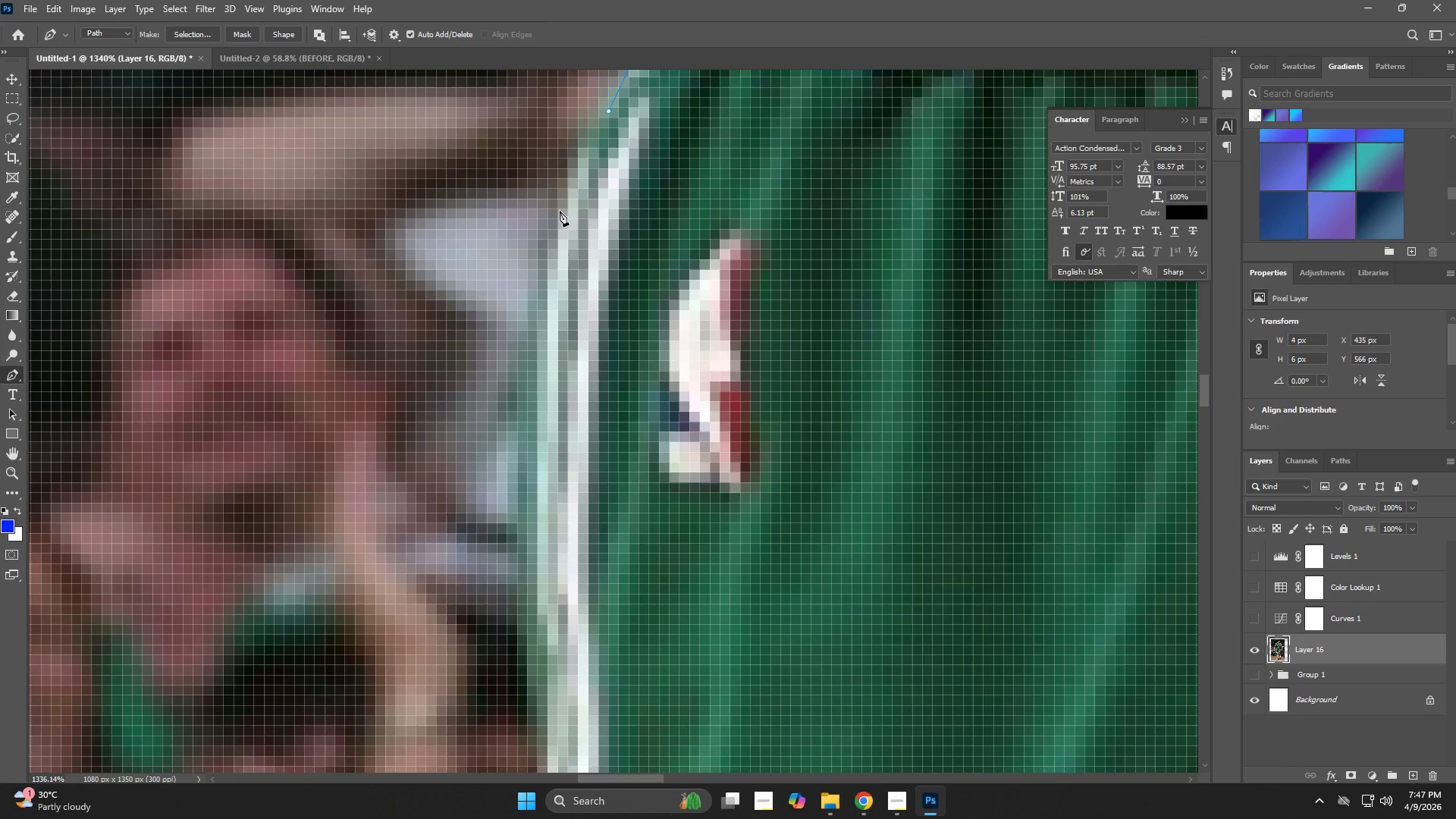 
left_click_drag(start_coordinate=[560, 210], to_coordinate=[549, 236])
 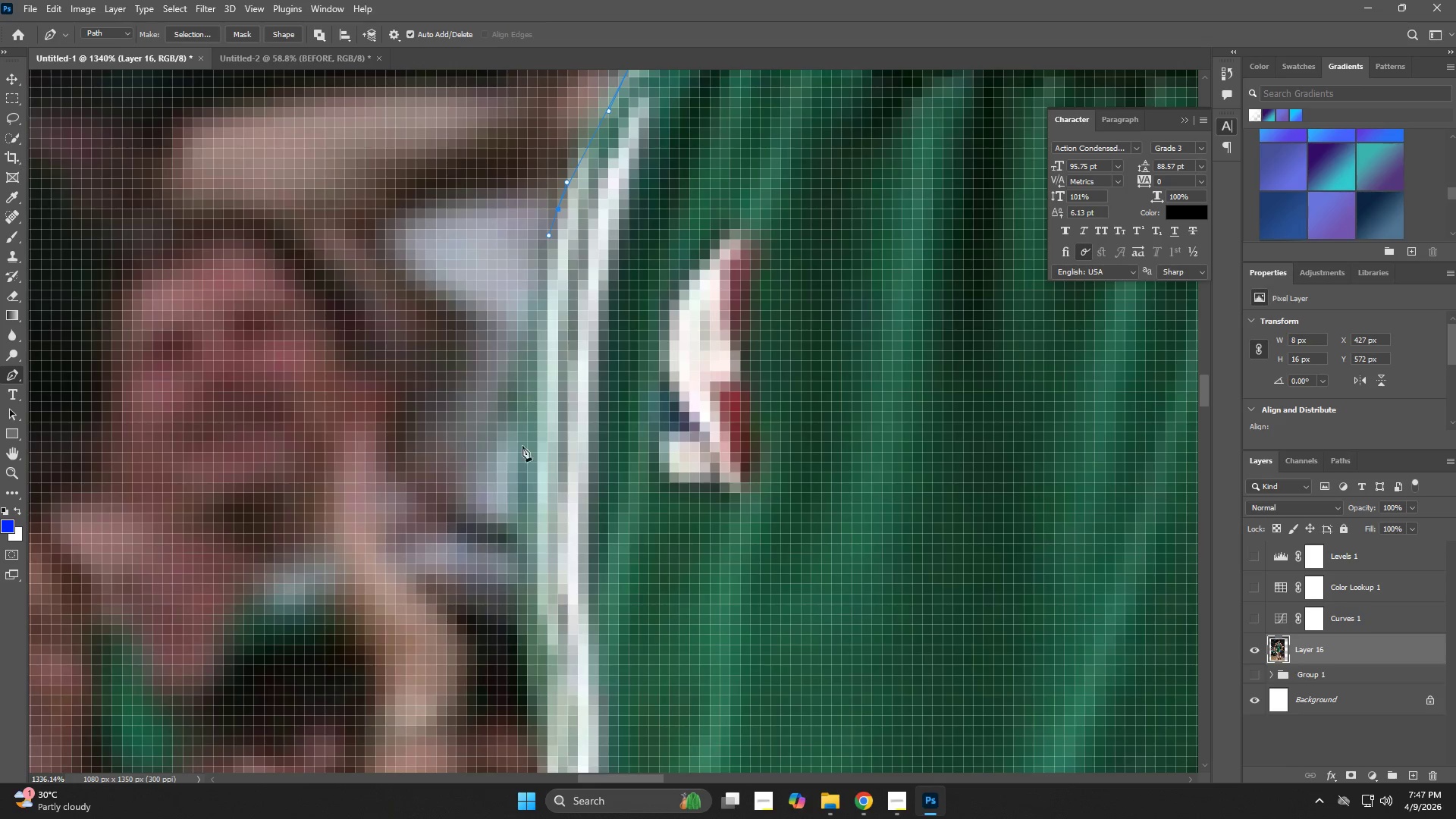 
left_click_drag(start_coordinate=[521, 475], to_coordinate=[521, 488])
 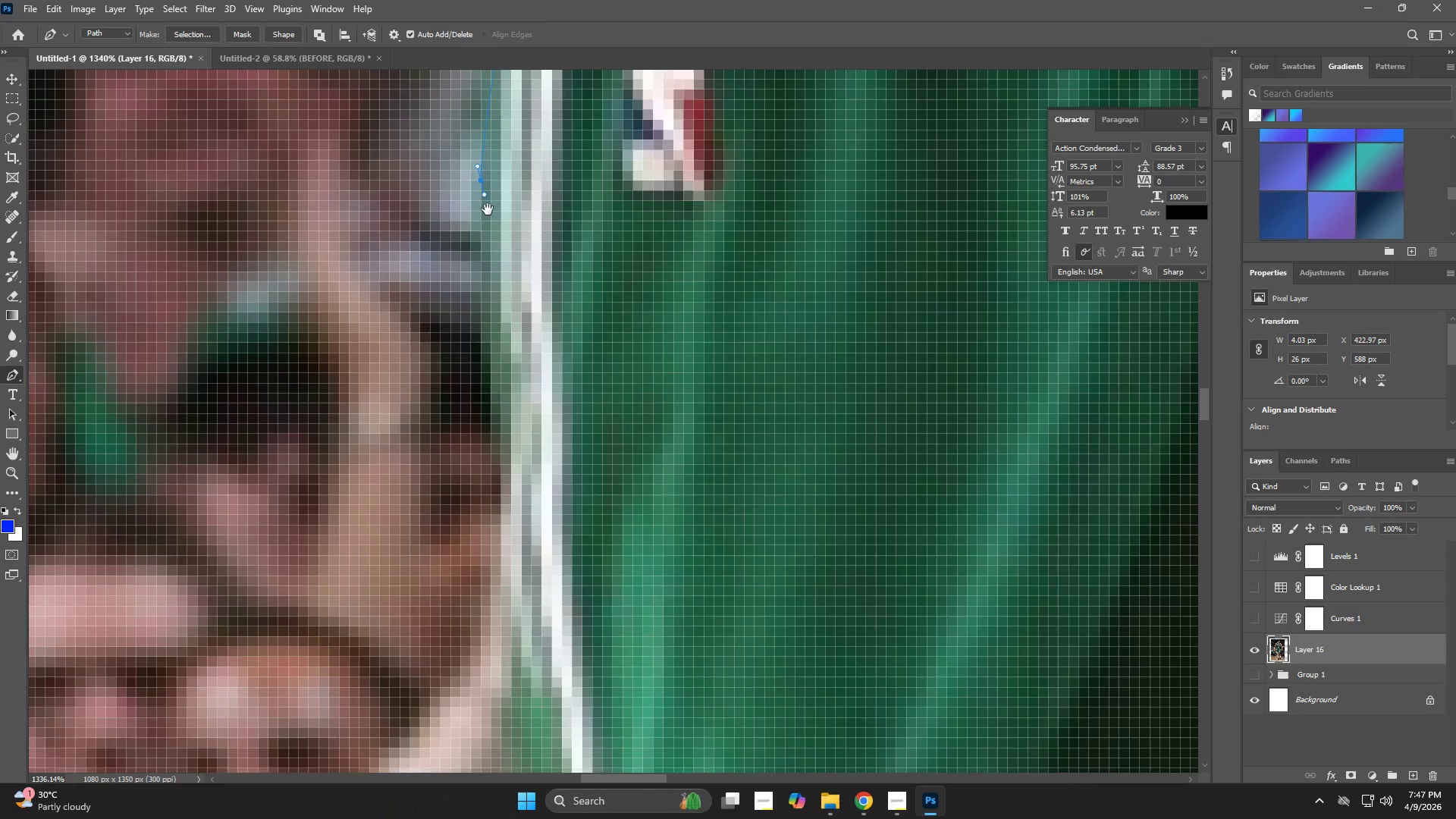 
hold_key(key=Space, duration=0.73)
 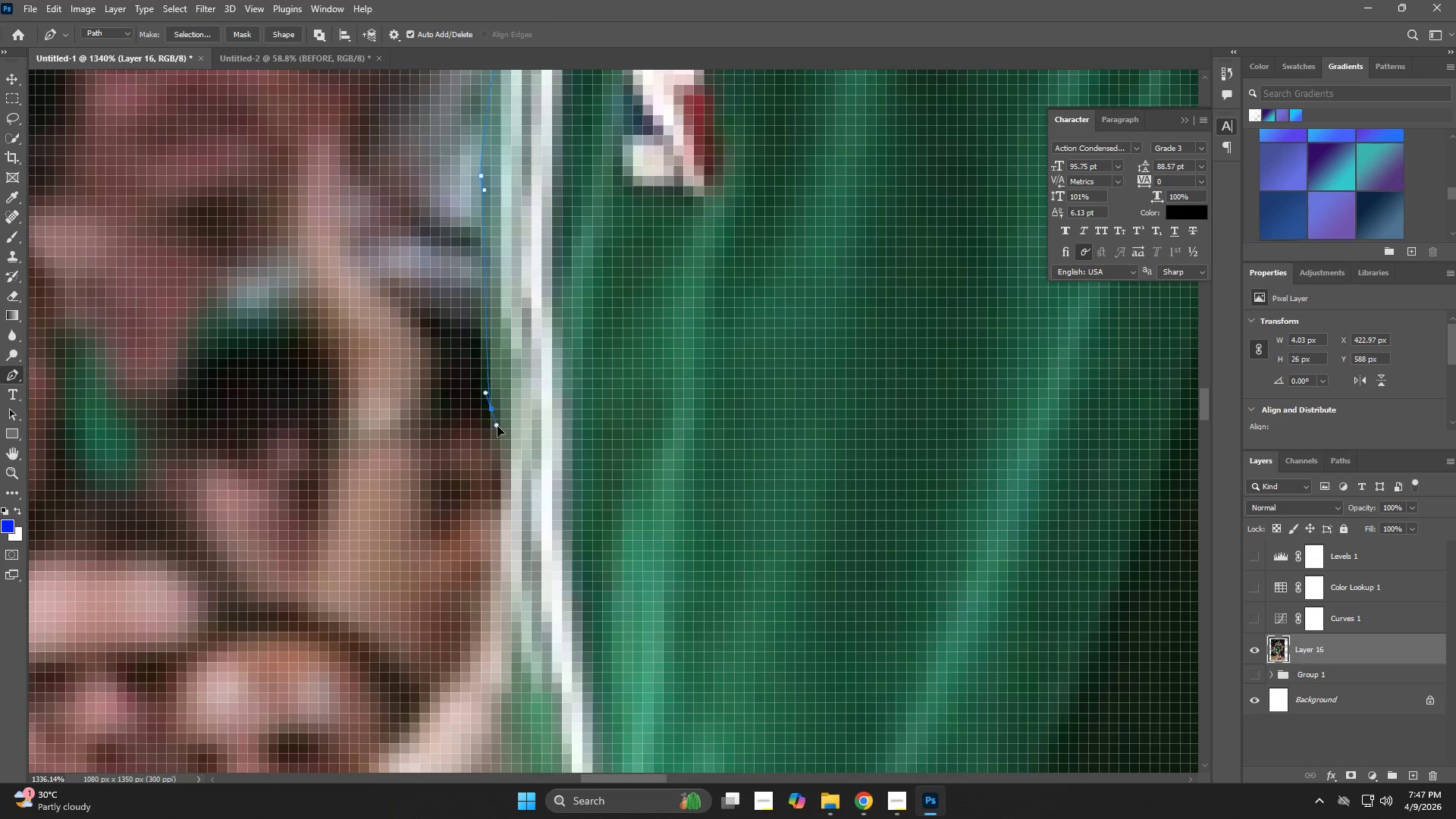 
left_click_drag(start_coordinate=[524, 506], to_coordinate=[488, 209])
 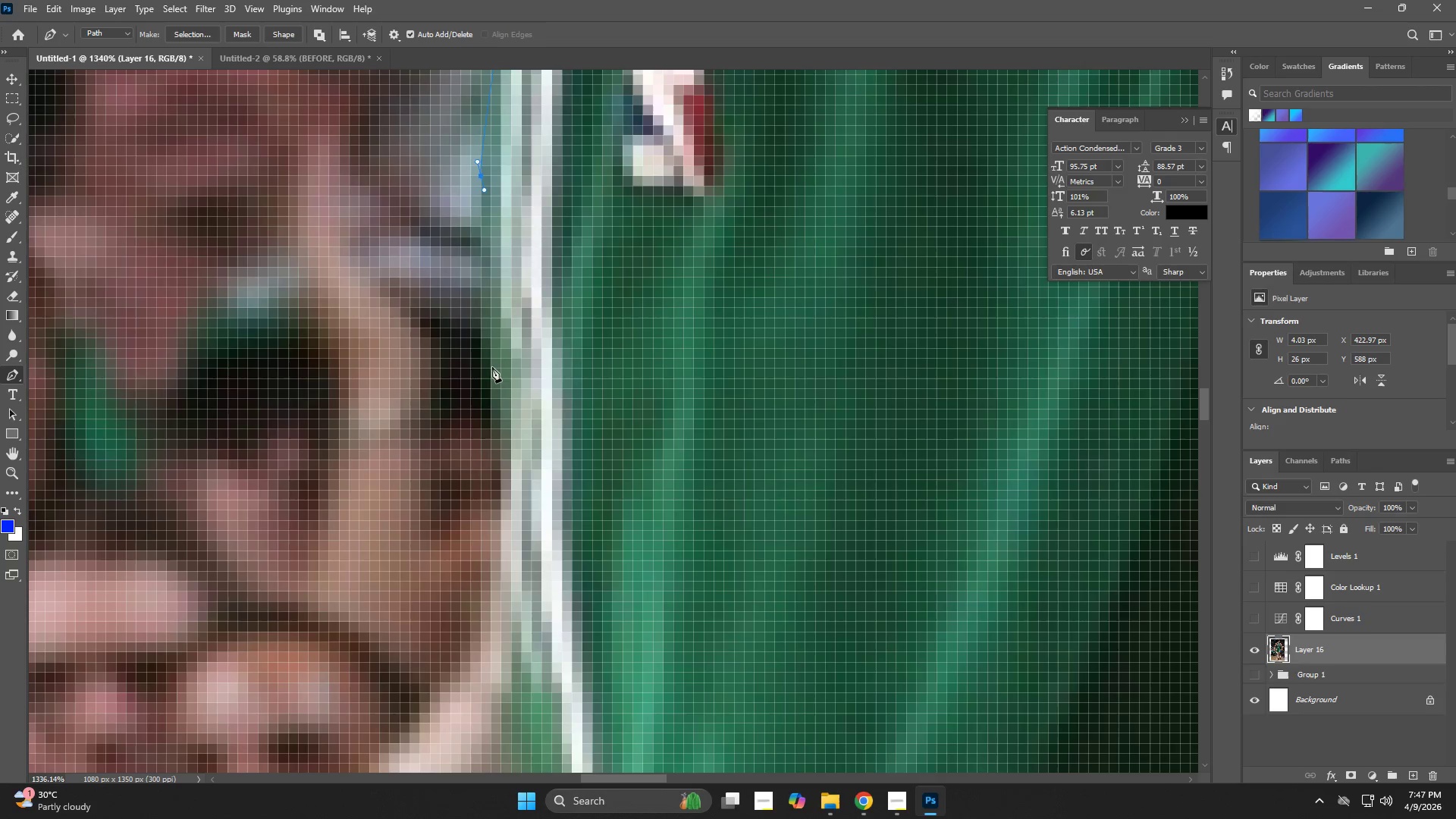 
left_click_drag(start_coordinate=[491, 406], to_coordinate=[497, 426])
 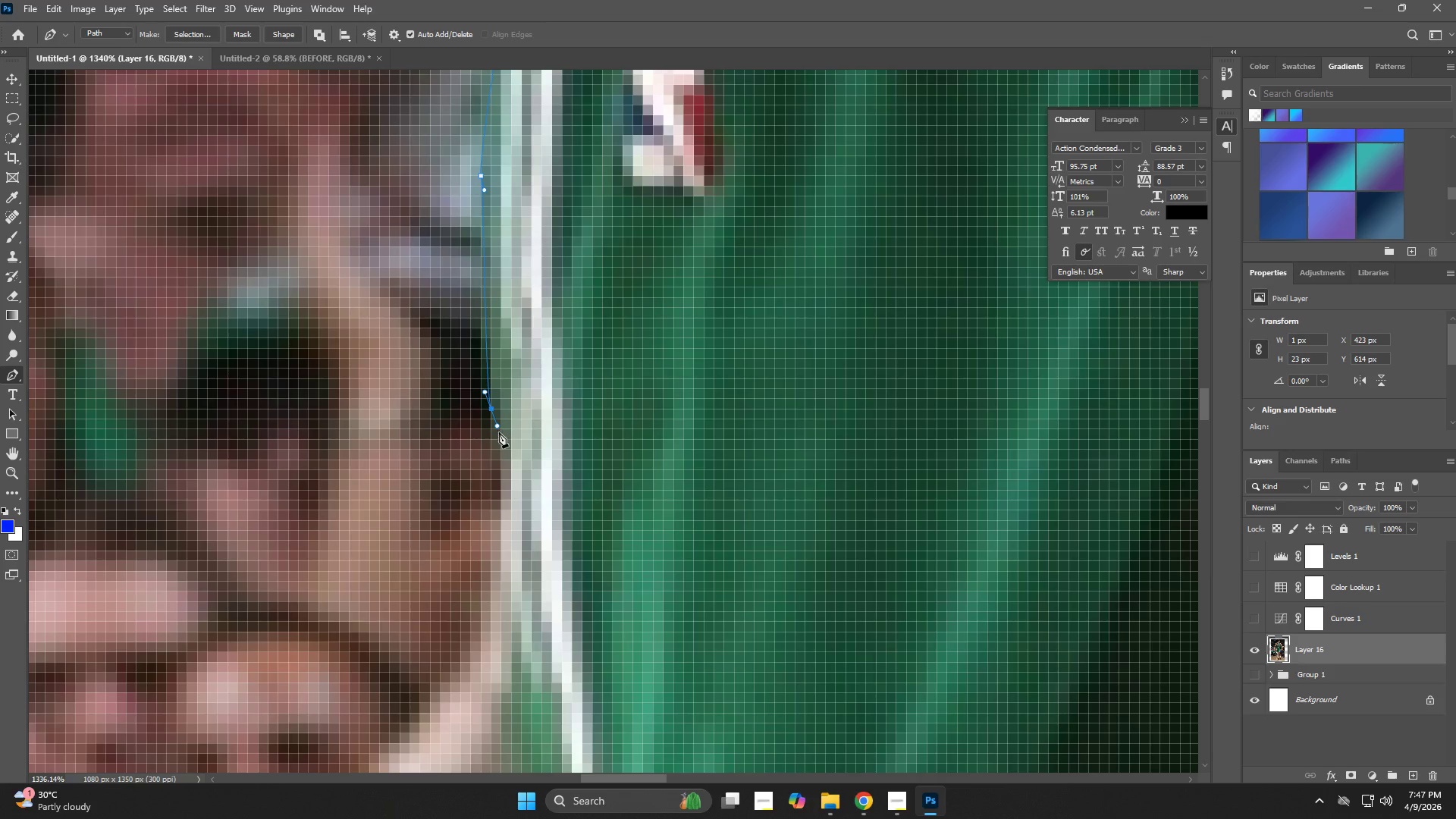 
hold_key(key=Space, duration=0.62)
 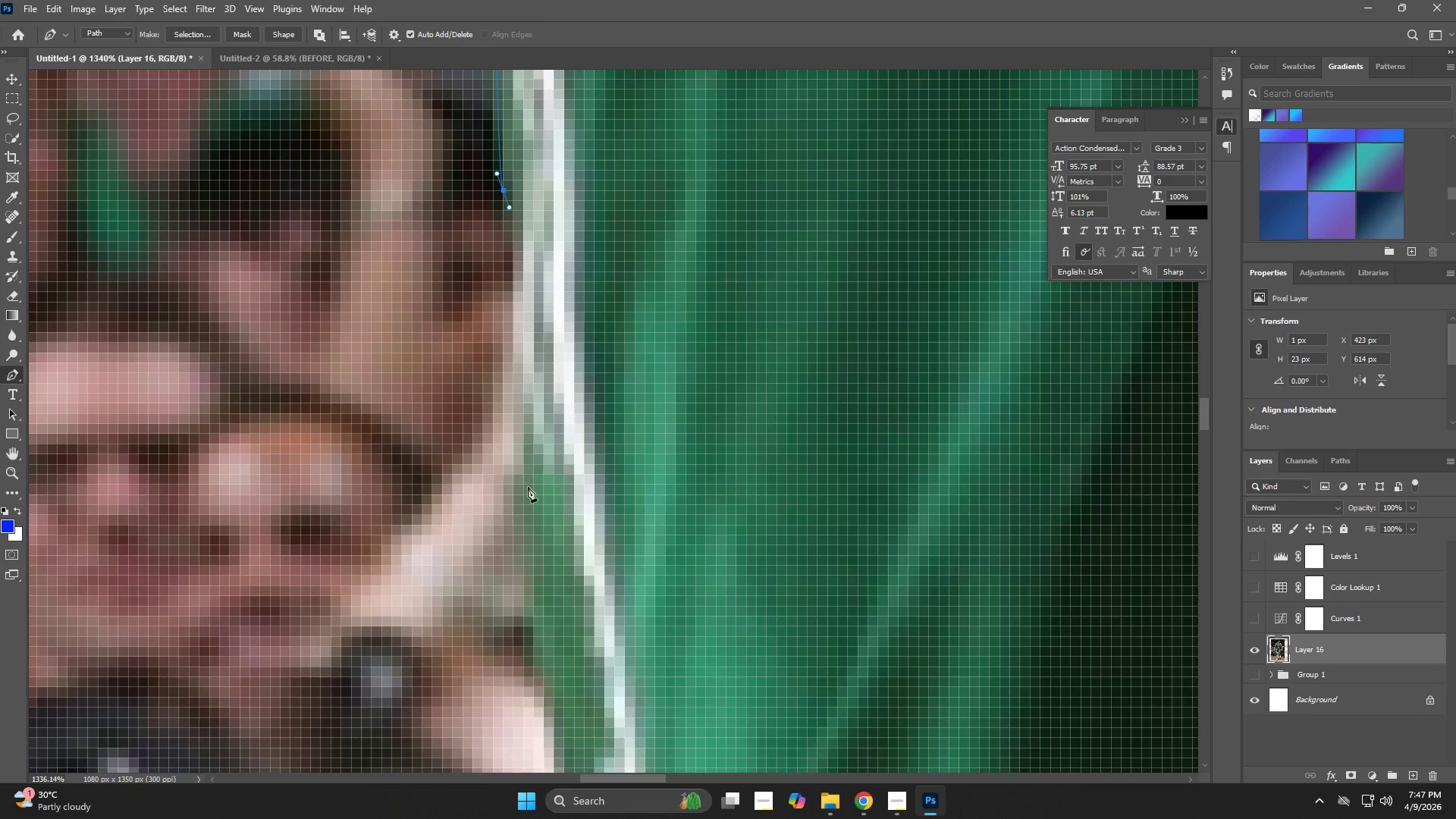 
left_click_drag(start_coordinate=[510, 438], to_coordinate=[522, 222])
 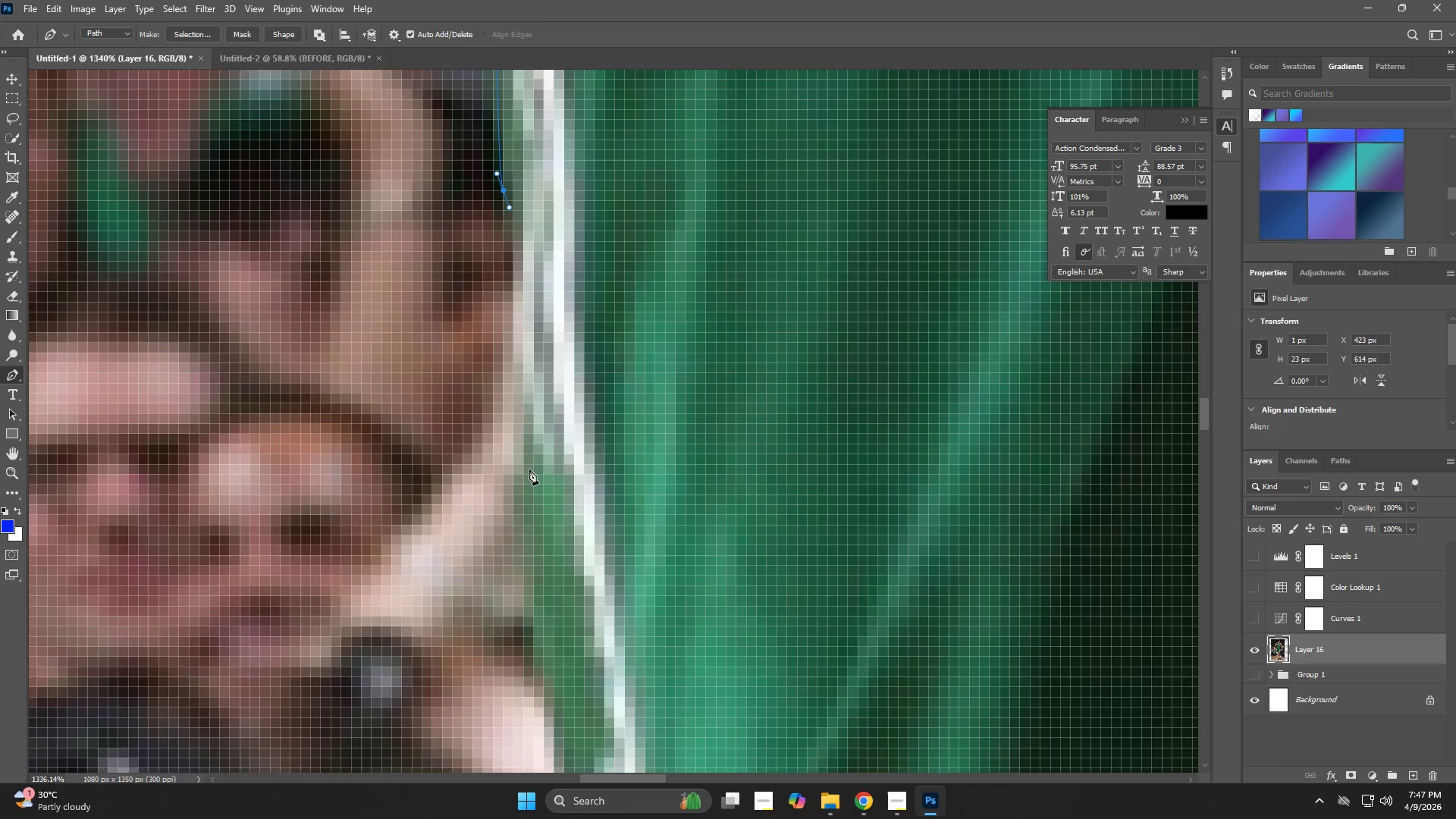 
left_click_drag(start_coordinate=[527, 507], to_coordinate=[532, 530])
 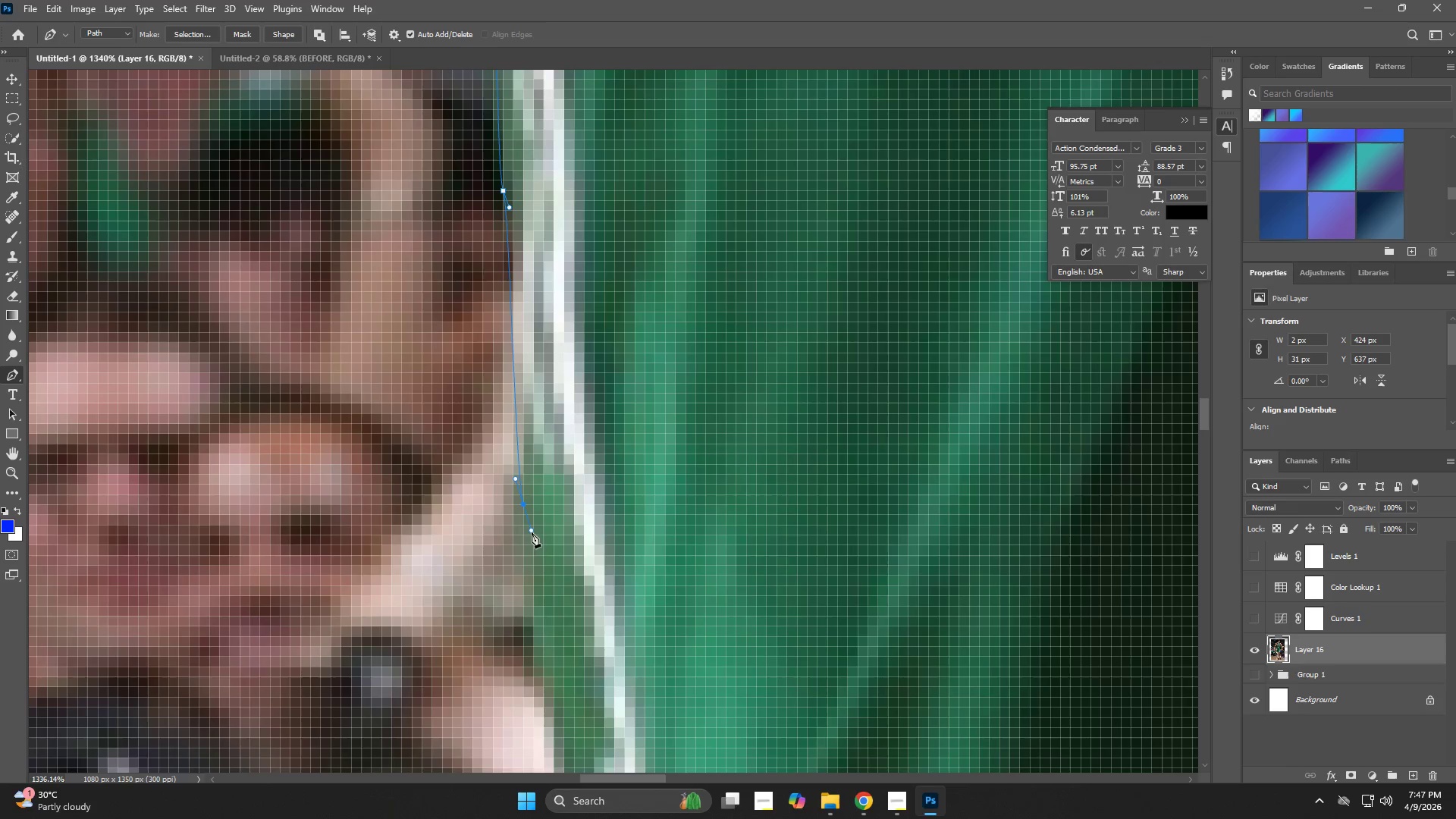 
hold_key(key=Space, duration=0.72)
 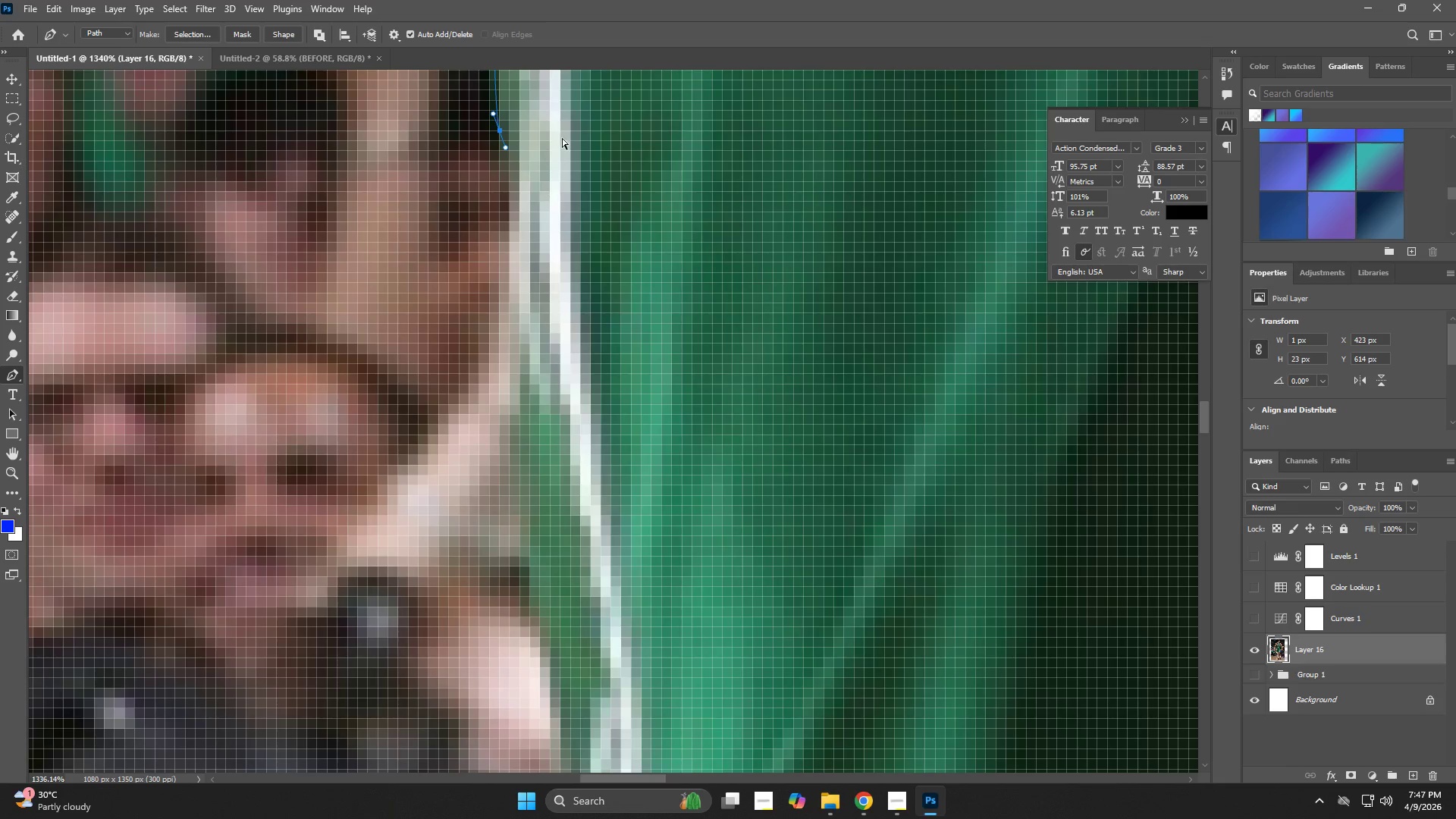 
left_click_drag(start_coordinate=[532, 559], to_coordinate=[528, 499])
 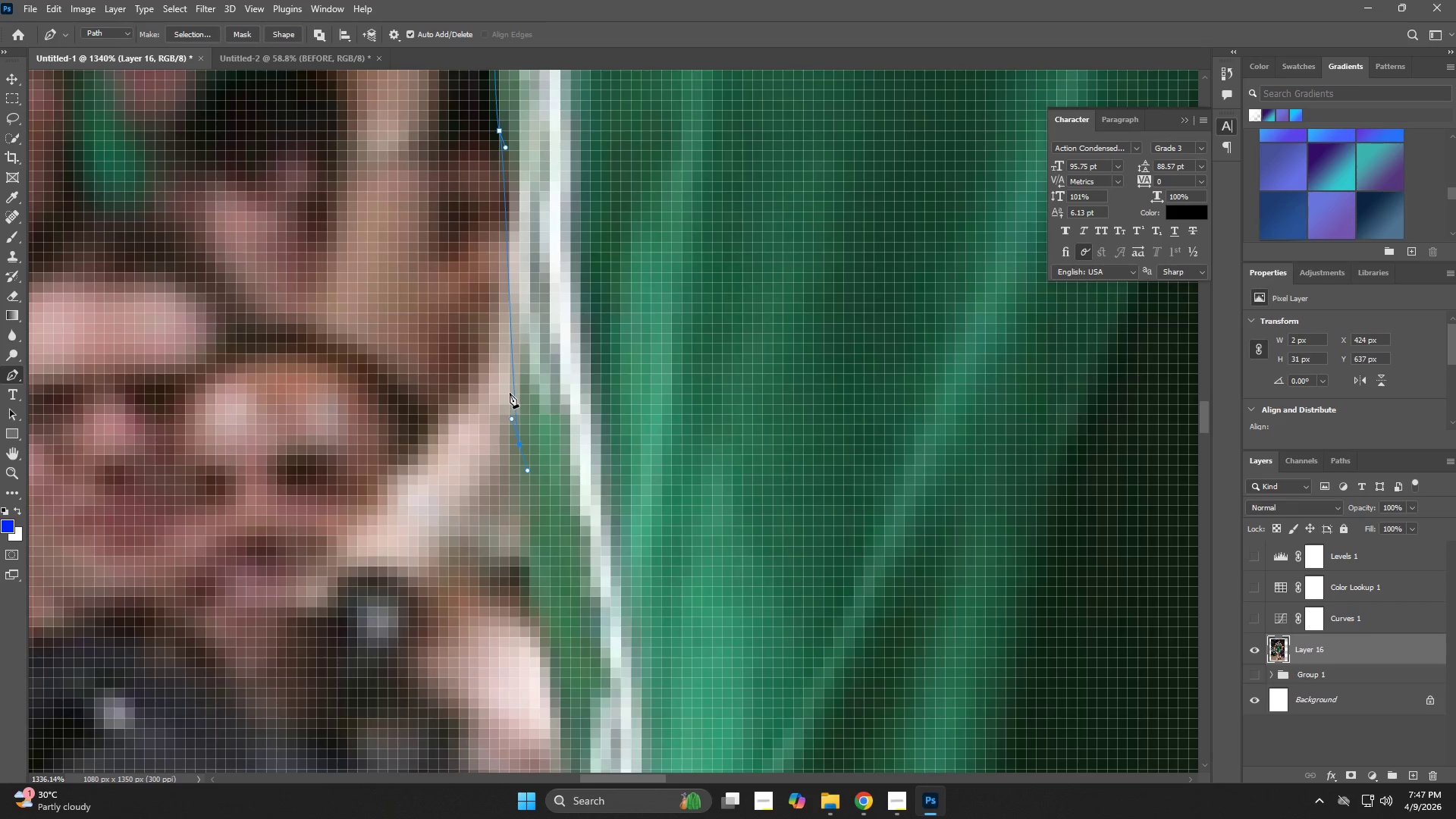 
key(Control+Z)
 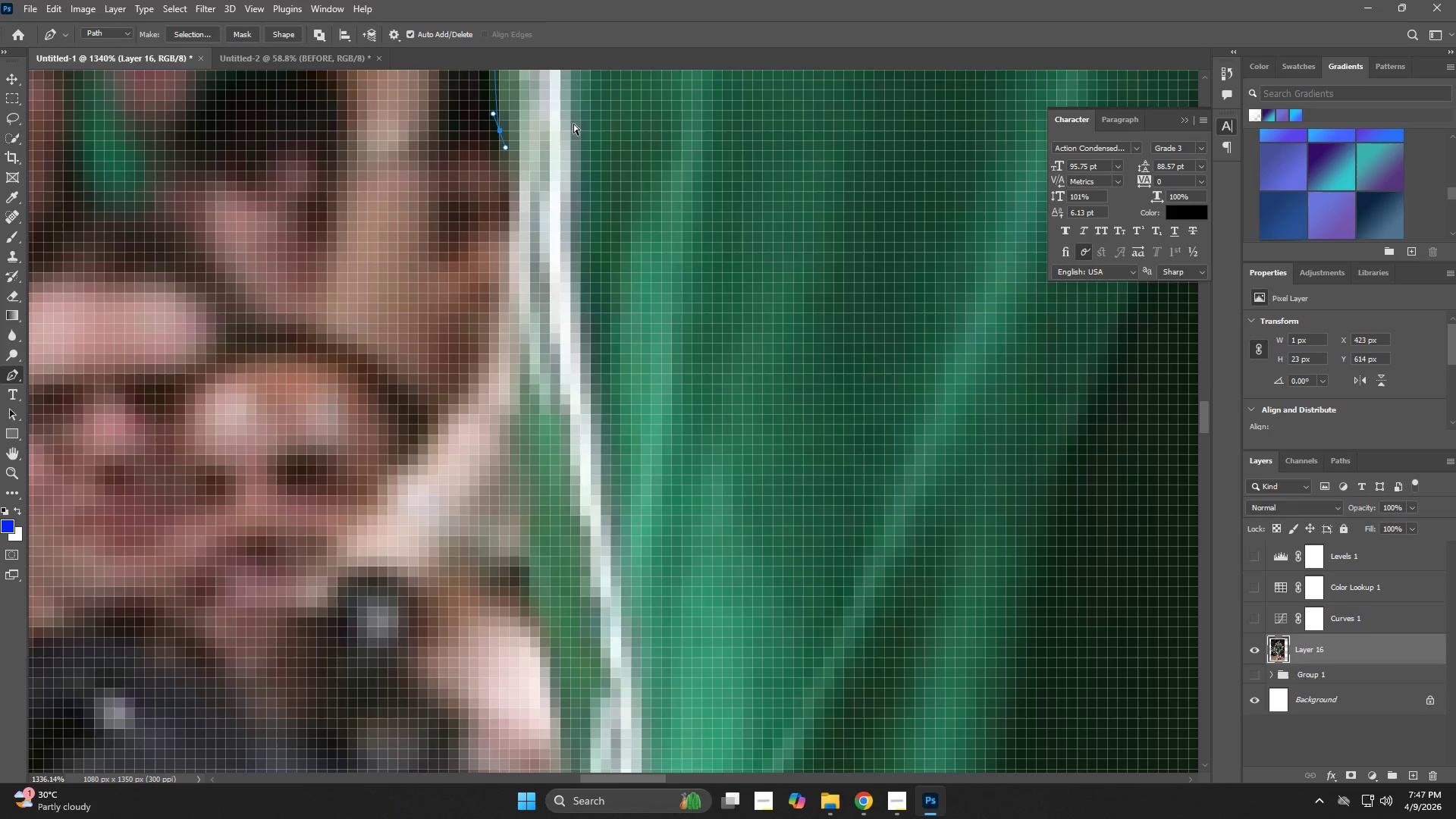 
key(Control+Z)
 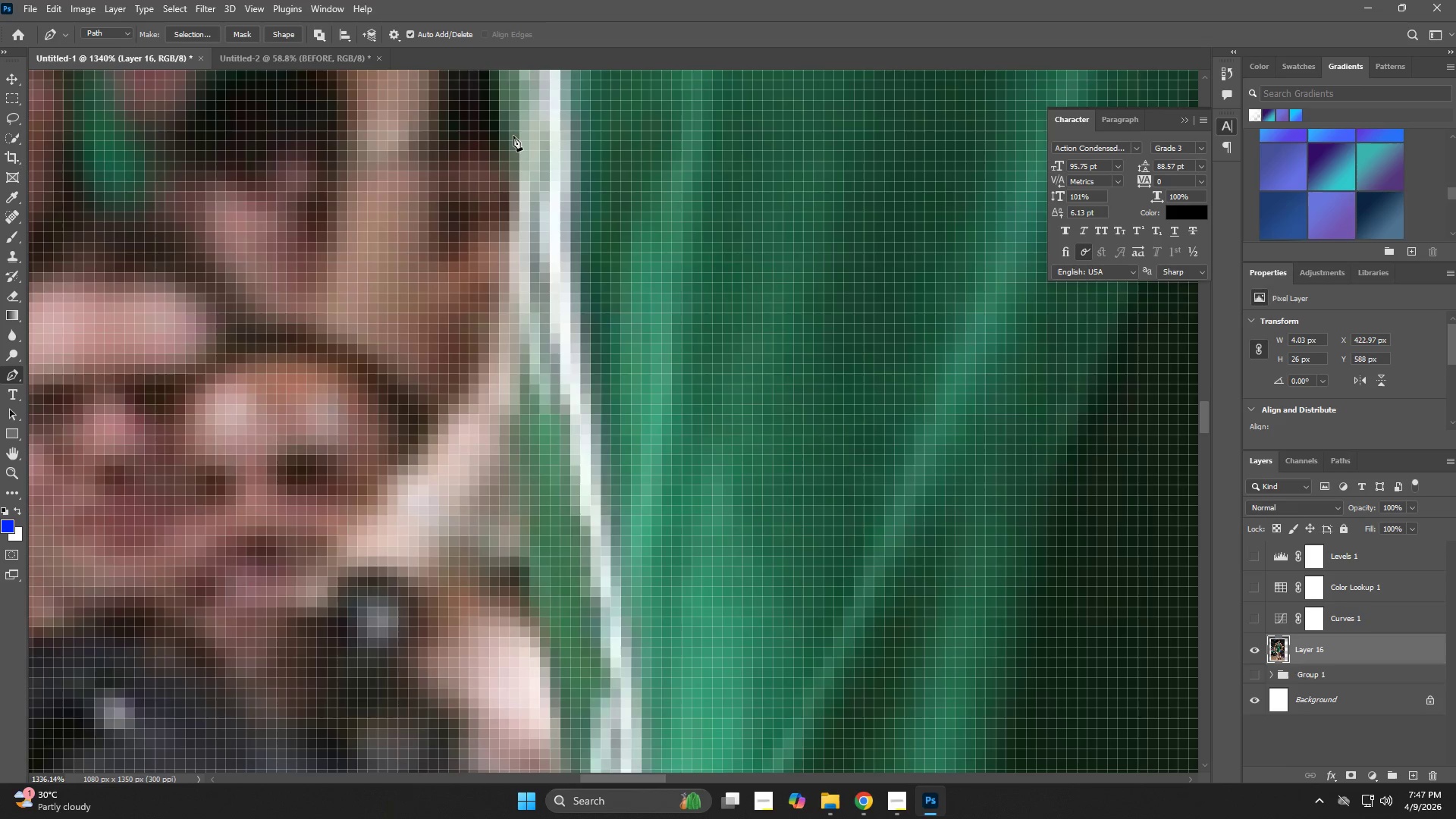 
left_click_drag(start_coordinate=[511, 137], to_coordinate=[513, 184])
 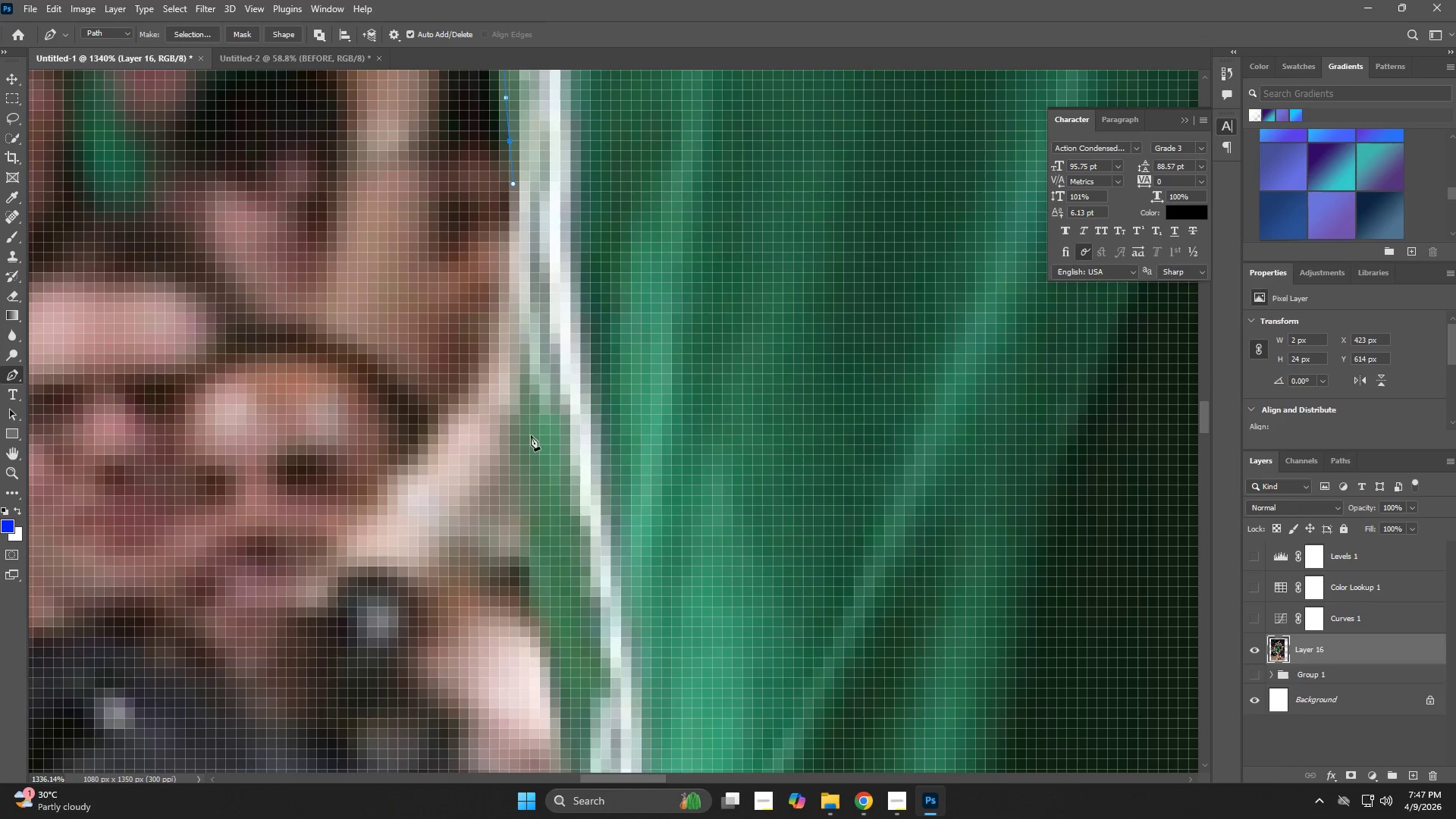 
left_click_drag(start_coordinate=[532, 472], to_coordinate=[532, 513])
 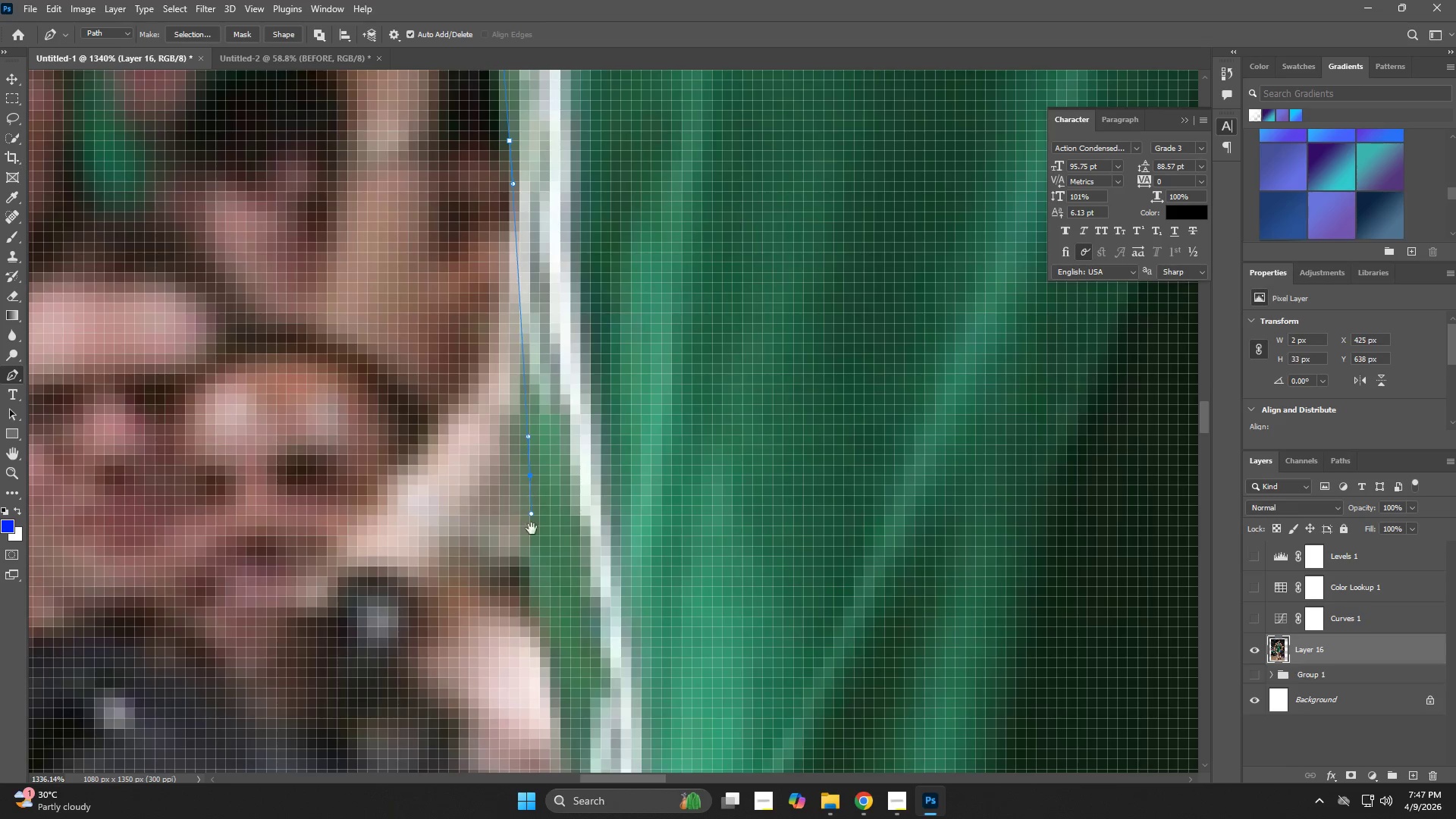 
hold_key(key=Space, duration=0.88)
 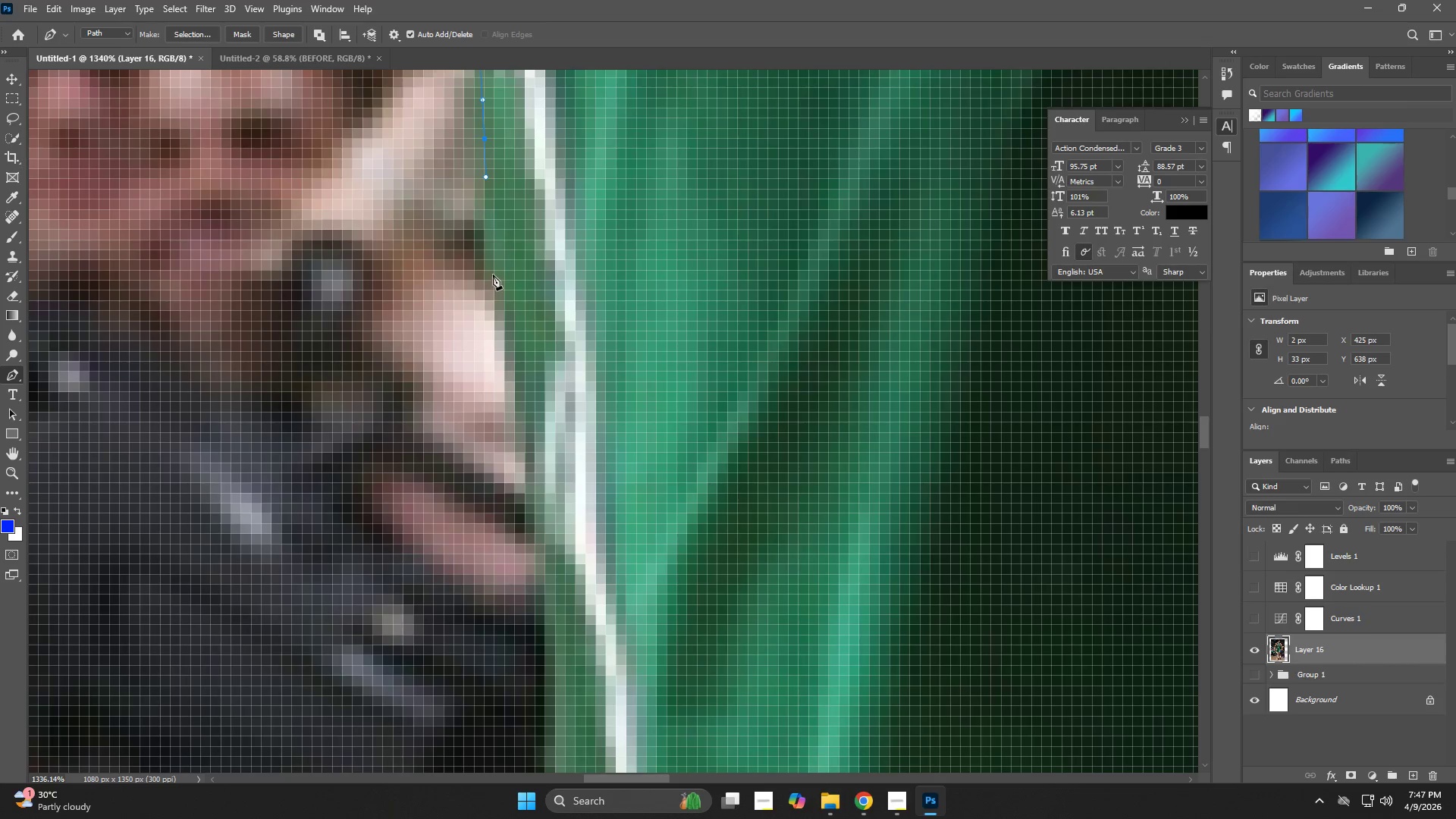 
left_click_drag(start_coordinate=[541, 582], to_coordinate=[498, 303])
 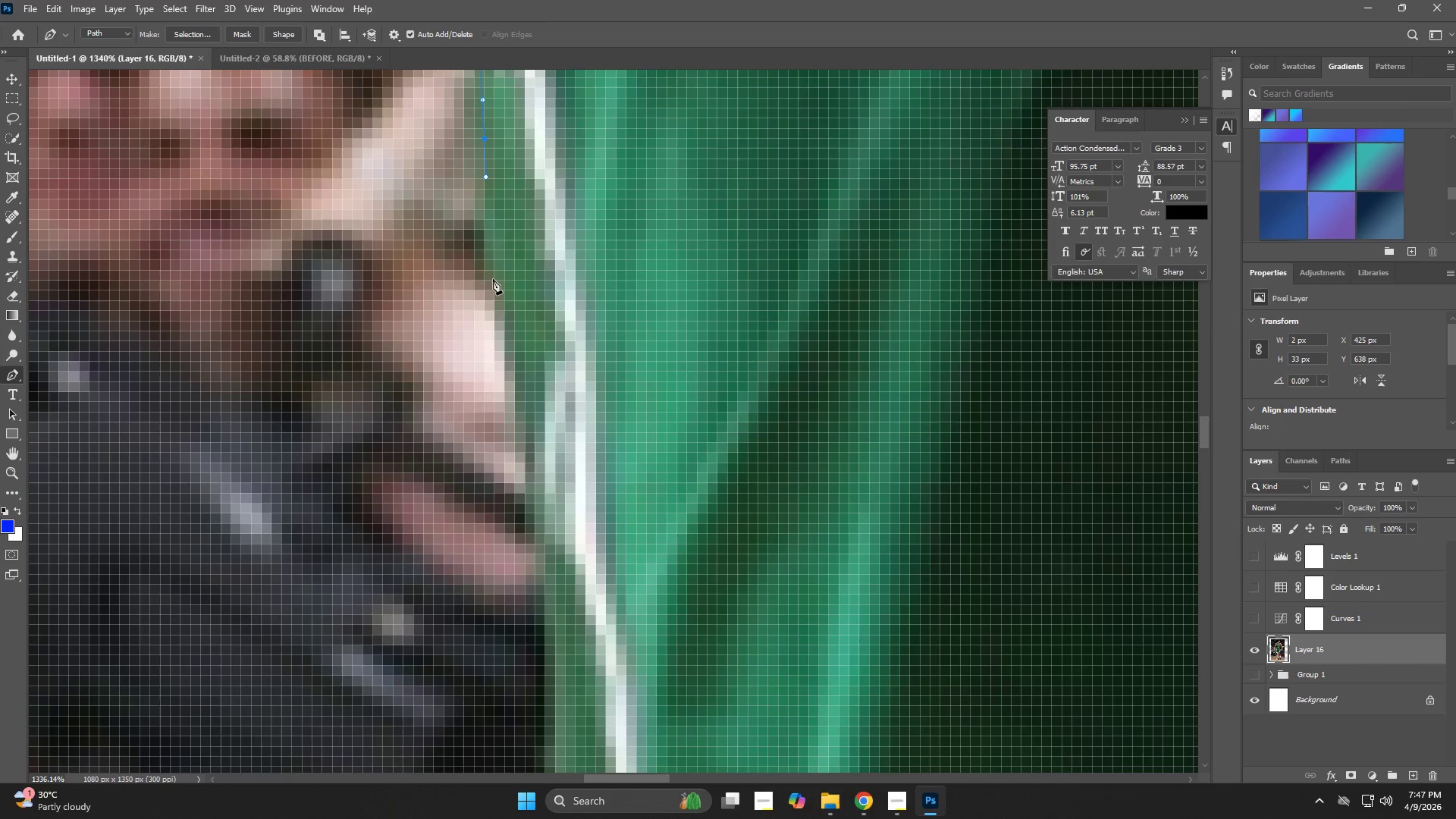 
left_click([493, 274])
 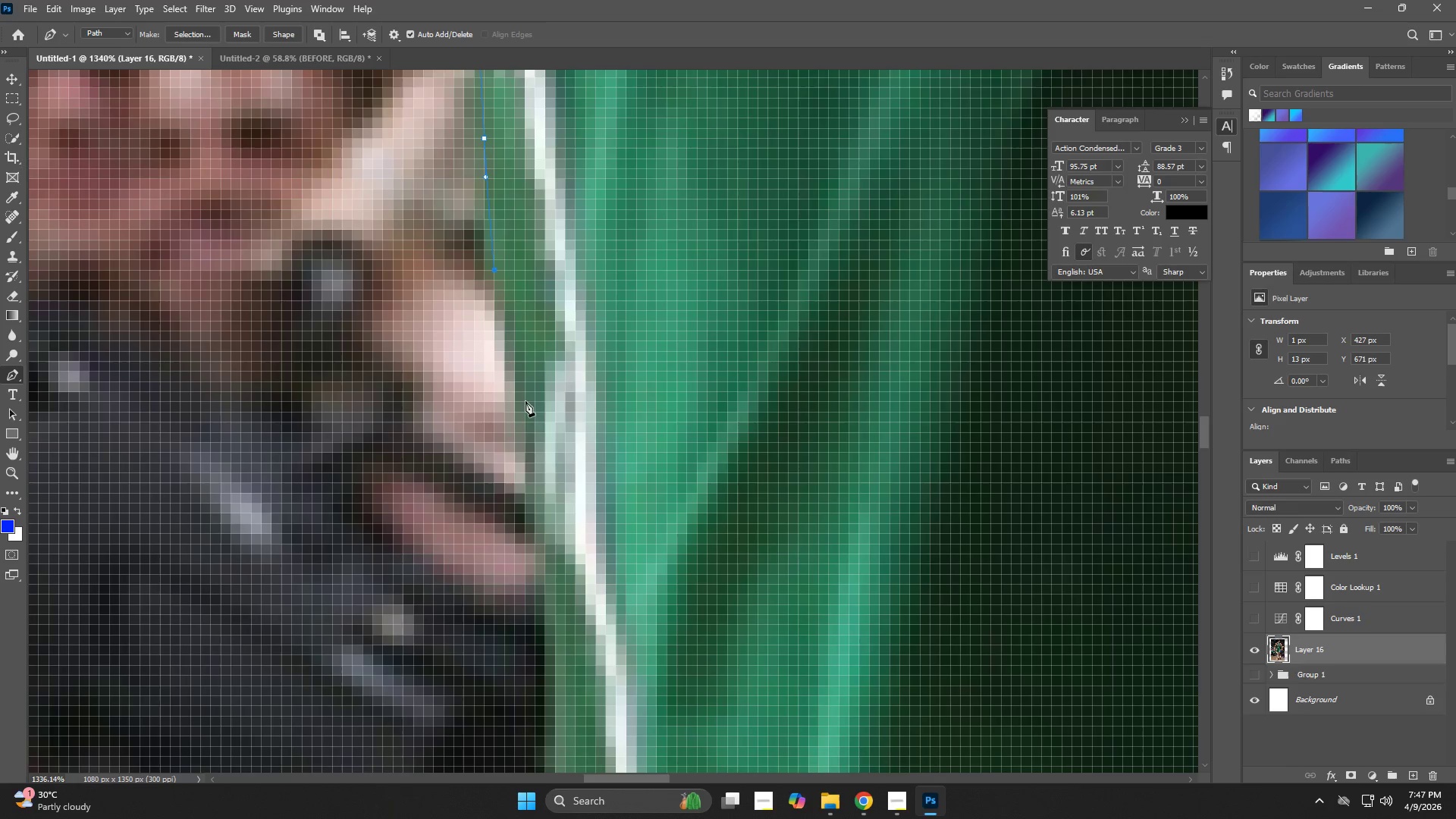 
left_click_drag(start_coordinate=[530, 454], to_coordinate=[532, 485])
 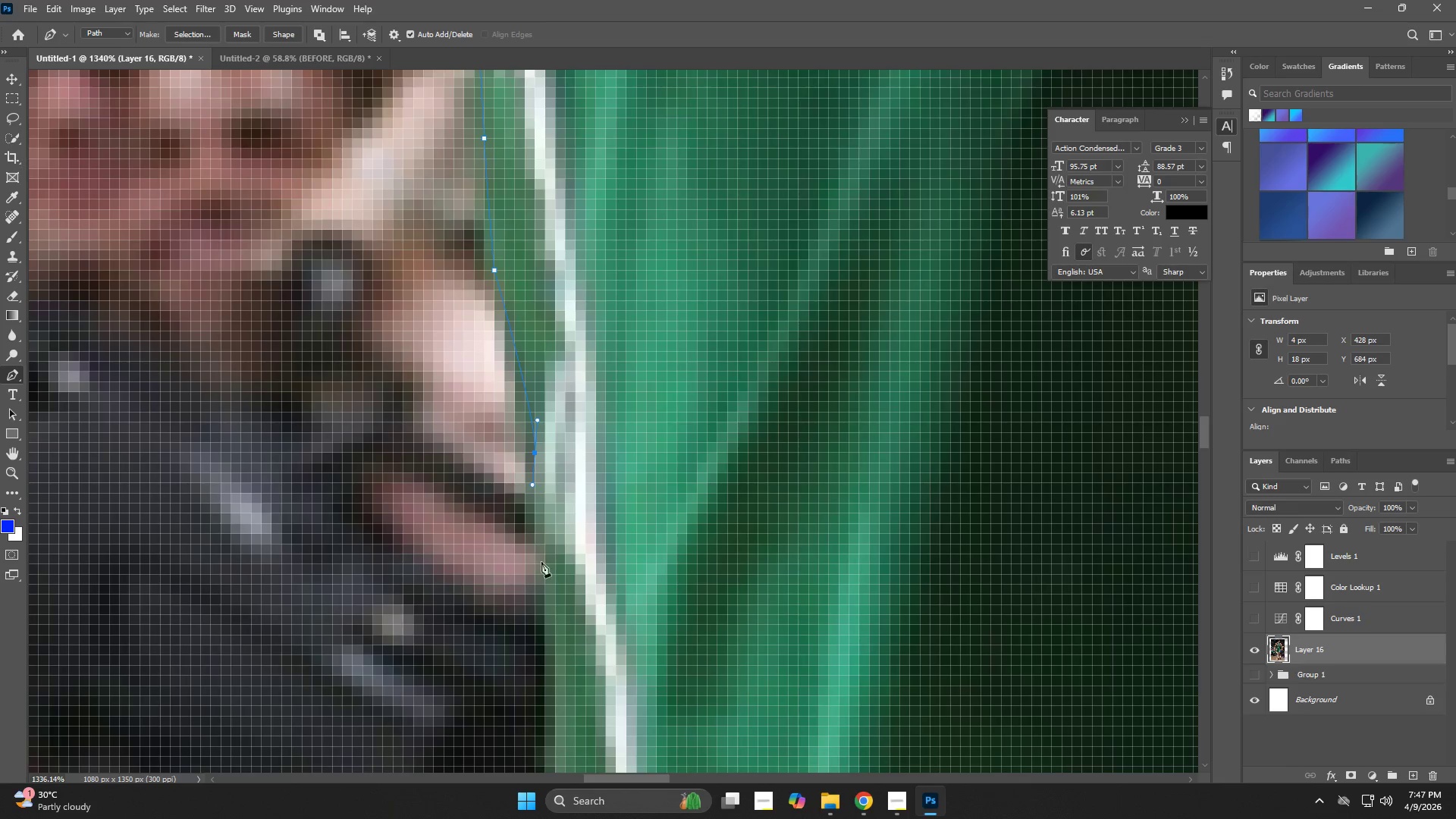 
left_click_drag(start_coordinate=[543, 571], to_coordinate=[548, 585])
 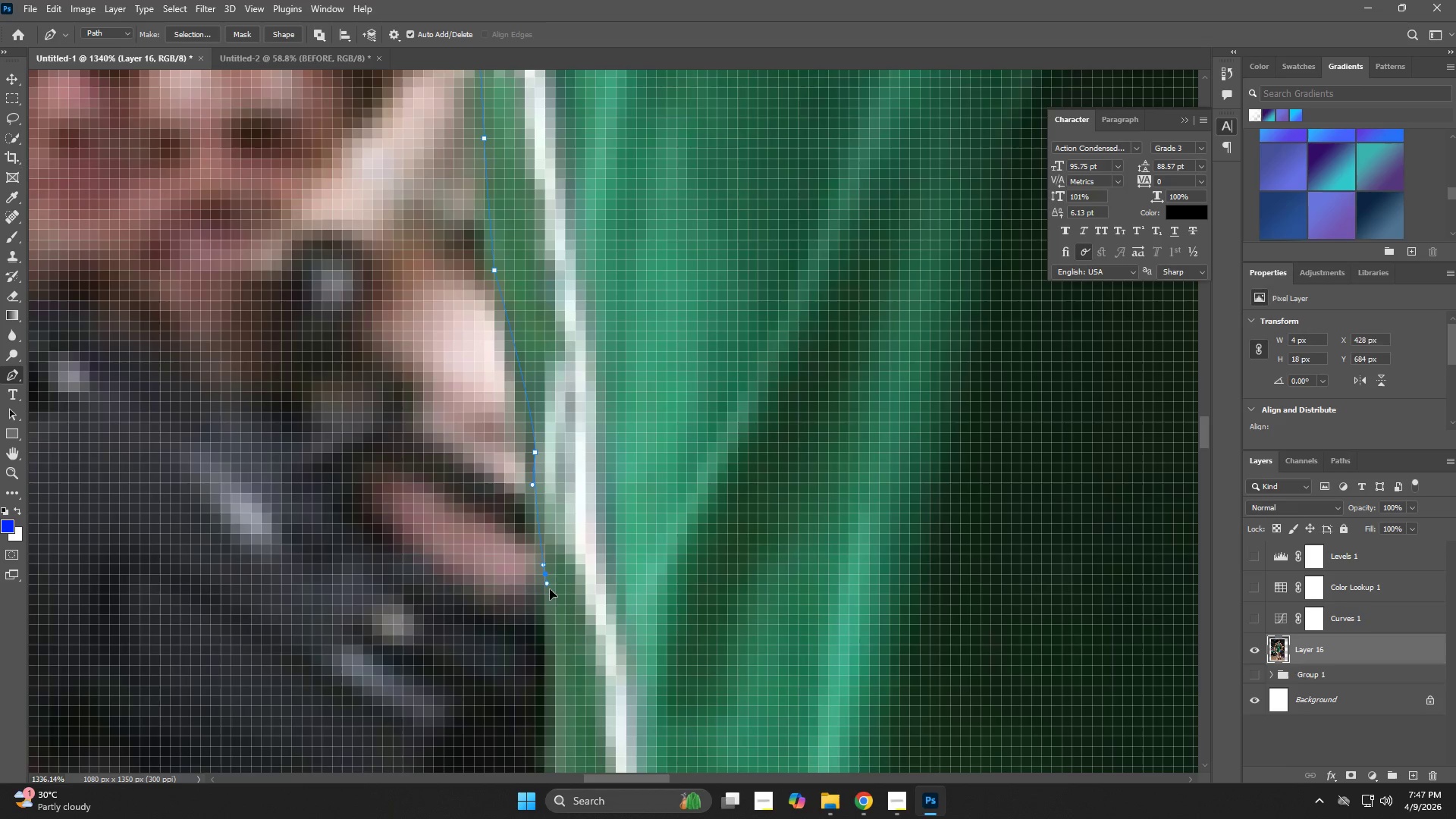 
hold_key(key=Space, duration=0.73)
 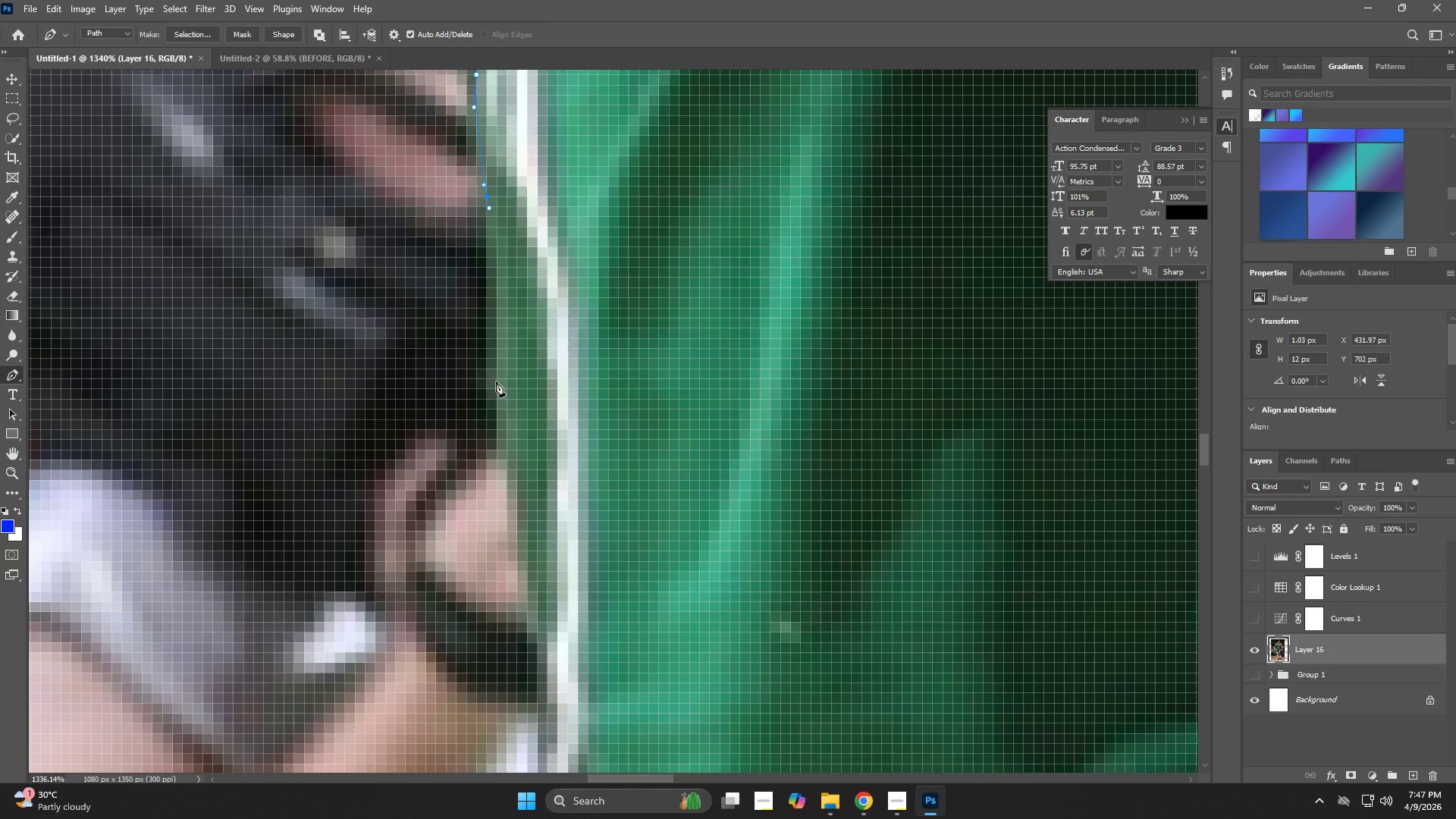 
left_click_drag(start_coordinate=[554, 600], to_coordinate=[496, 222])
 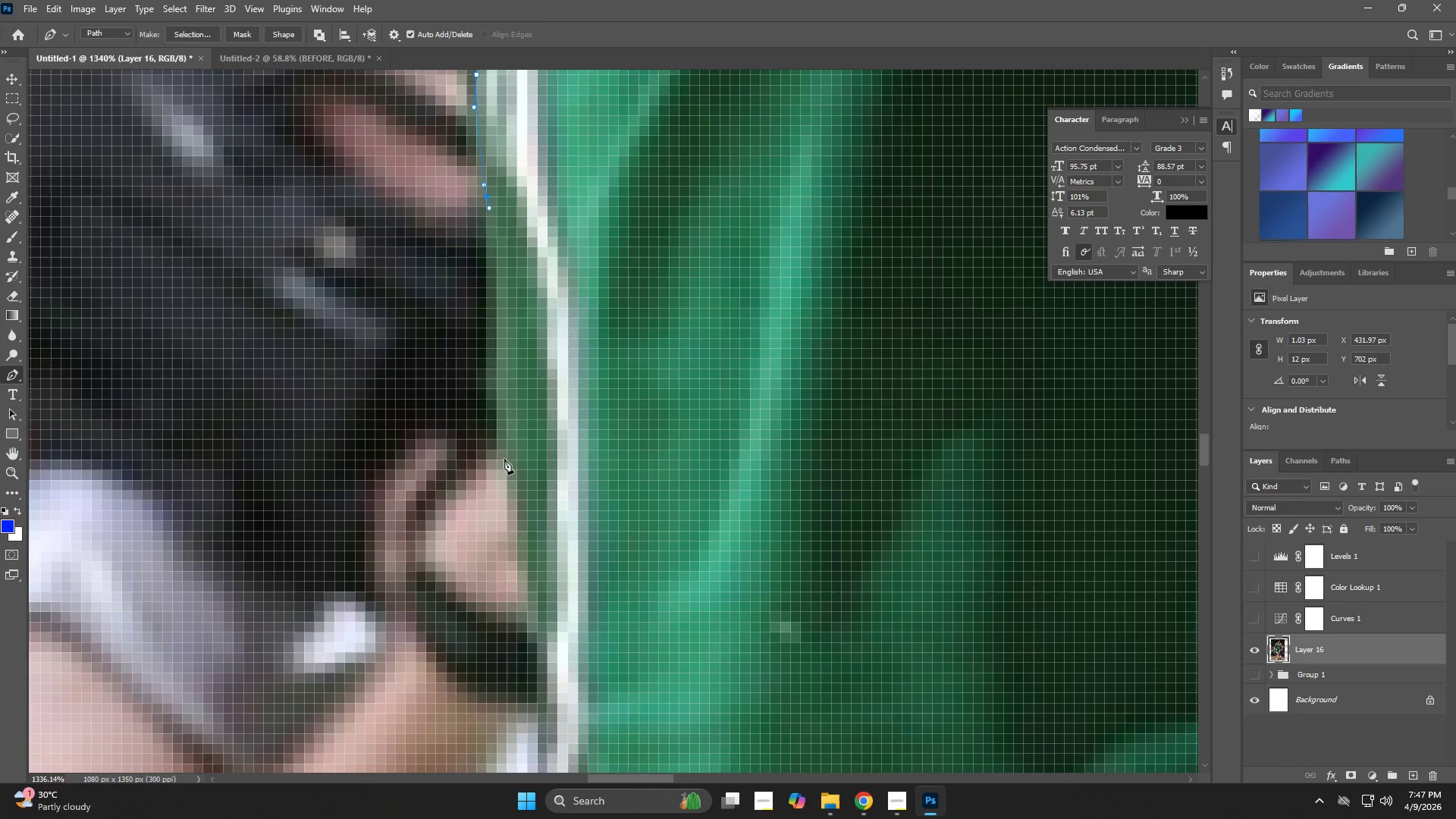 
hold_key(key=Space, duration=0.78)
 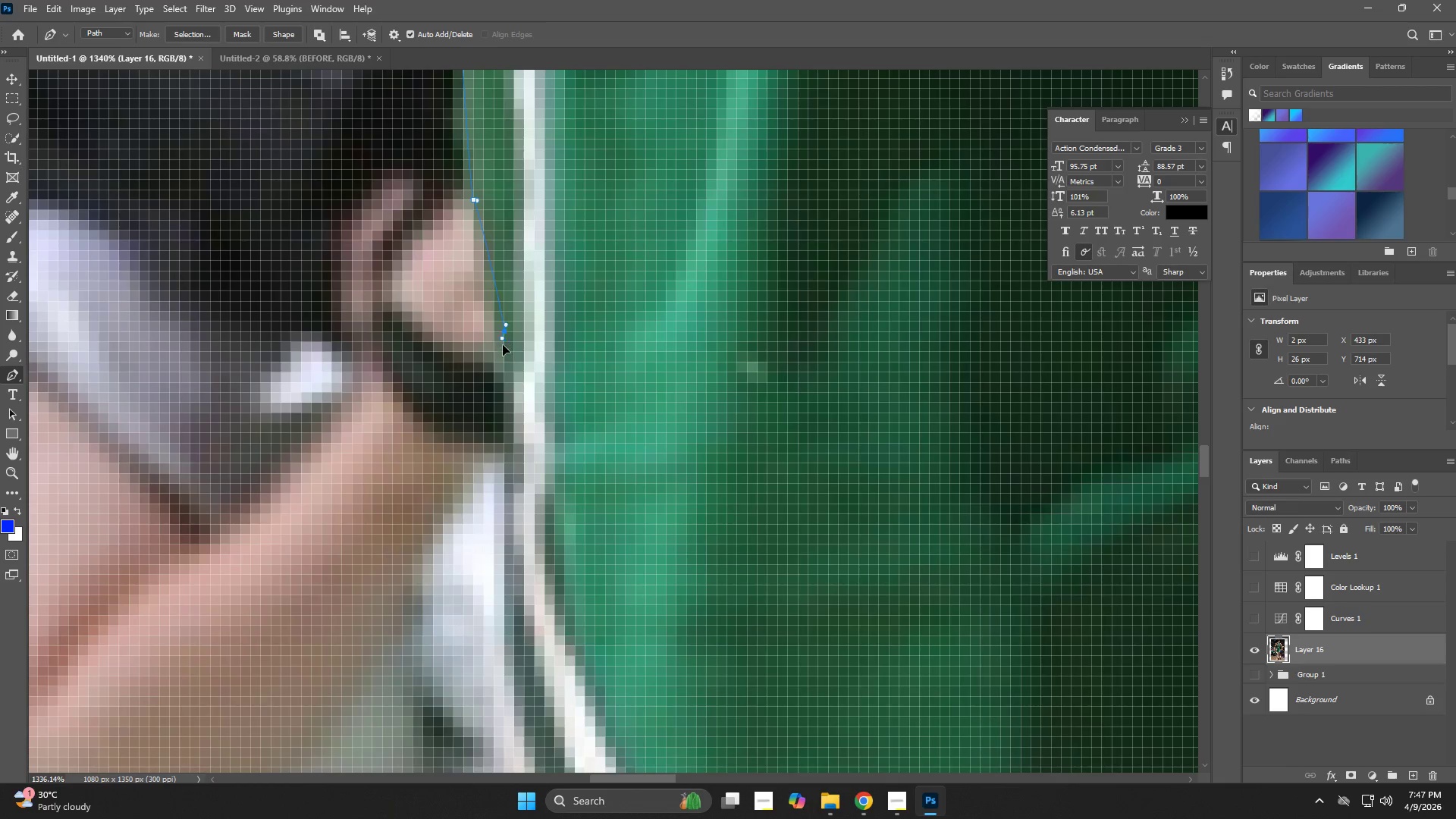 
left_click_drag(start_coordinate=[513, 482], to_coordinate=[480, 226])
 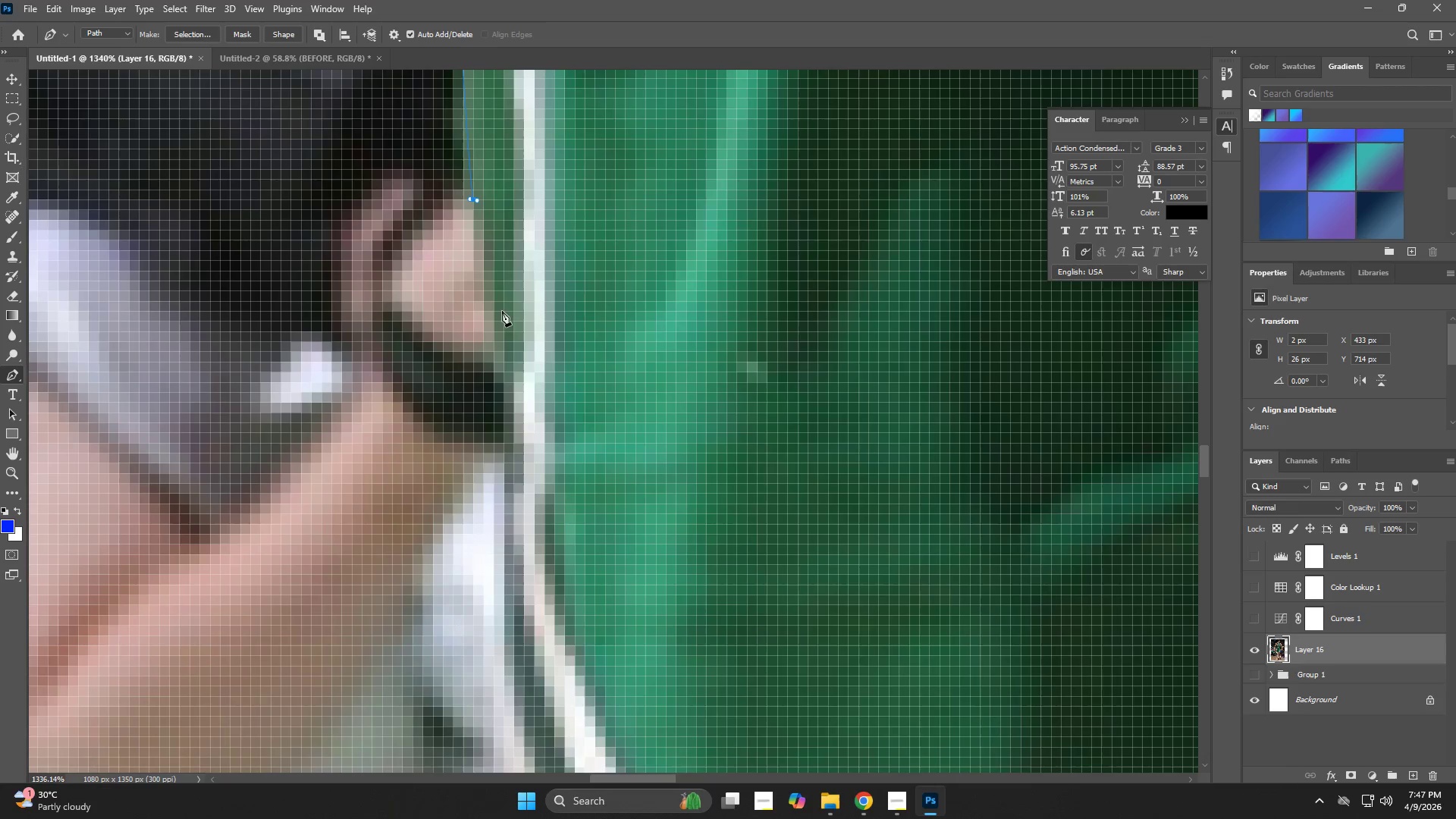 
left_click_drag(start_coordinate=[502, 331], to_coordinate=[506, 366])
 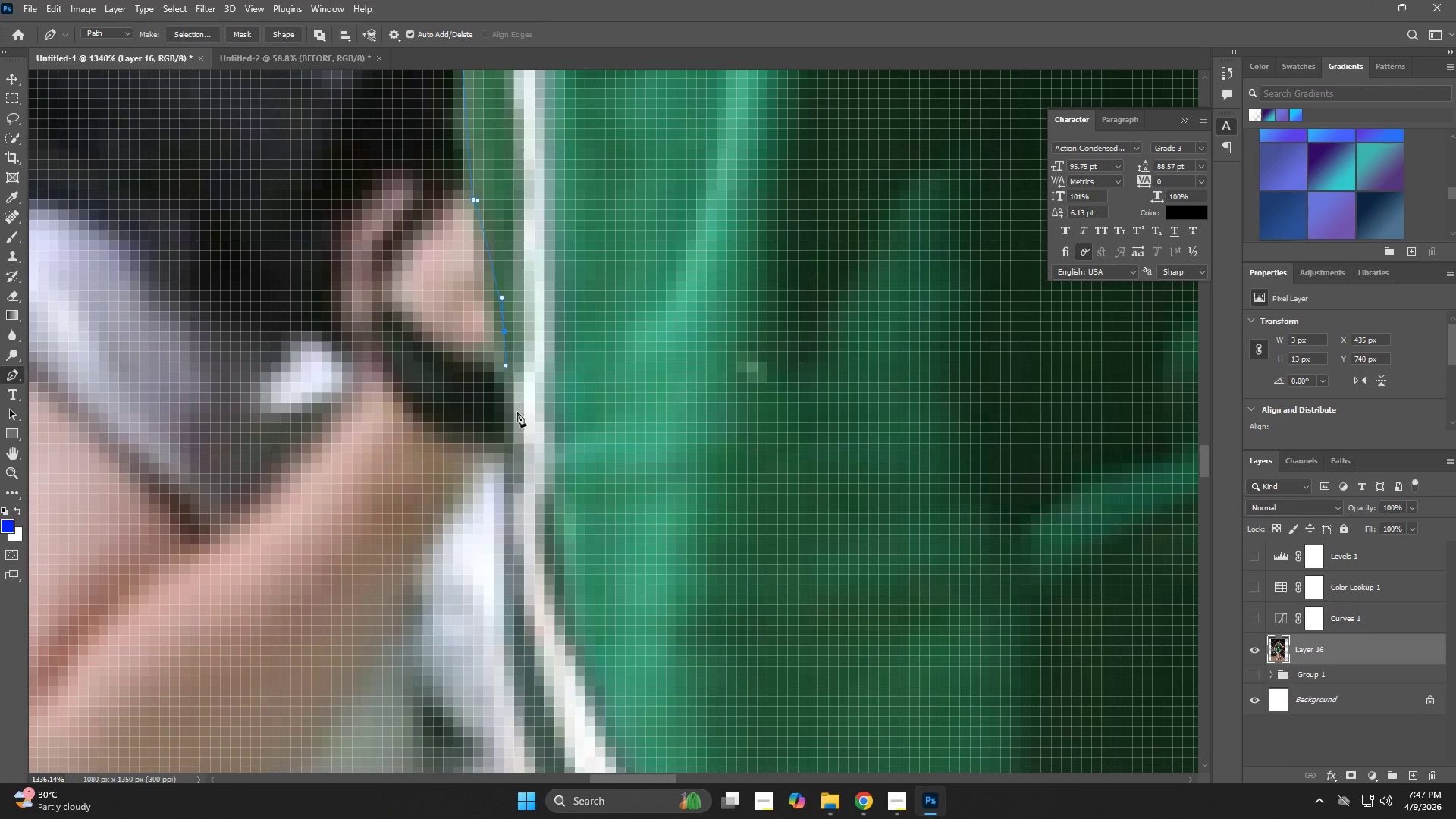 
hold_key(key=Space, duration=0.61)
 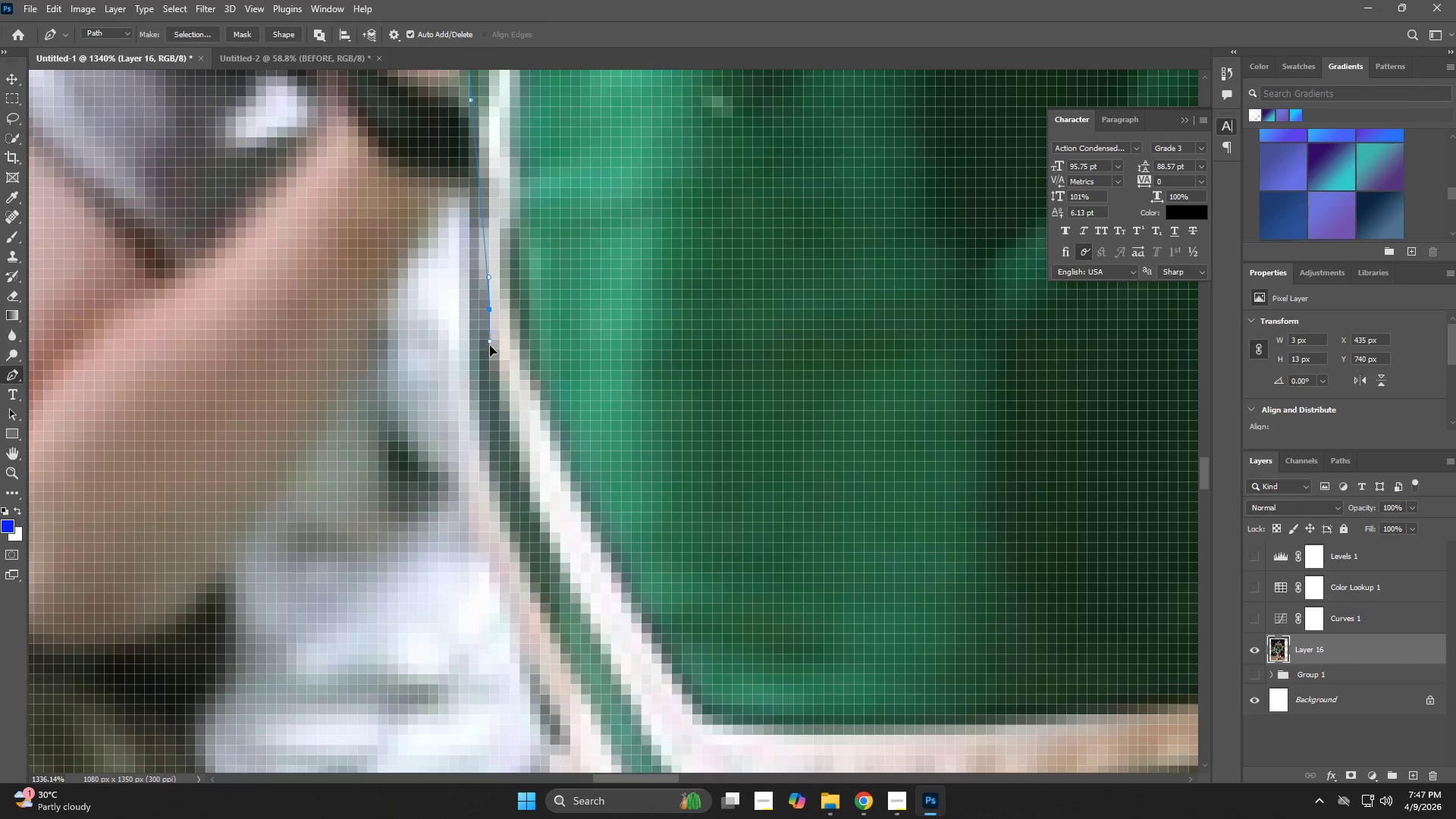 
left_click_drag(start_coordinate=[520, 446], to_coordinate=[485, 206])
 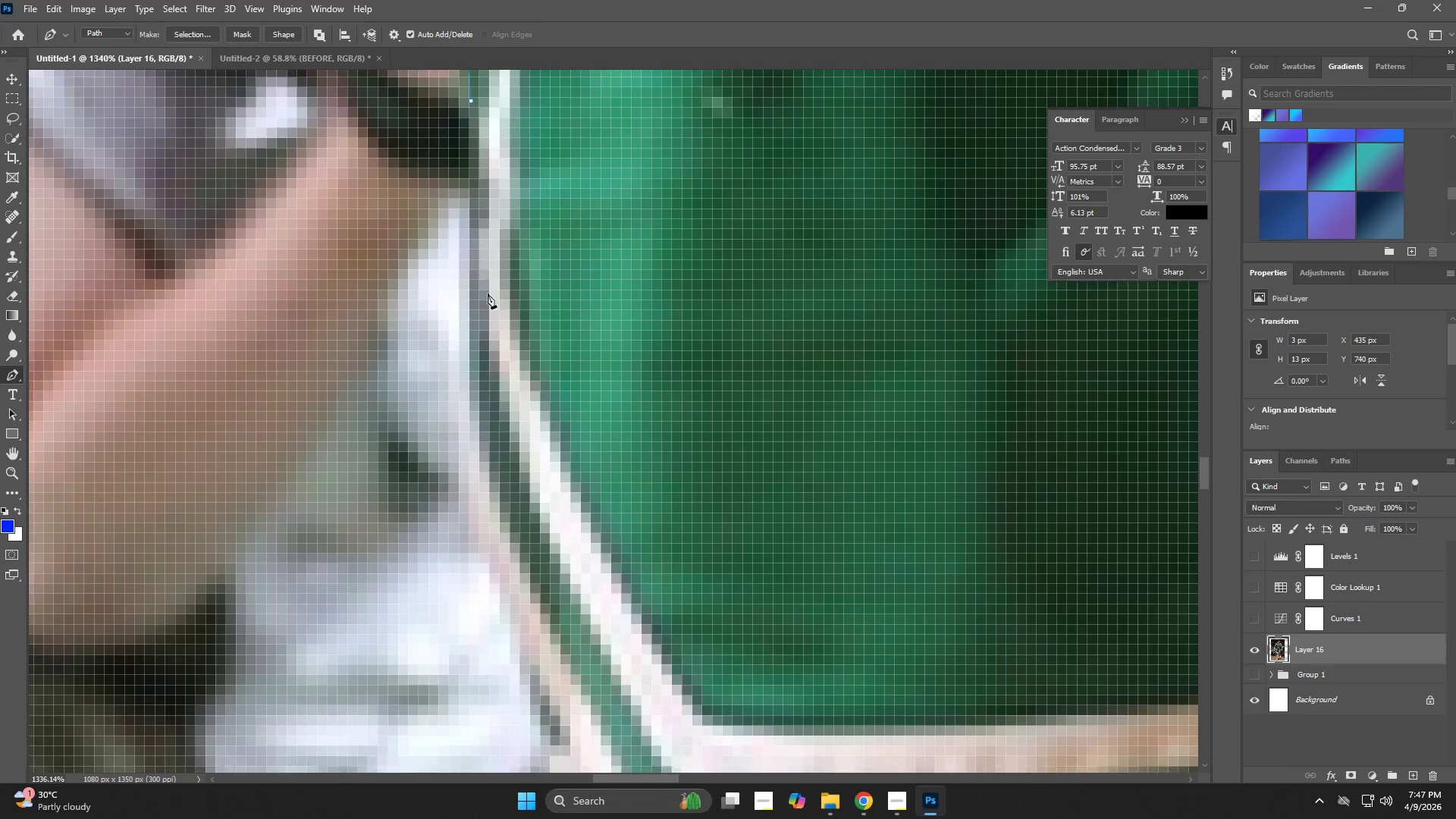 
left_click_drag(start_coordinate=[488, 310], to_coordinate=[490, 343])
 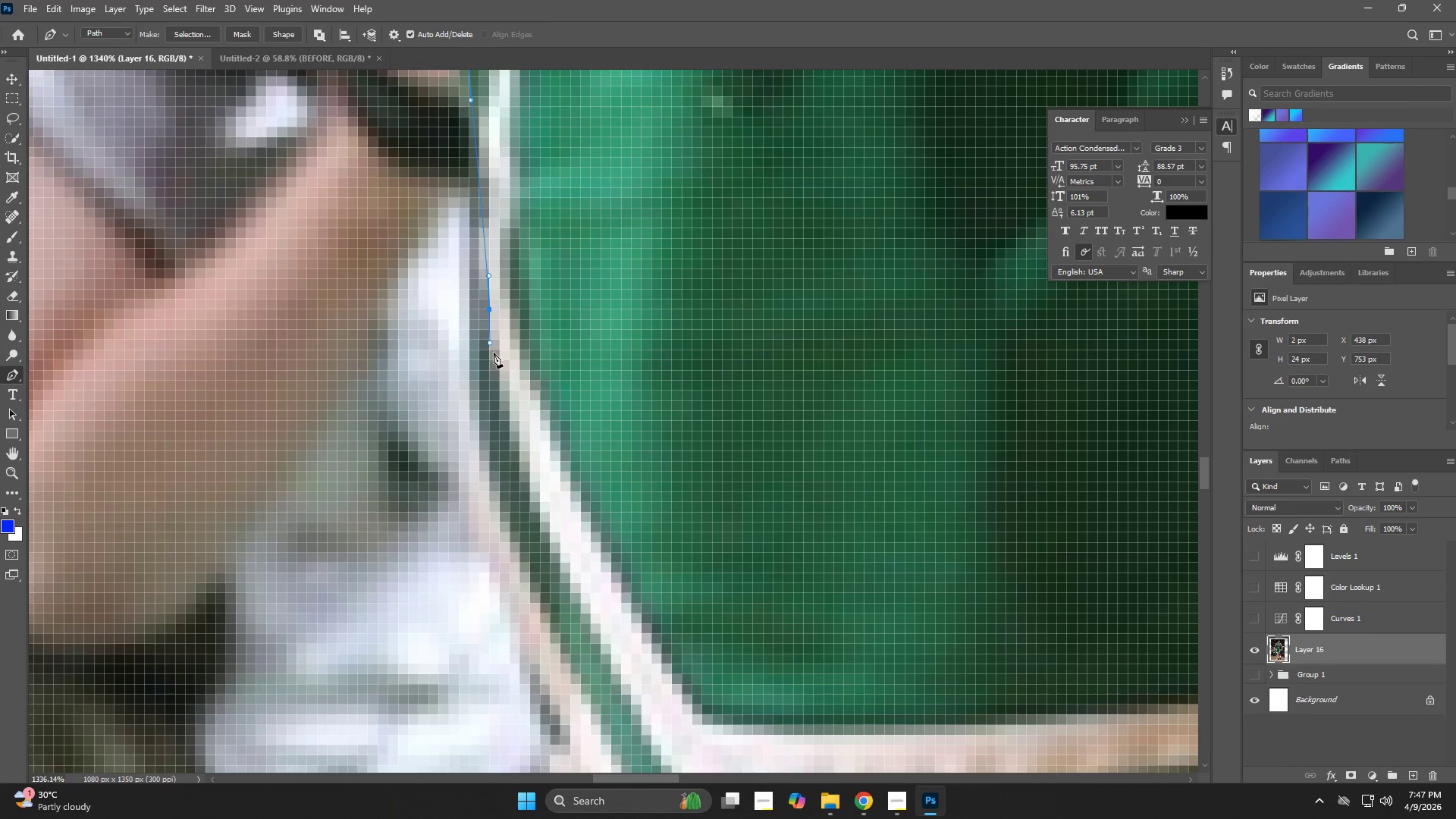 
key(Space)
 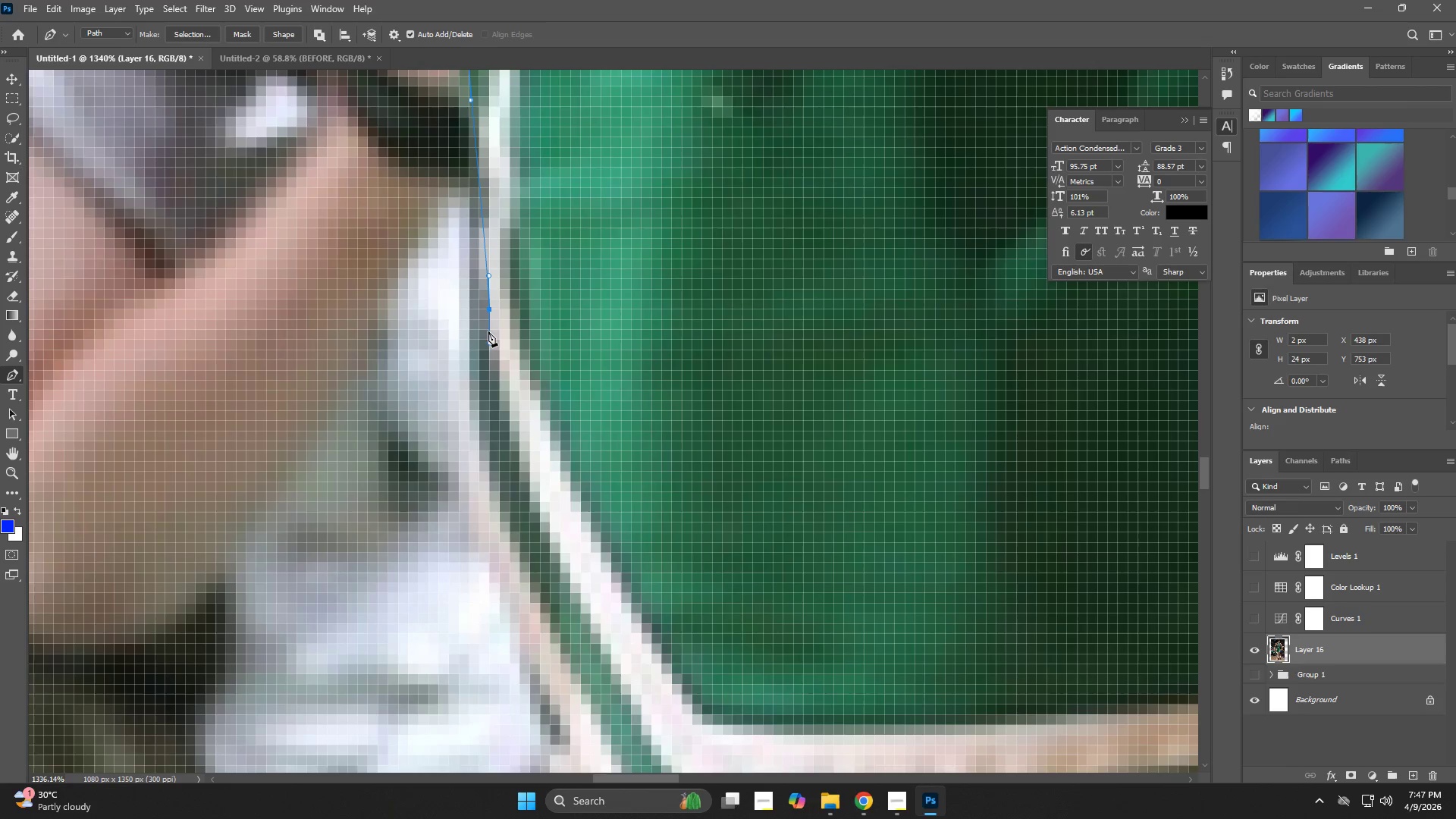 
key(Control+ControlLeft)
 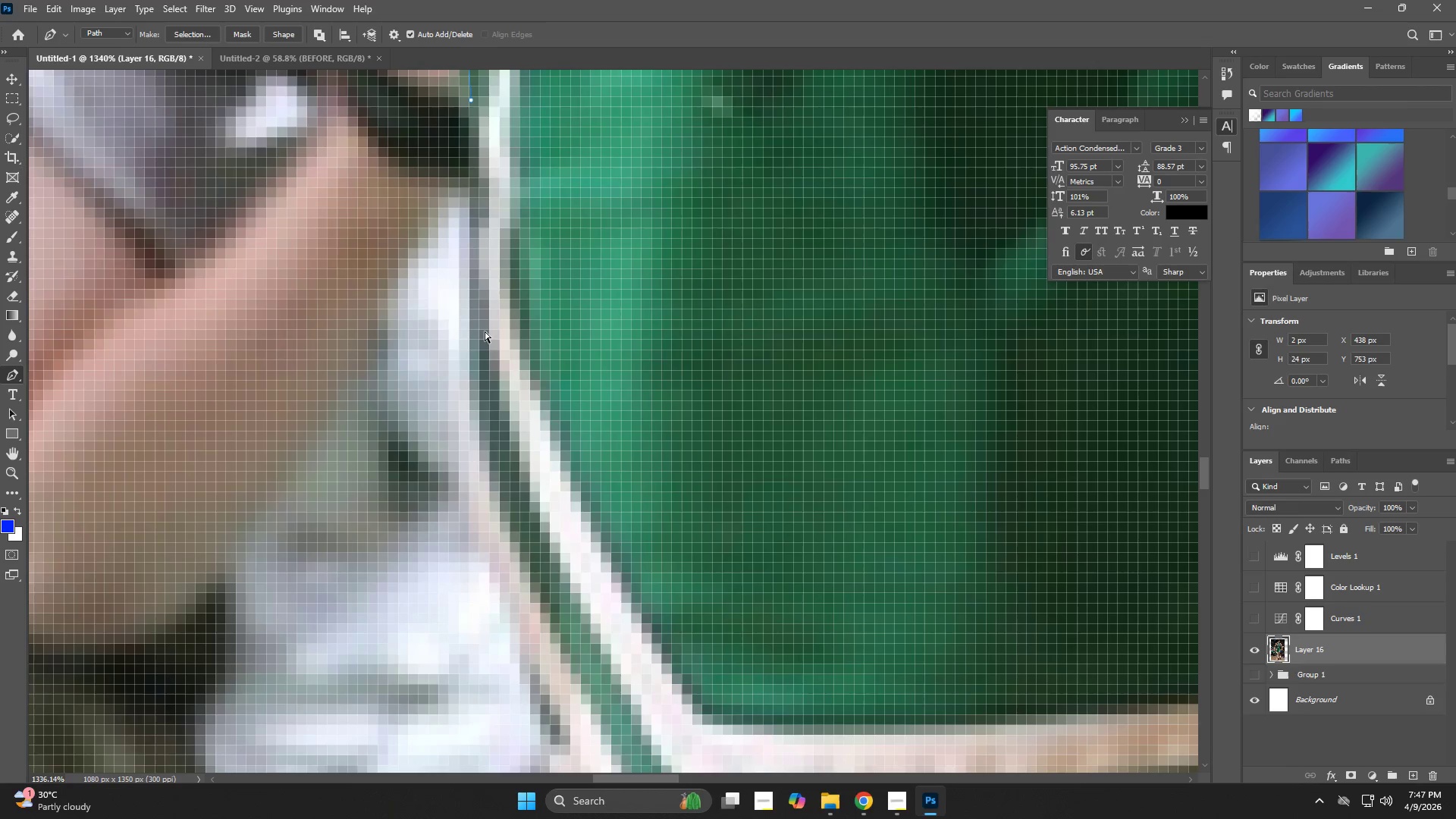 
key(Control+Z)
 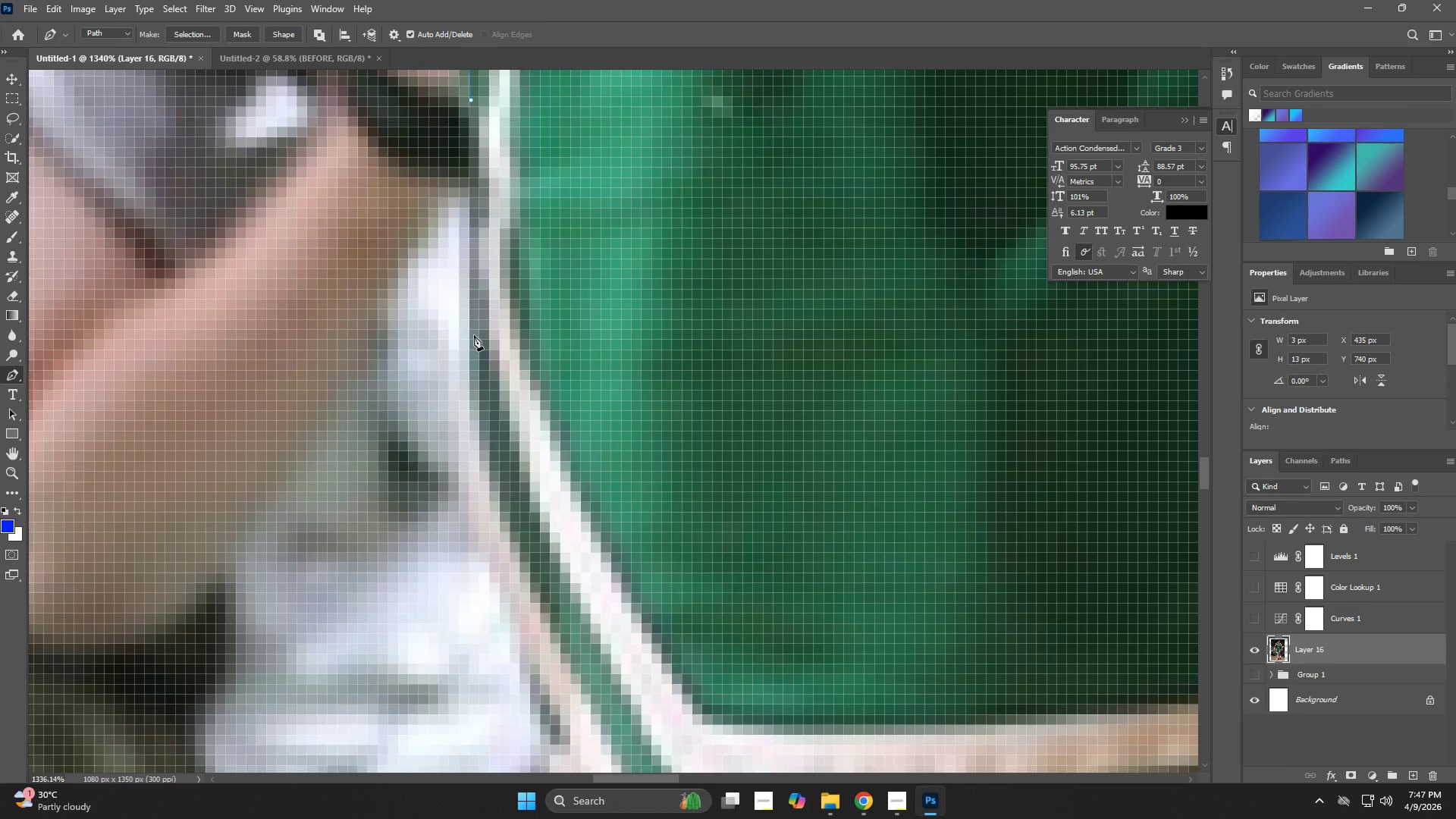 
left_click([474, 335])
 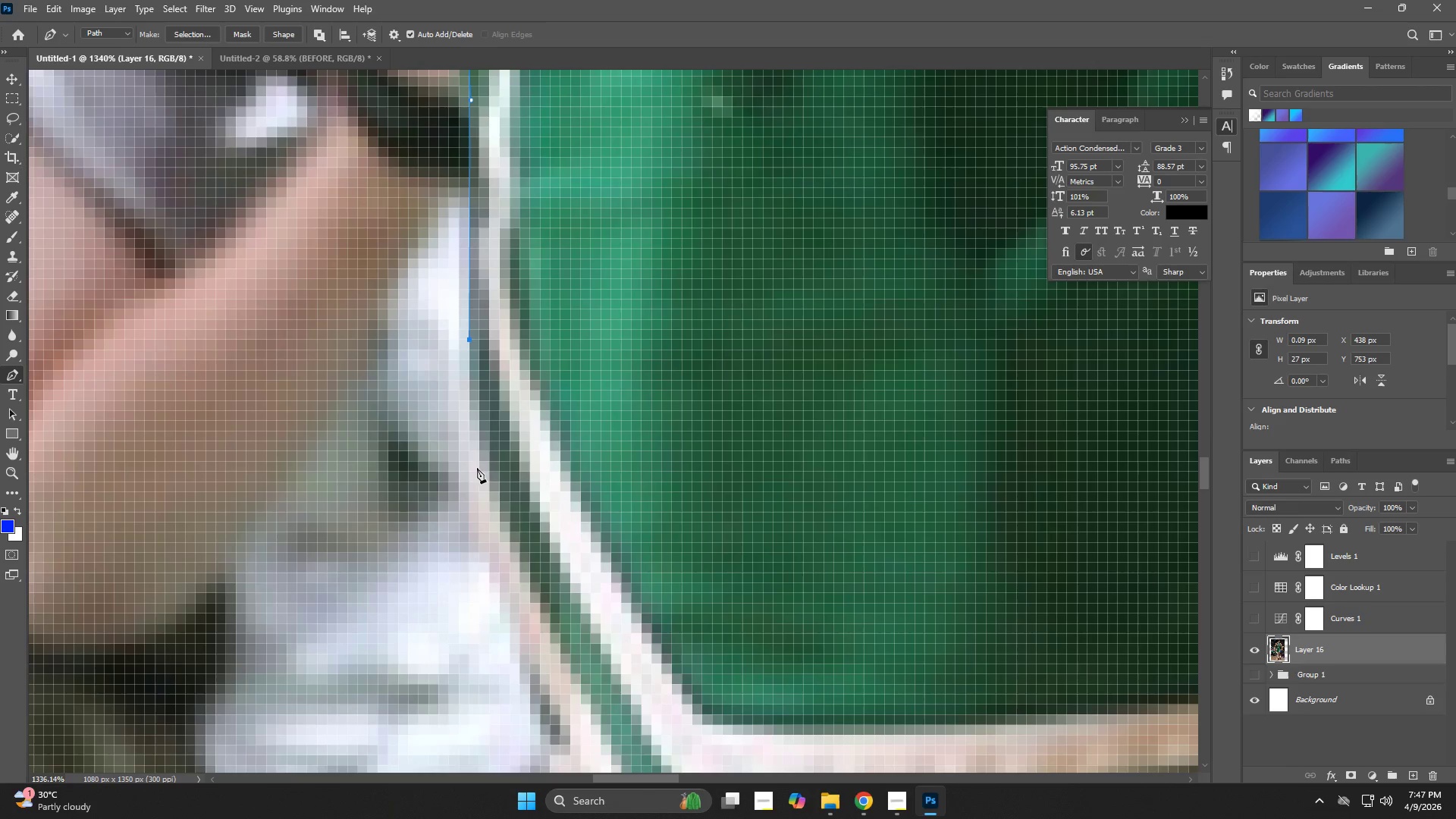 
hold_key(key=Space, duration=0.59)
 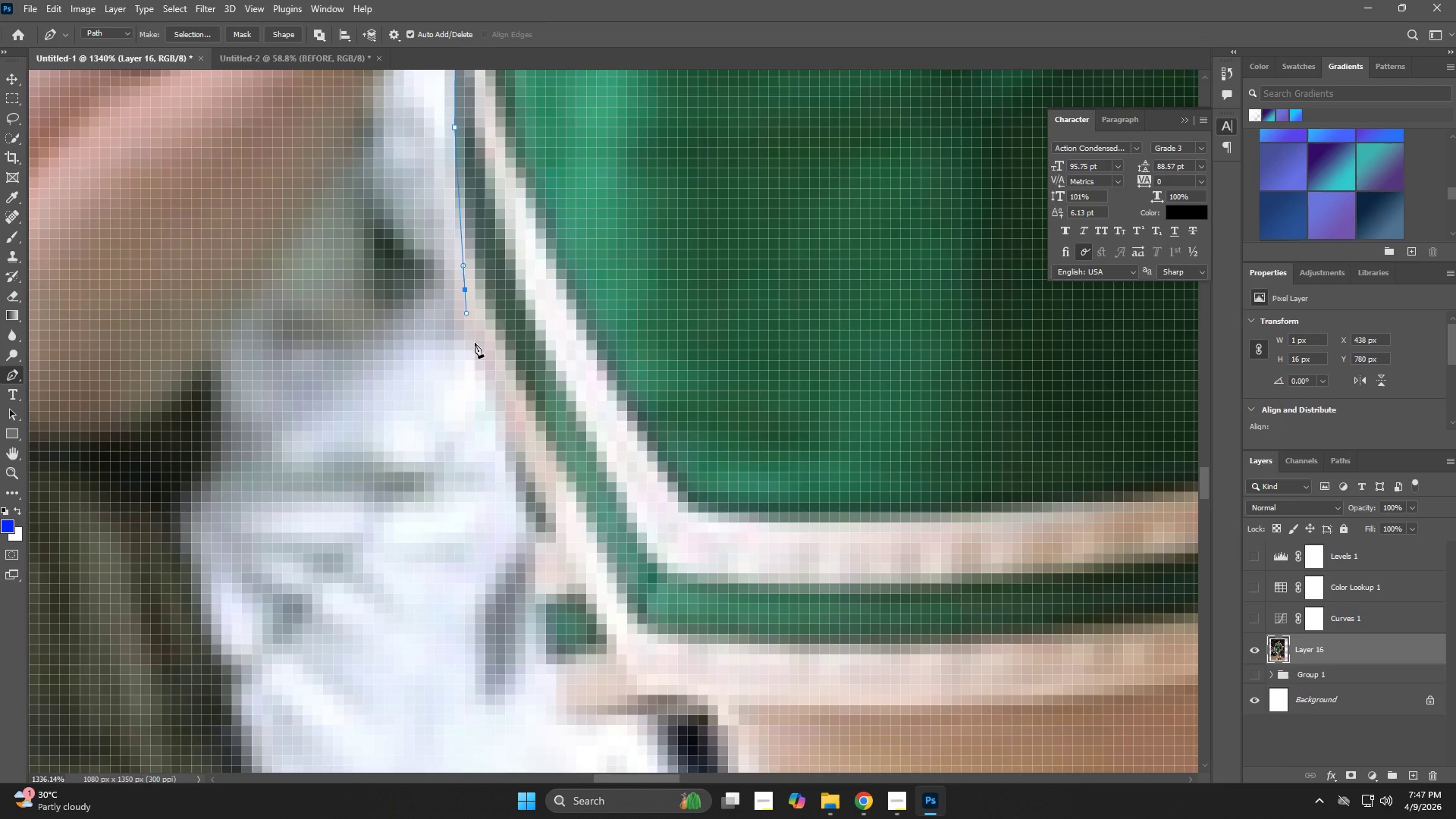 
left_click_drag(start_coordinate=[474, 497], to_coordinate=[460, 284])
 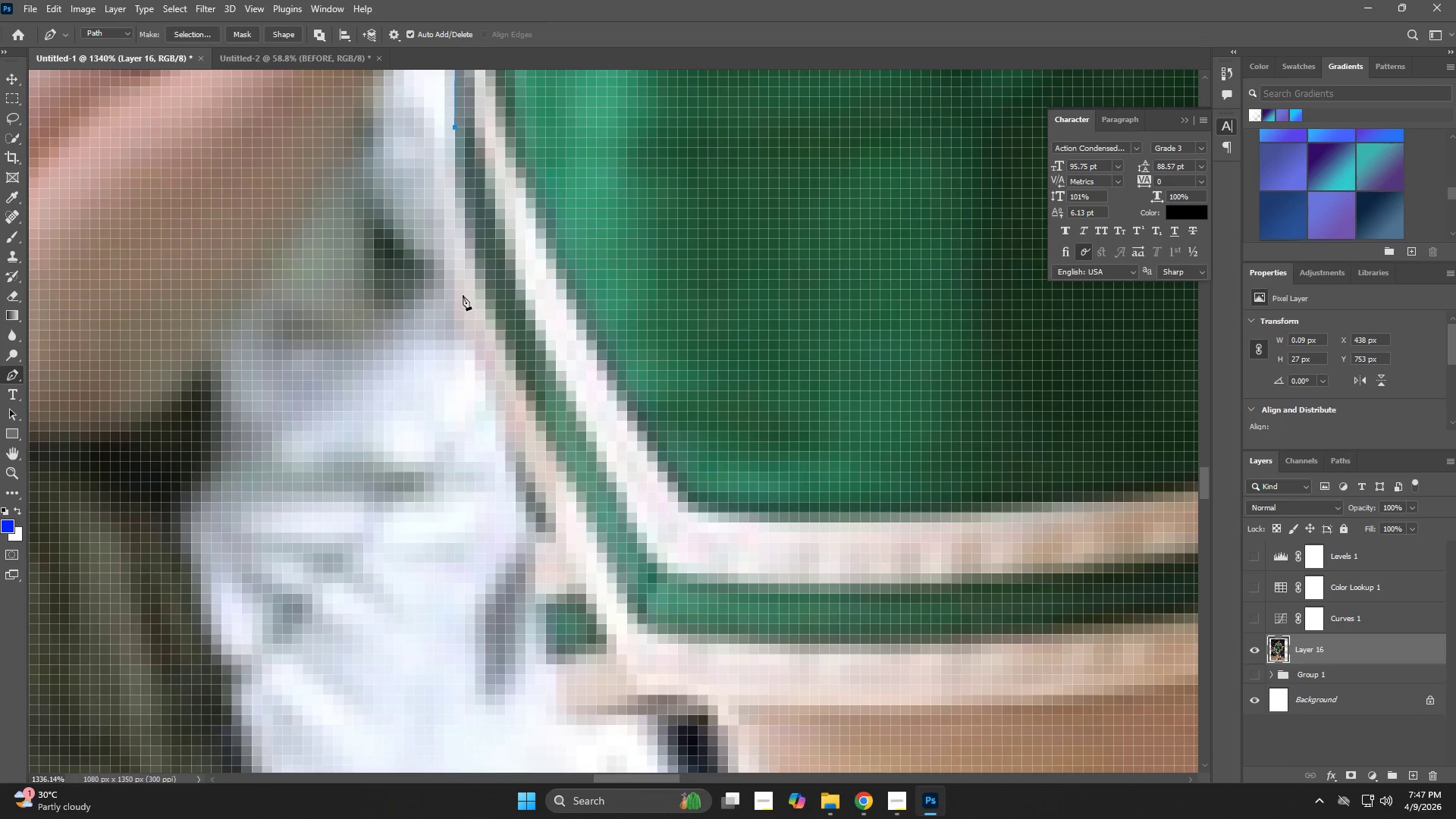 
left_click_drag(start_coordinate=[463, 294], to_coordinate=[466, 313])
 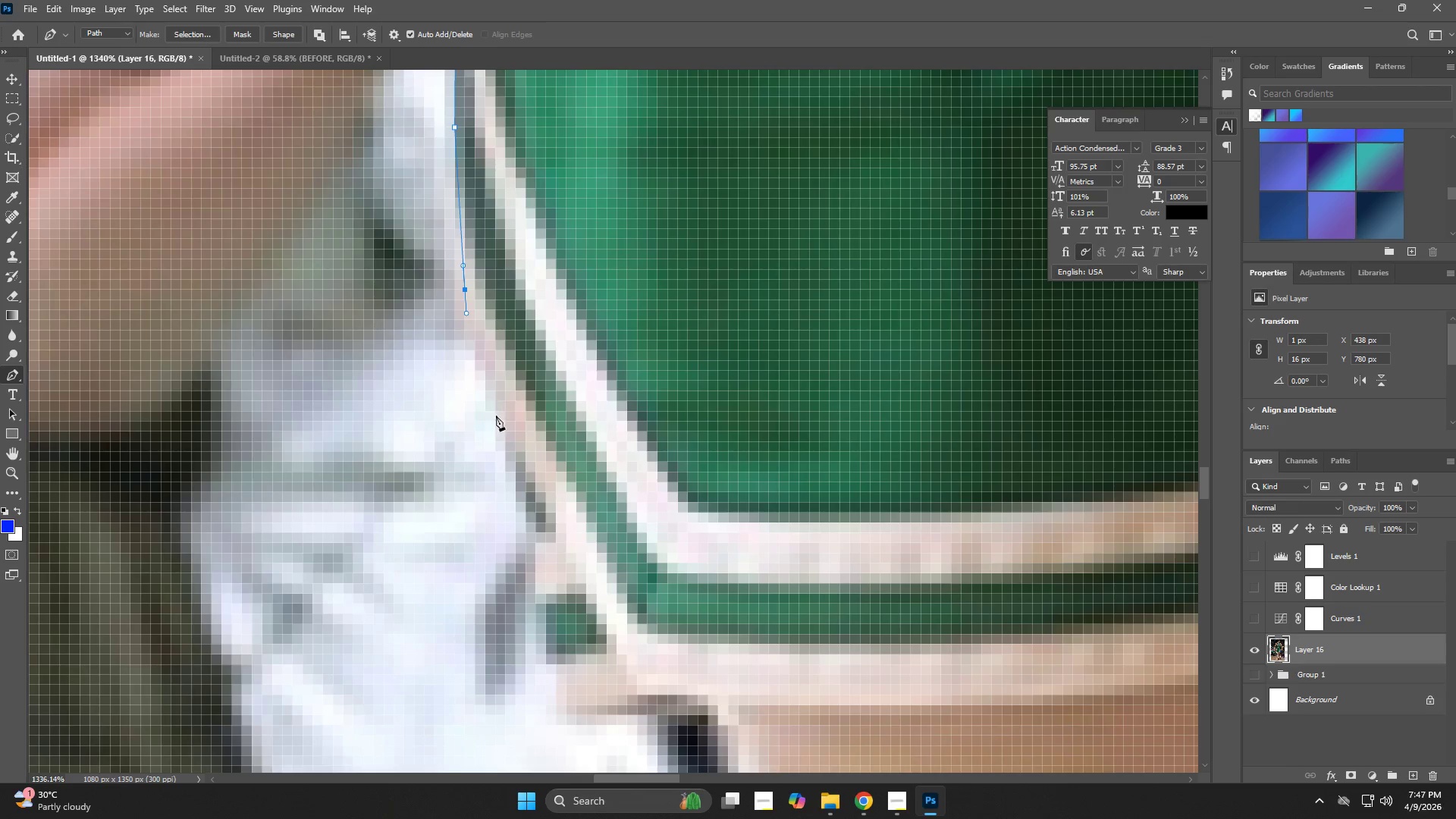 
left_click_drag(start_coordinate=[502, 432], to_coordinate=[510, 456])
 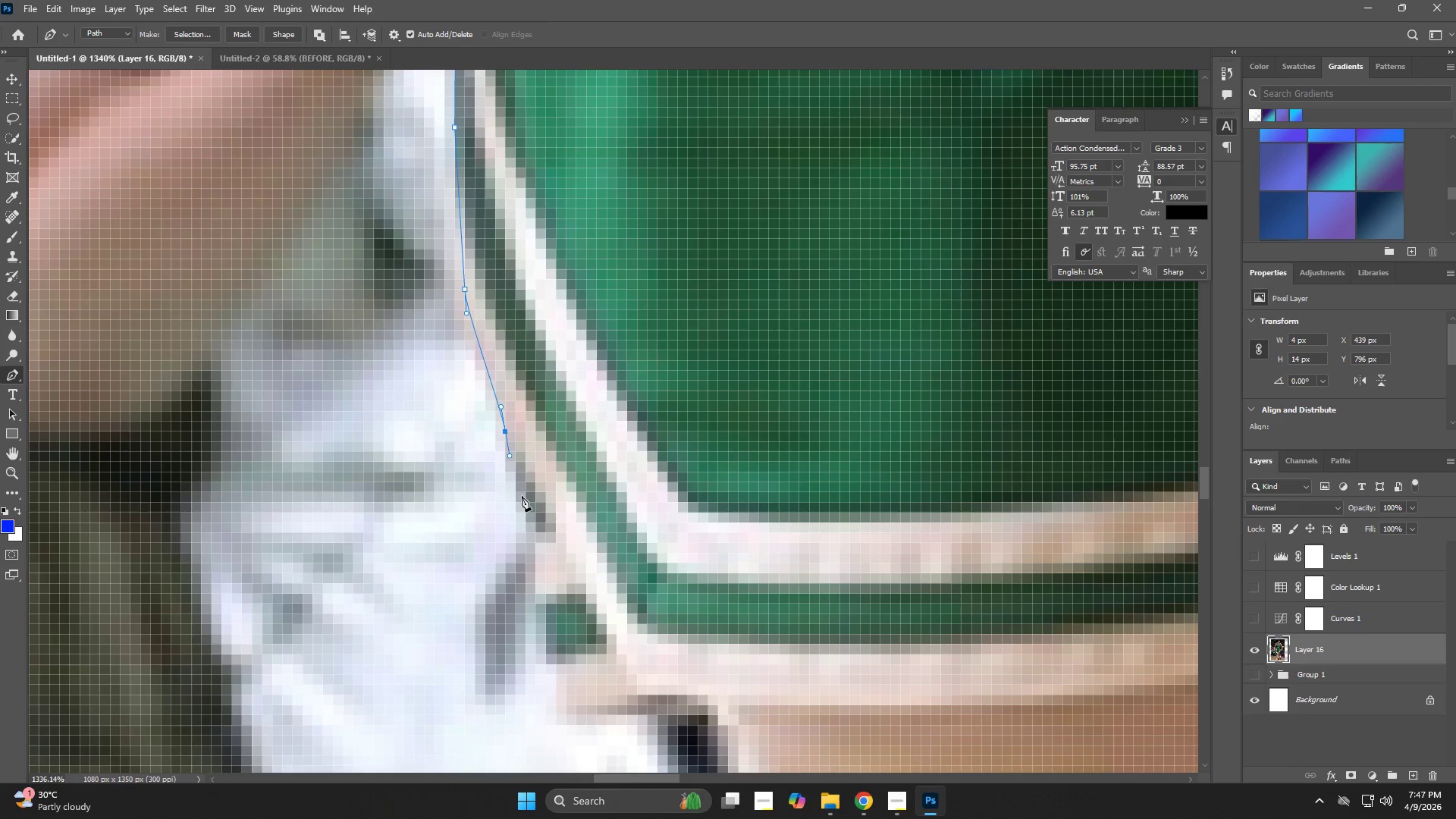 
left_click_drag(start_coordinate=[526, 509], to_coordinate=[530, 523])
 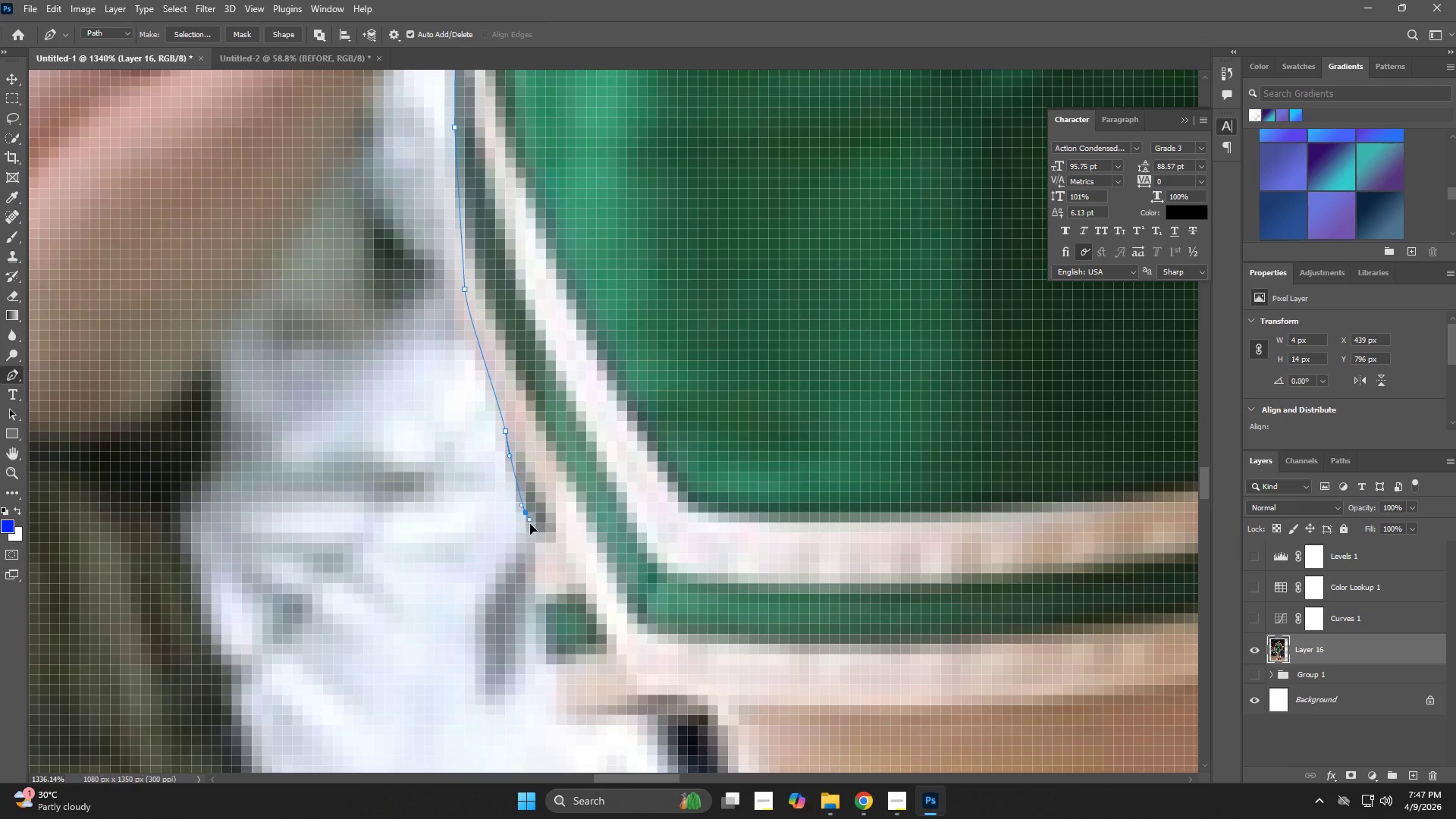 
hold_key(key=Space, duration=0.67)
 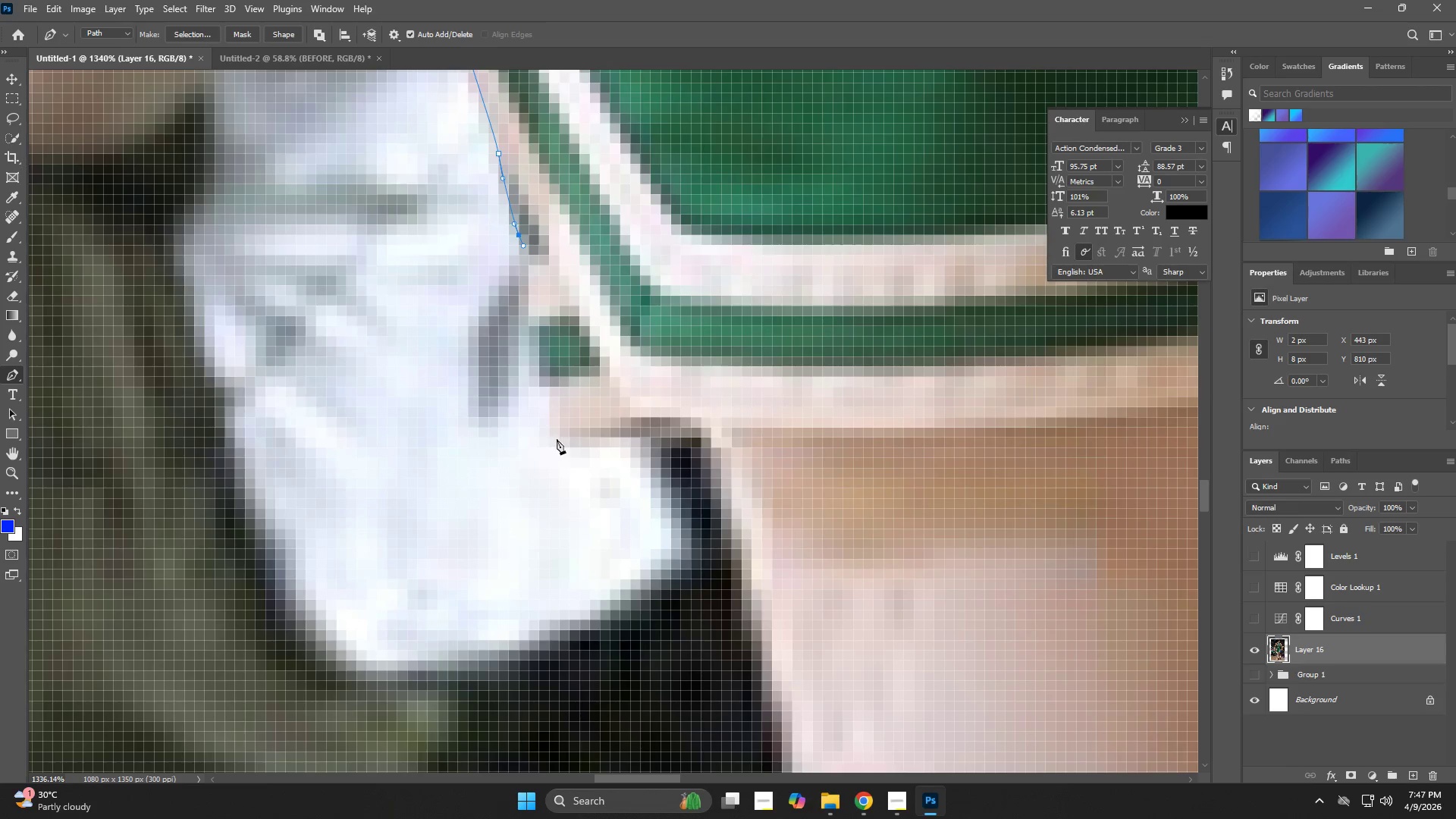 
left_click_drag(start_coordinate=[530, 529], to_coordinate=[523, 252])
 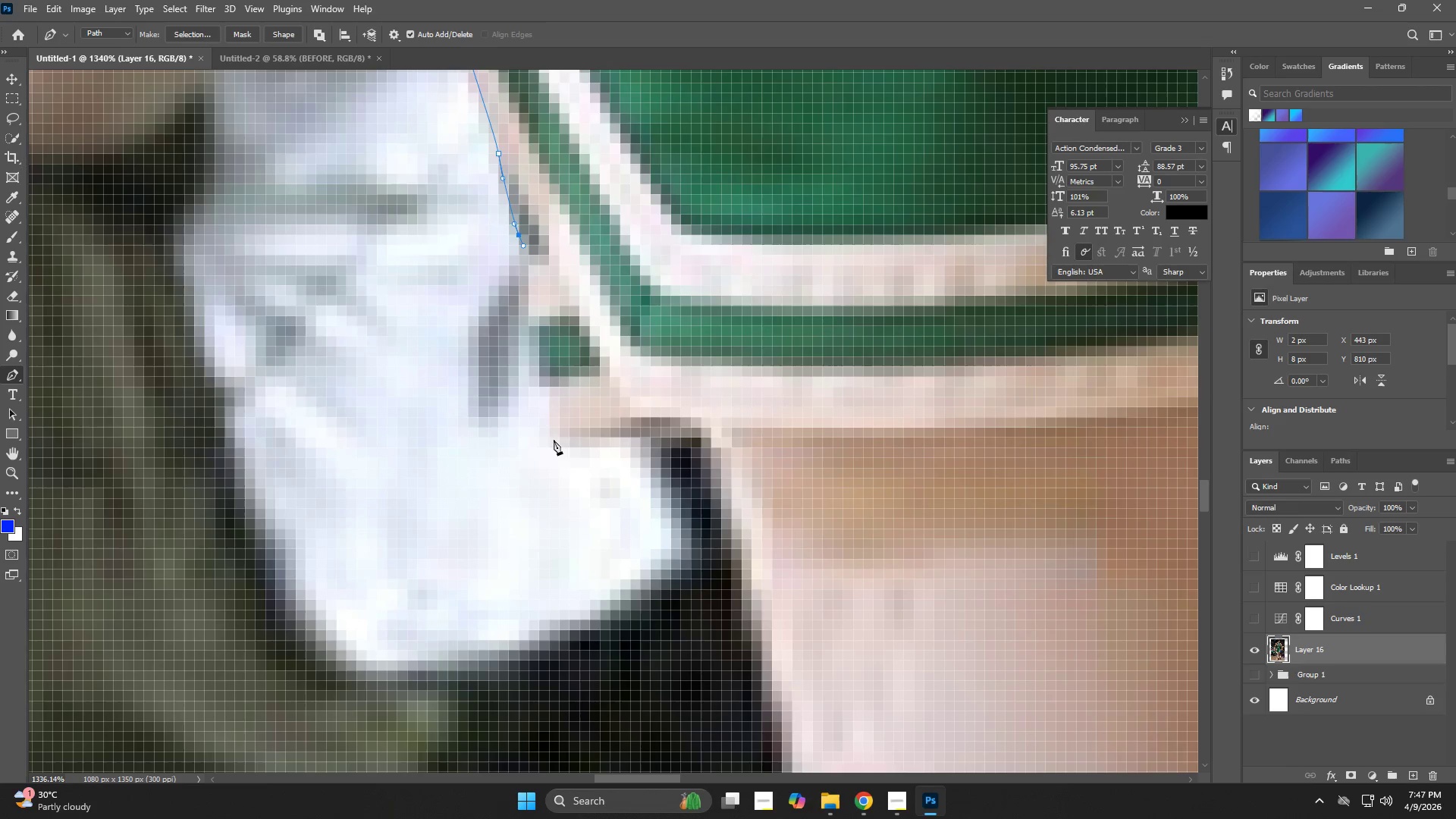 
left_click_drag(start_coordinate=[557, 439], to_coordinate=[561, 439])
 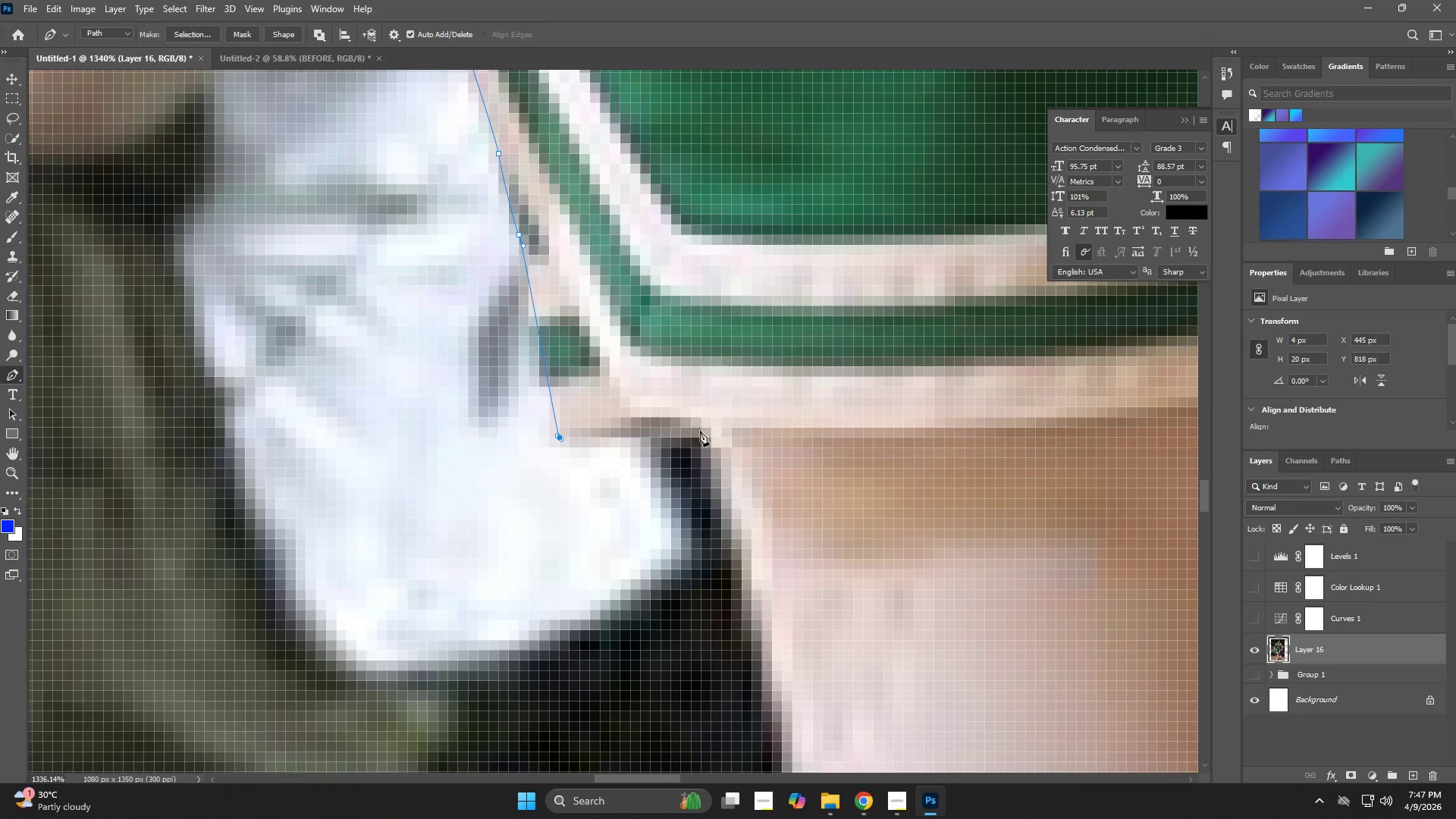 
left_click_drag(start_coordinate=[701, 431], to_coordinate=[710, 431])
 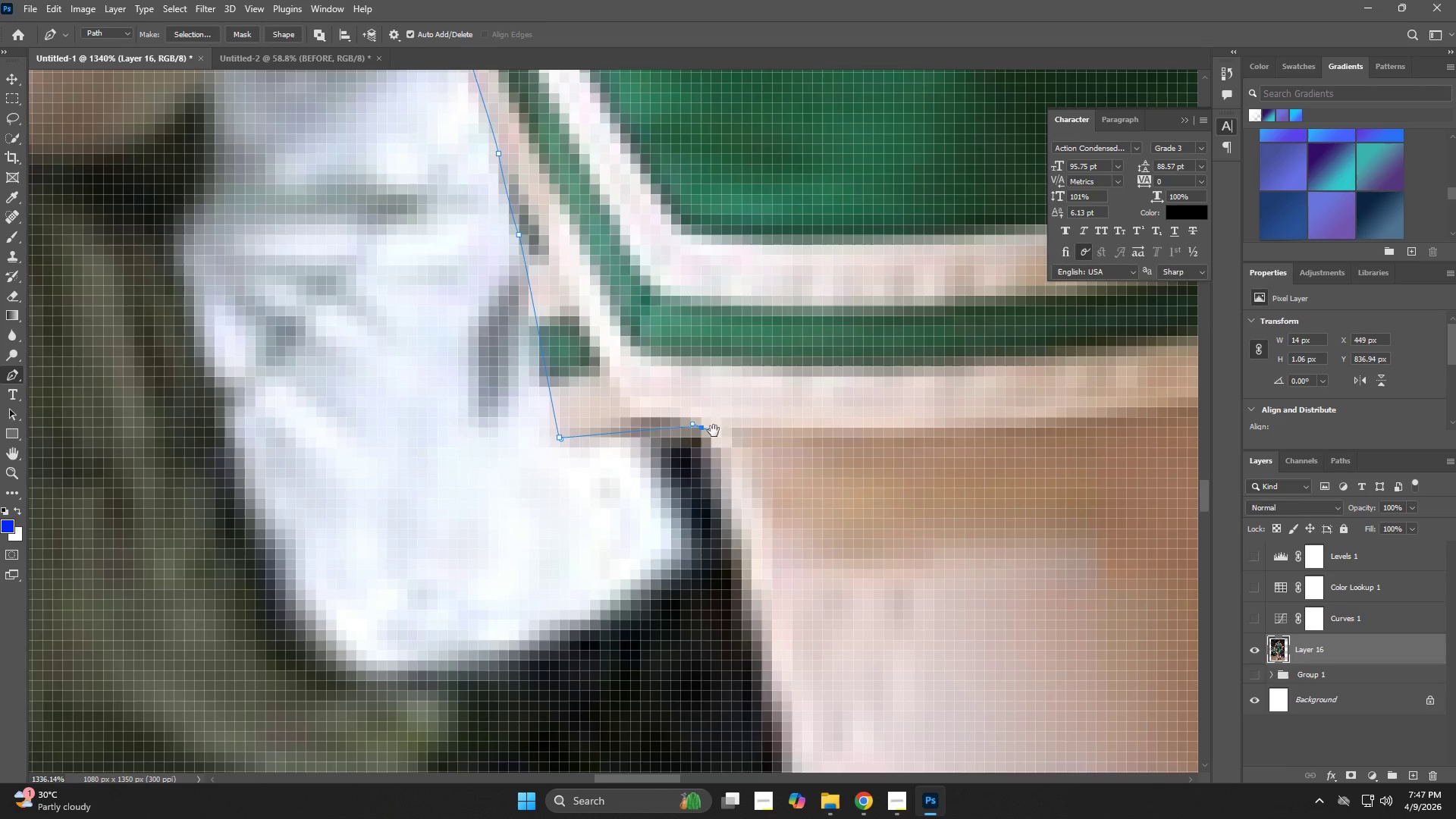 
hold_key(key=Space, duration=0.7)
 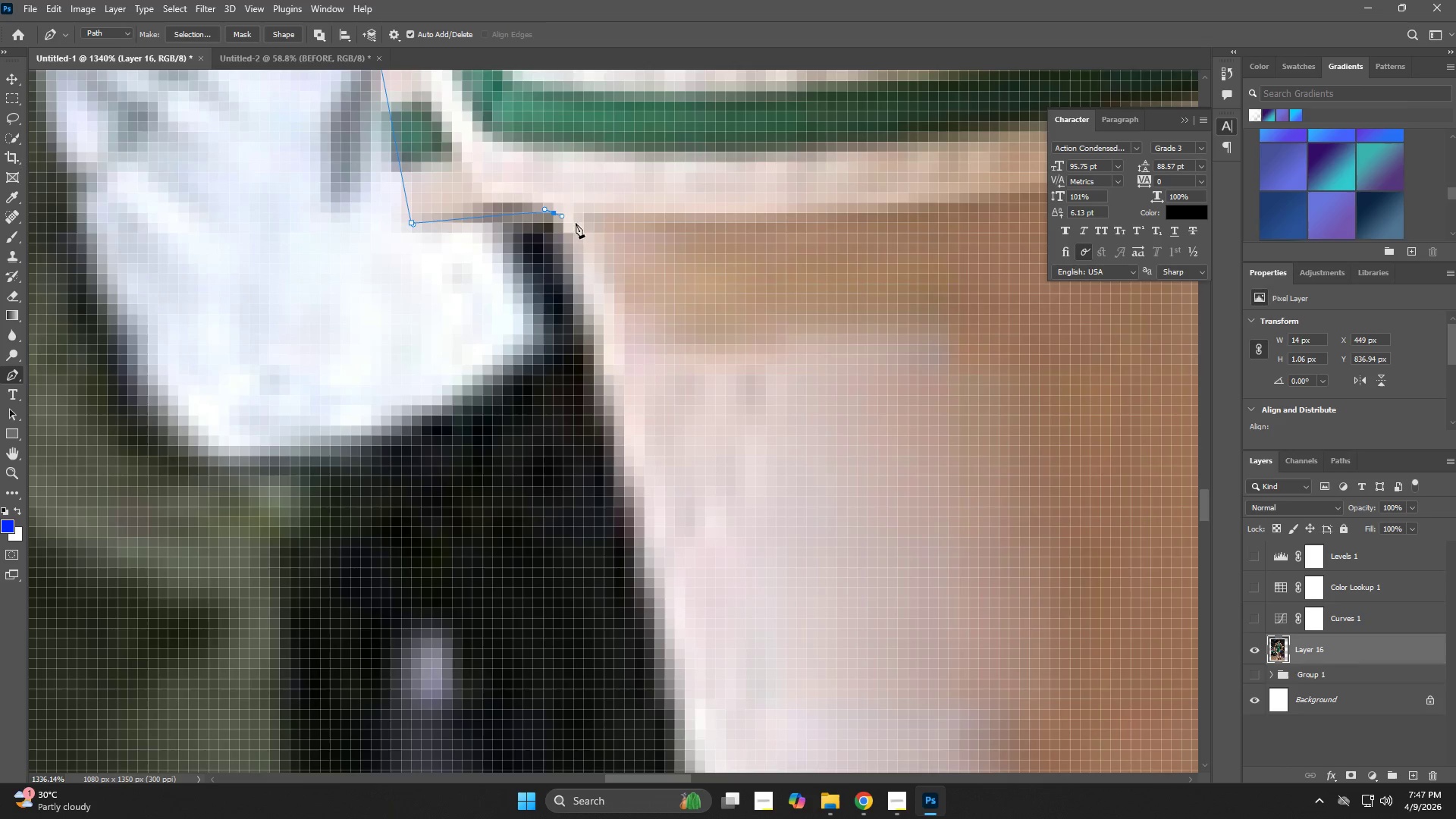 
left_click_drag(start_coordinate=[718, 432], to_coordinate=[570, 218])
 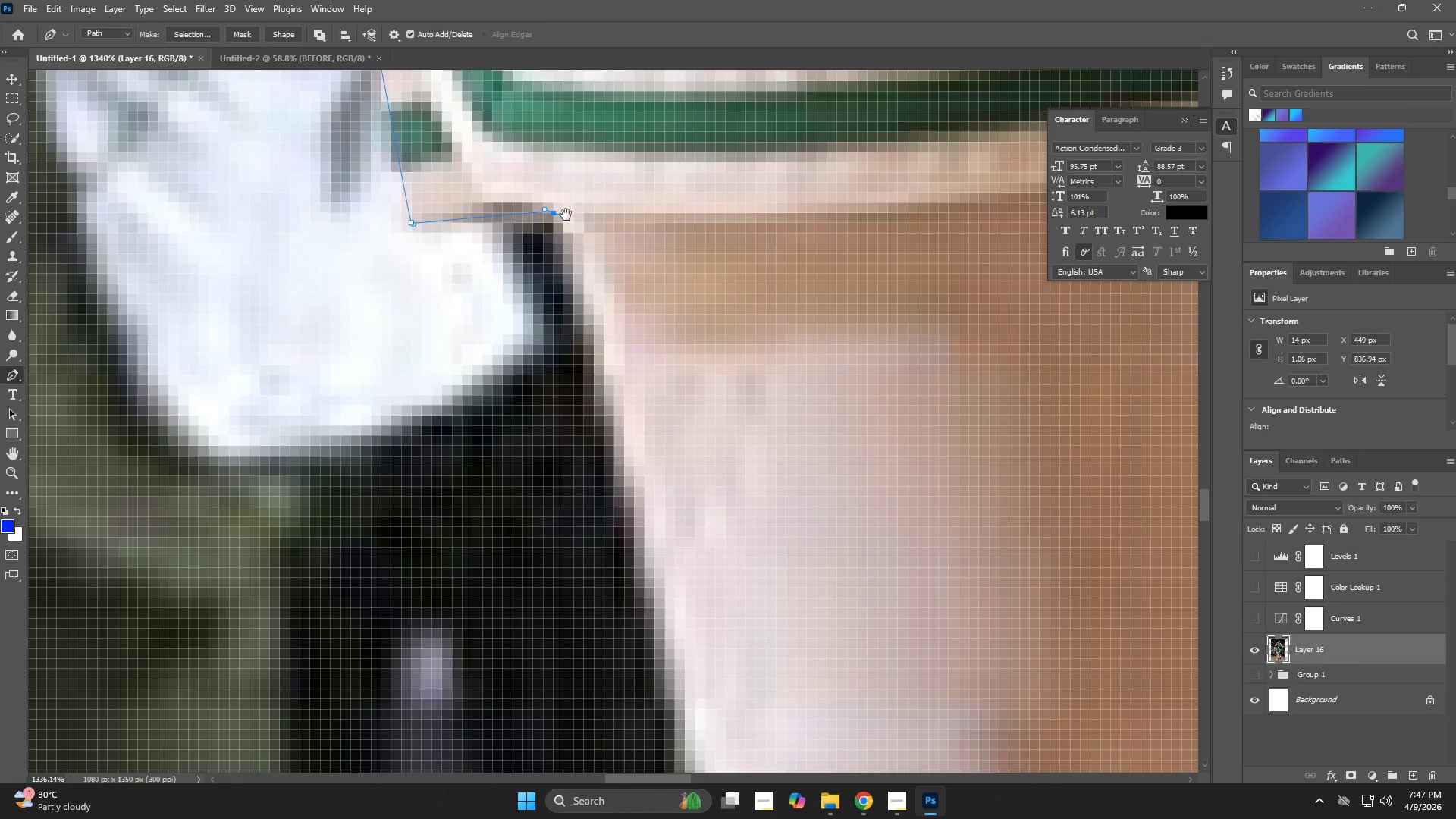 
hold_key(key=Space, duration=2.59)
 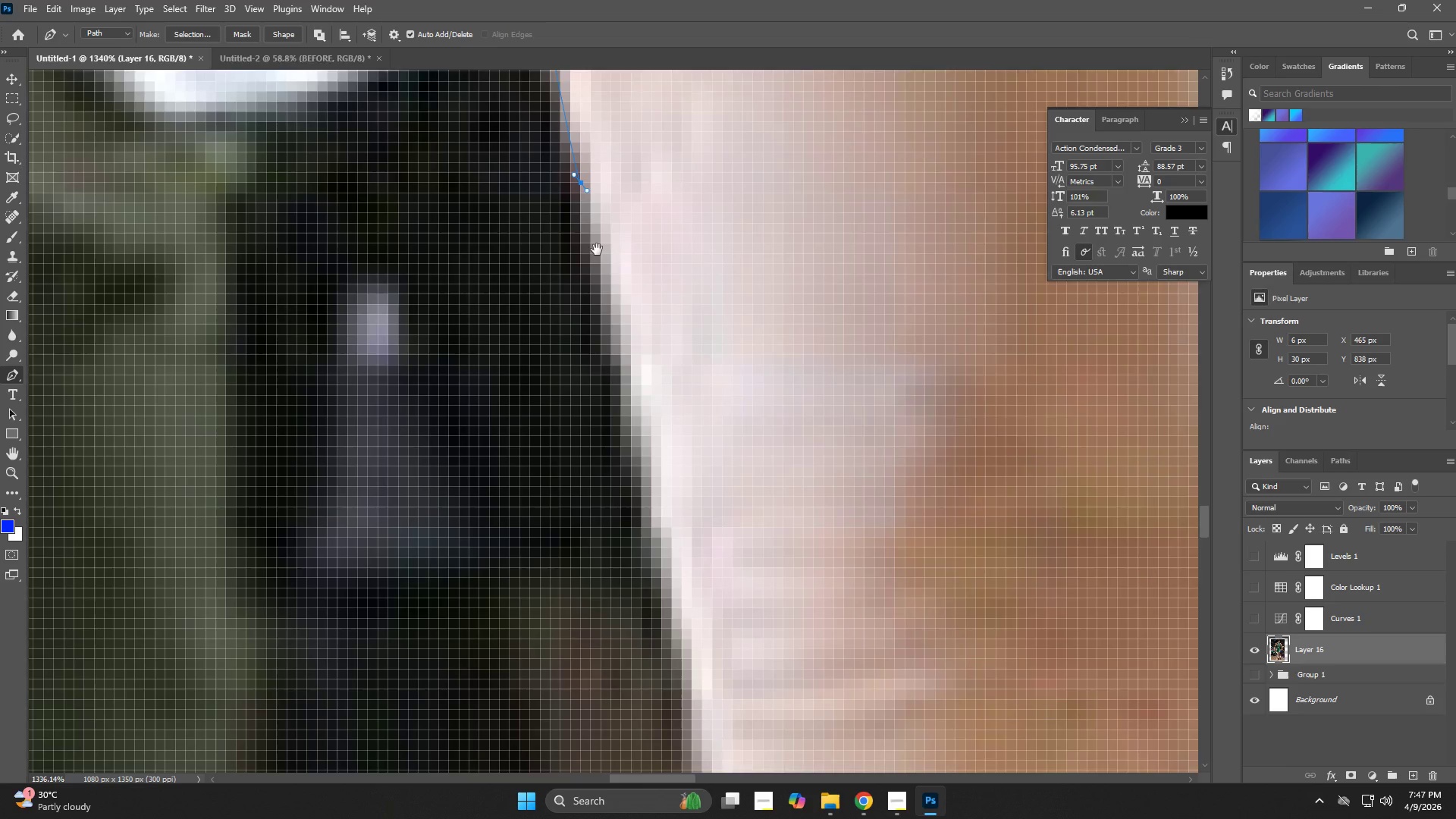 
left_click([571, 225])
 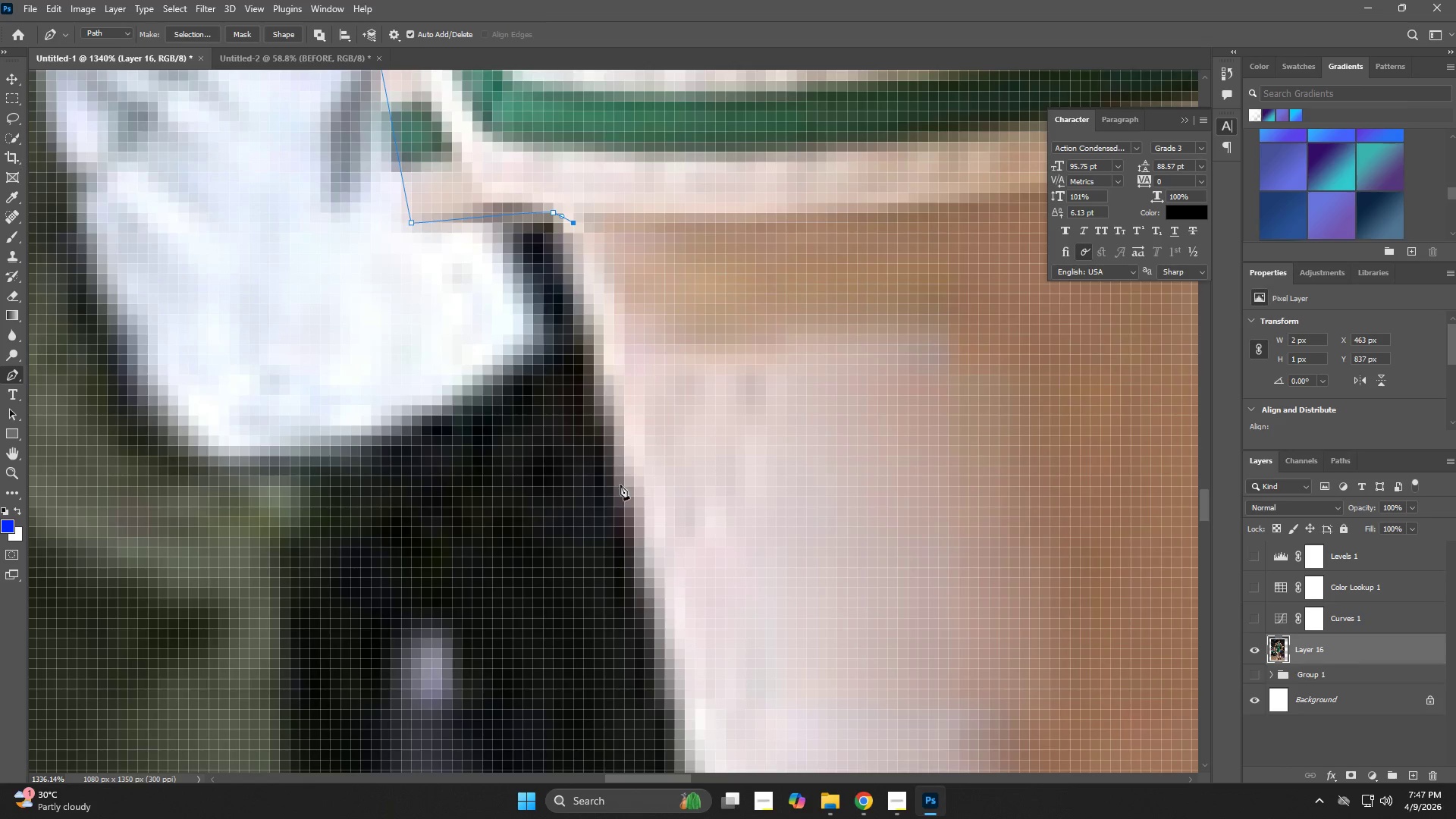 
left_click_drag(start_coordinate=[638, 524], to_coordinate=[641, 535])
 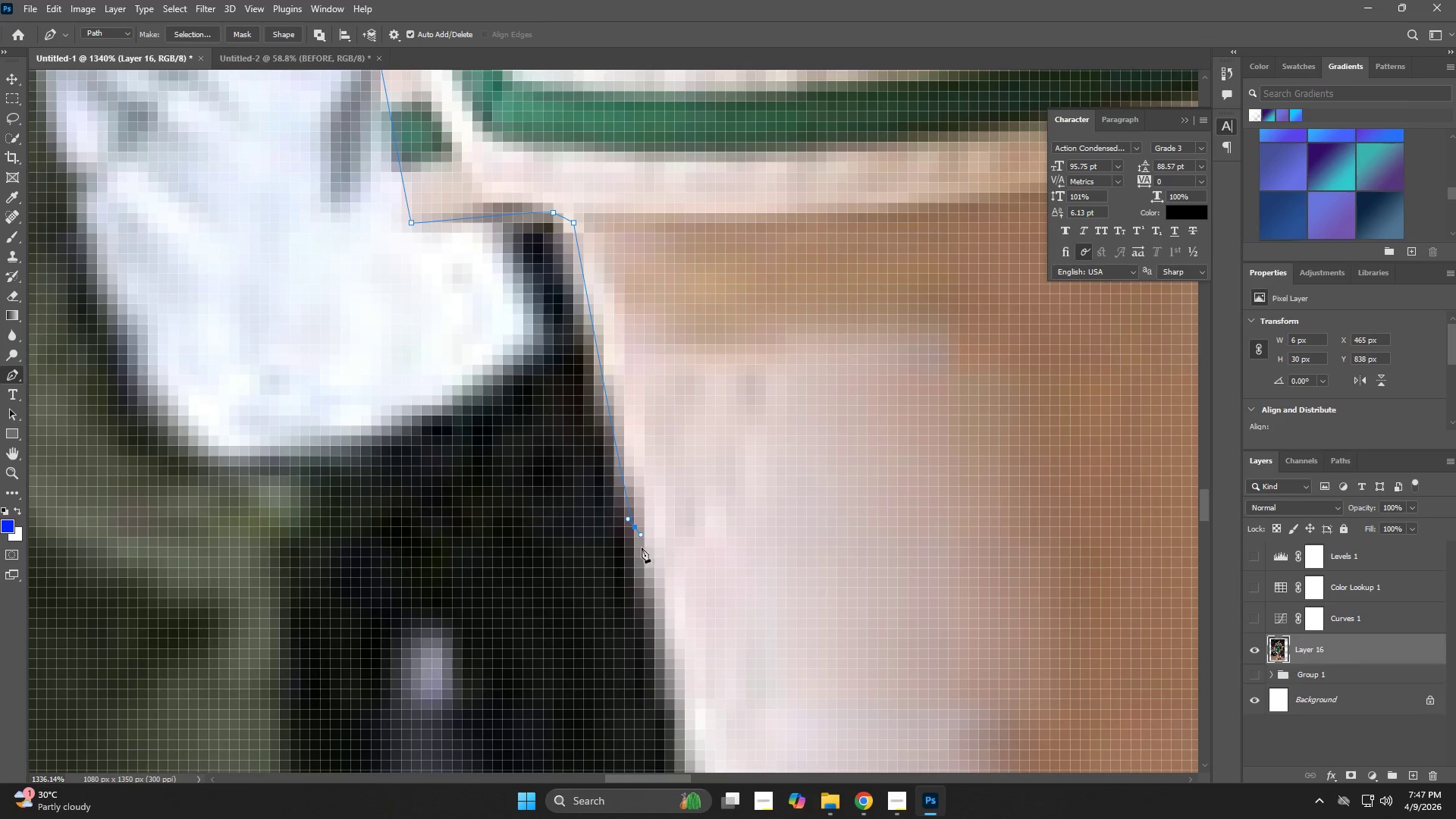 
hold_key(key=Space, duration=0.66)
 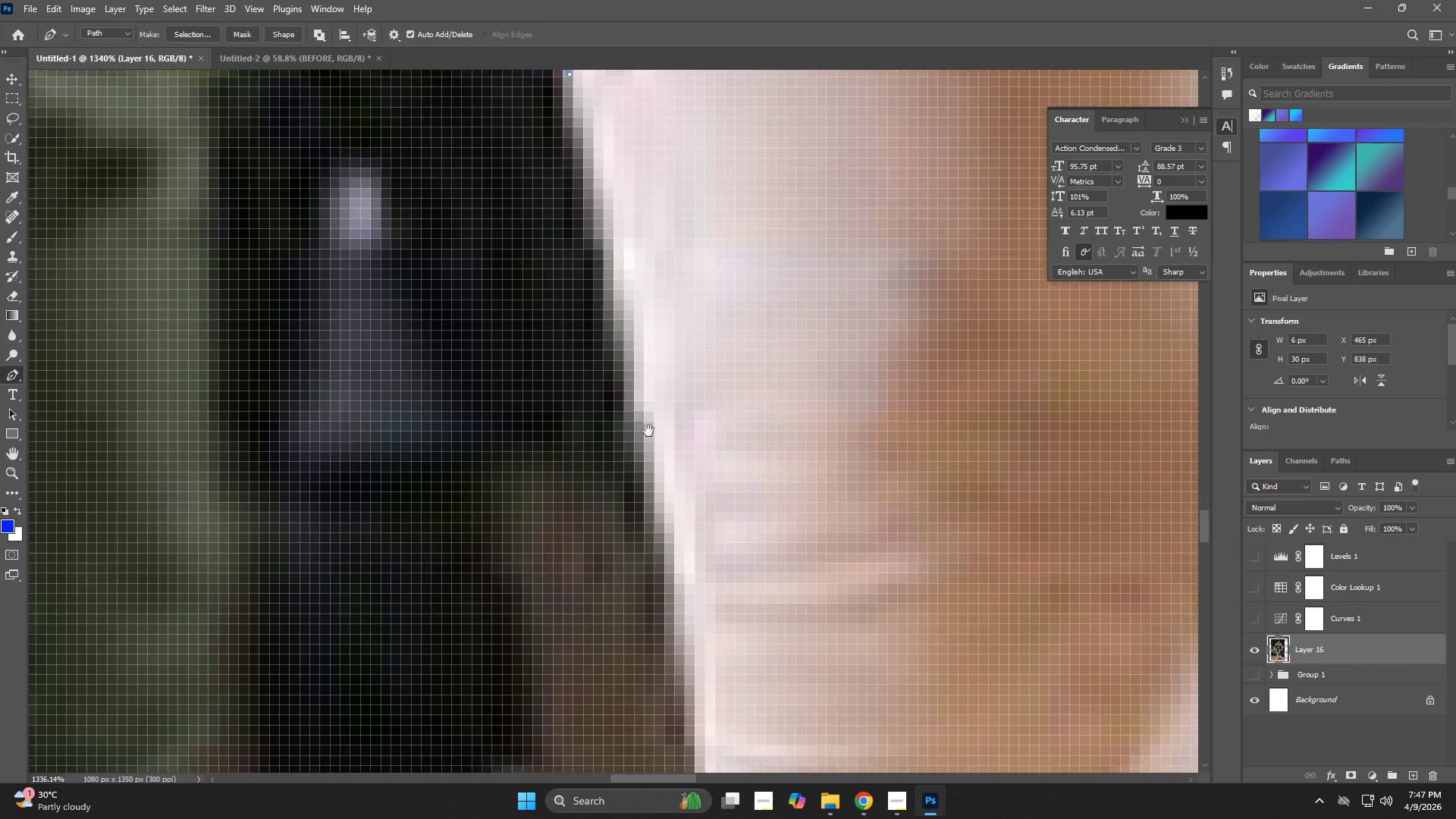 
left_click_drag(start_coordinate=[651, 604], to_coordinate=[597, 249])
 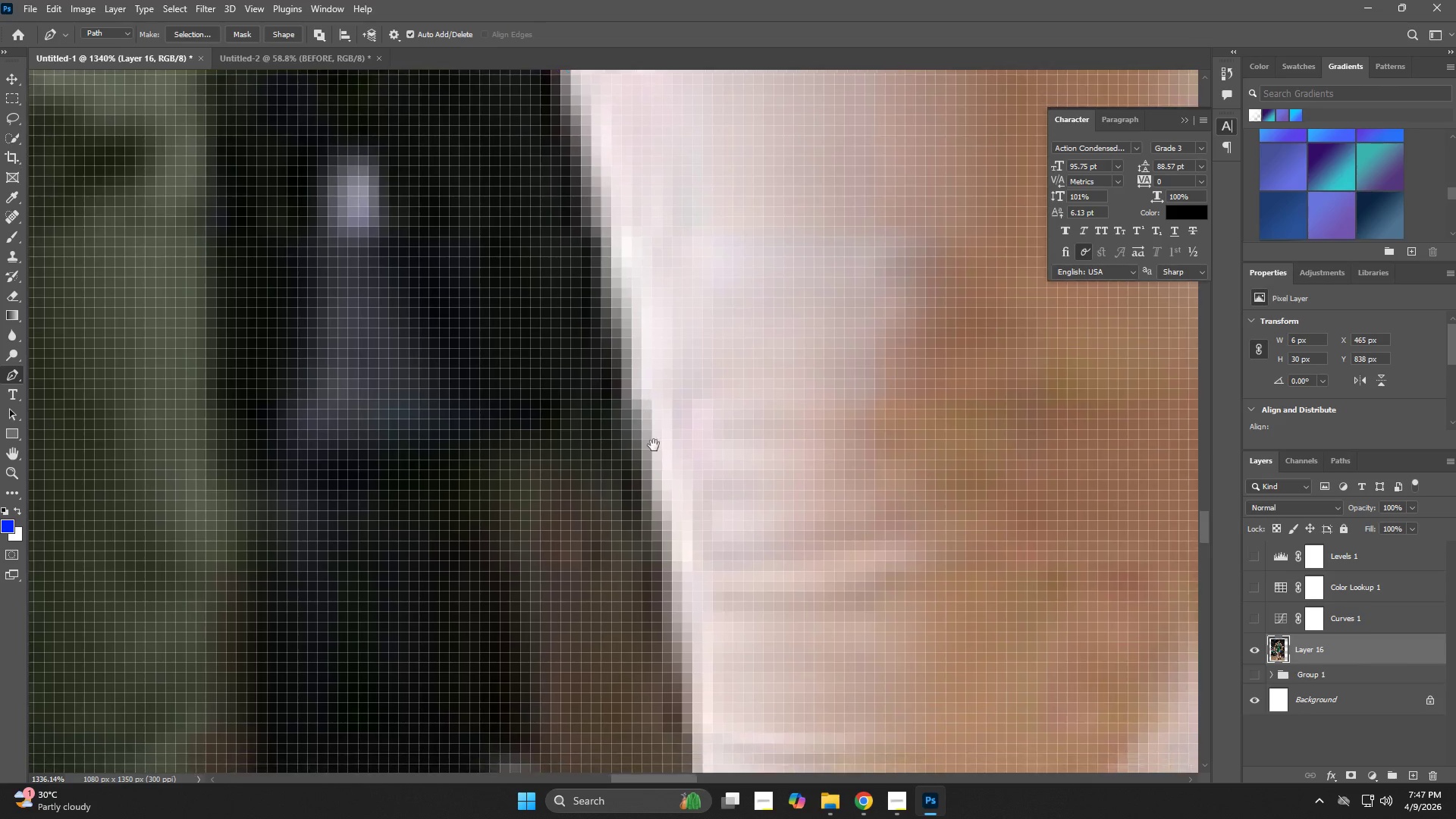 
left_click([666, 451])
 